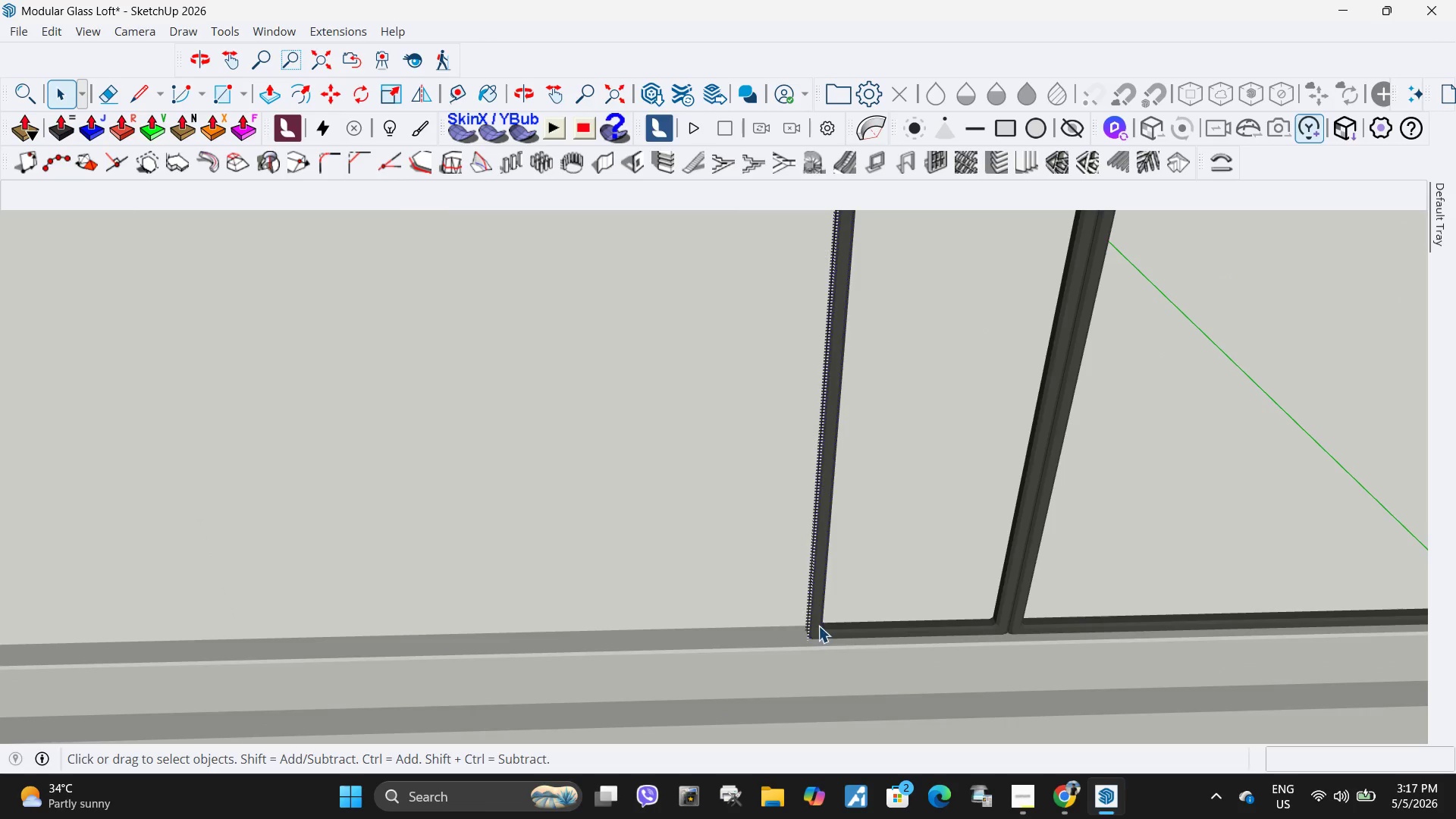 
scroll: coordinate [796, 650], scroll_direction: down, amount: 56.0
 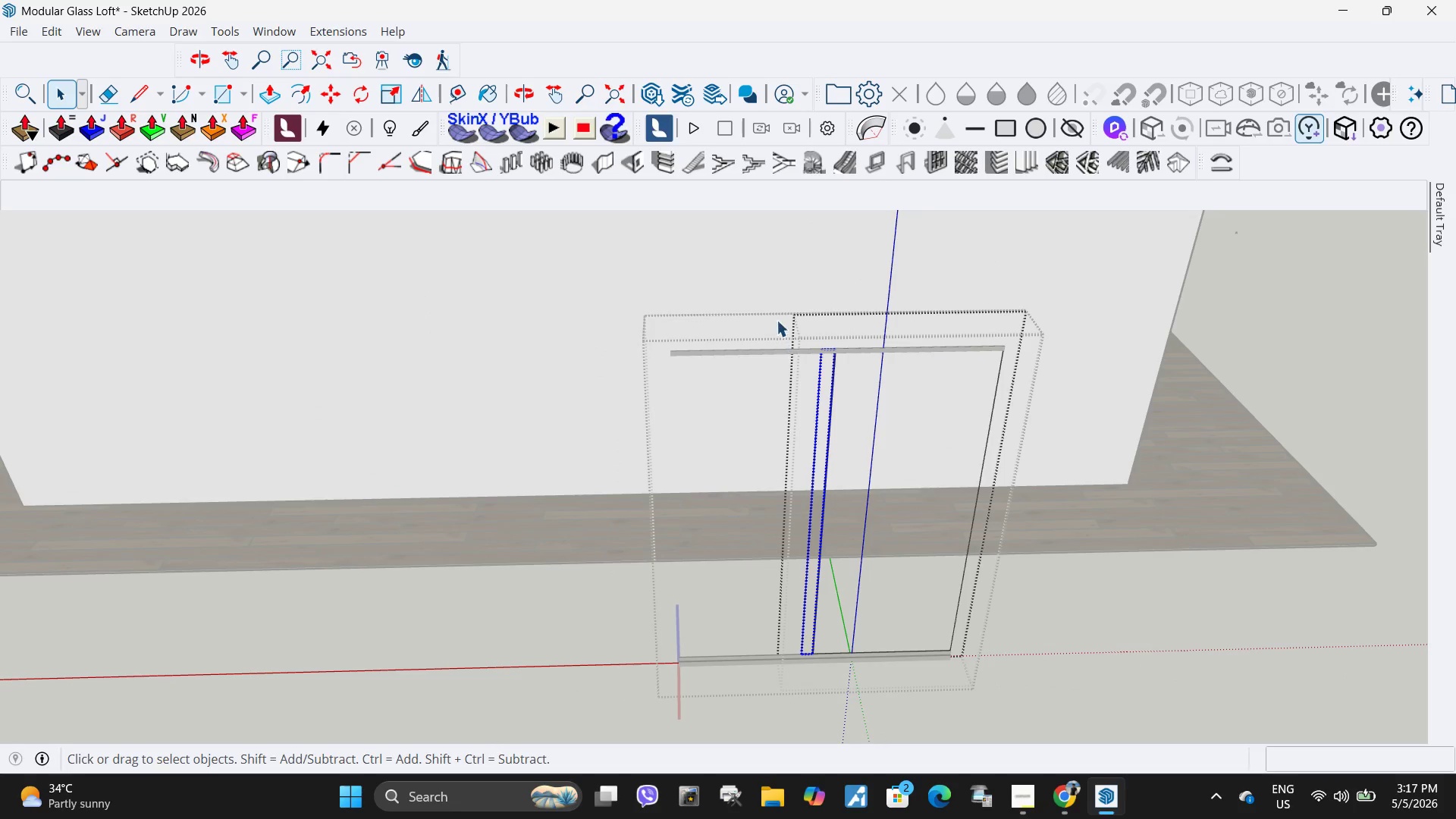 
left_click_drag(start_coordinate=[783, 302], to_coordinate=[846, 702])
 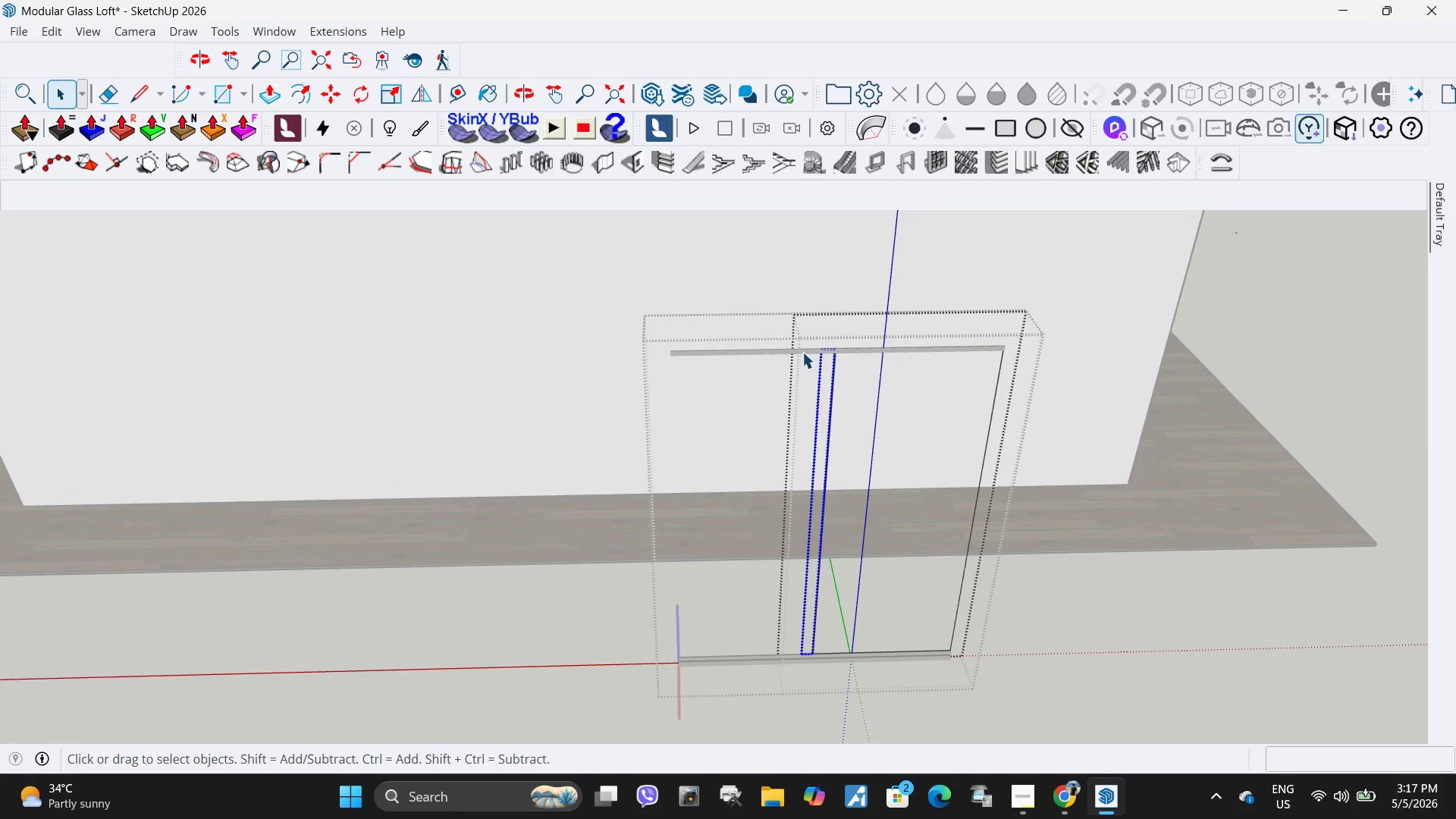 
left_click_drag(start_coordinate=[775, 305], to_coordinate=[813, 692])
 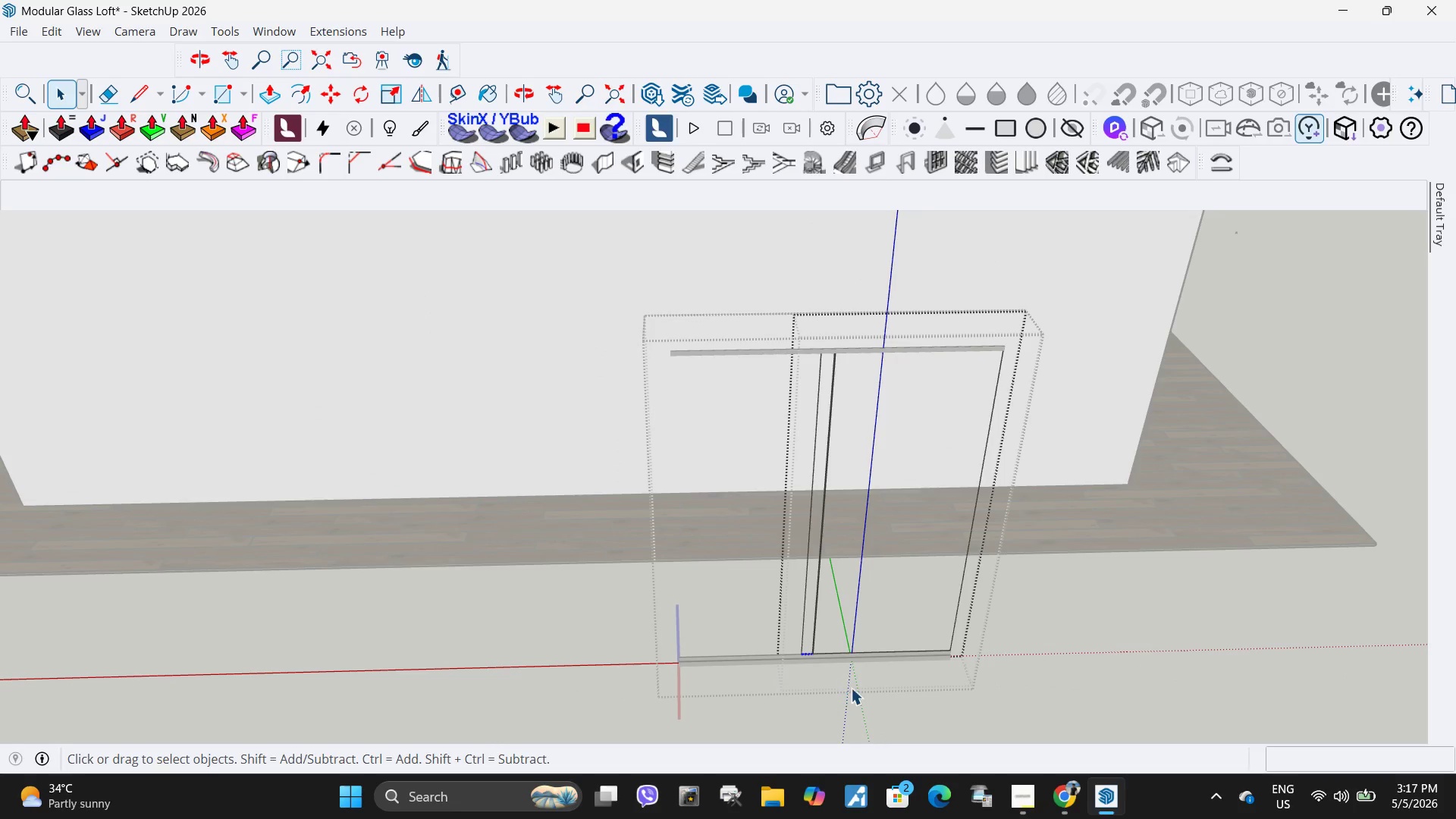 
scroll: coordinate [767, 394], scroll_direction: down, amount: 2.0
 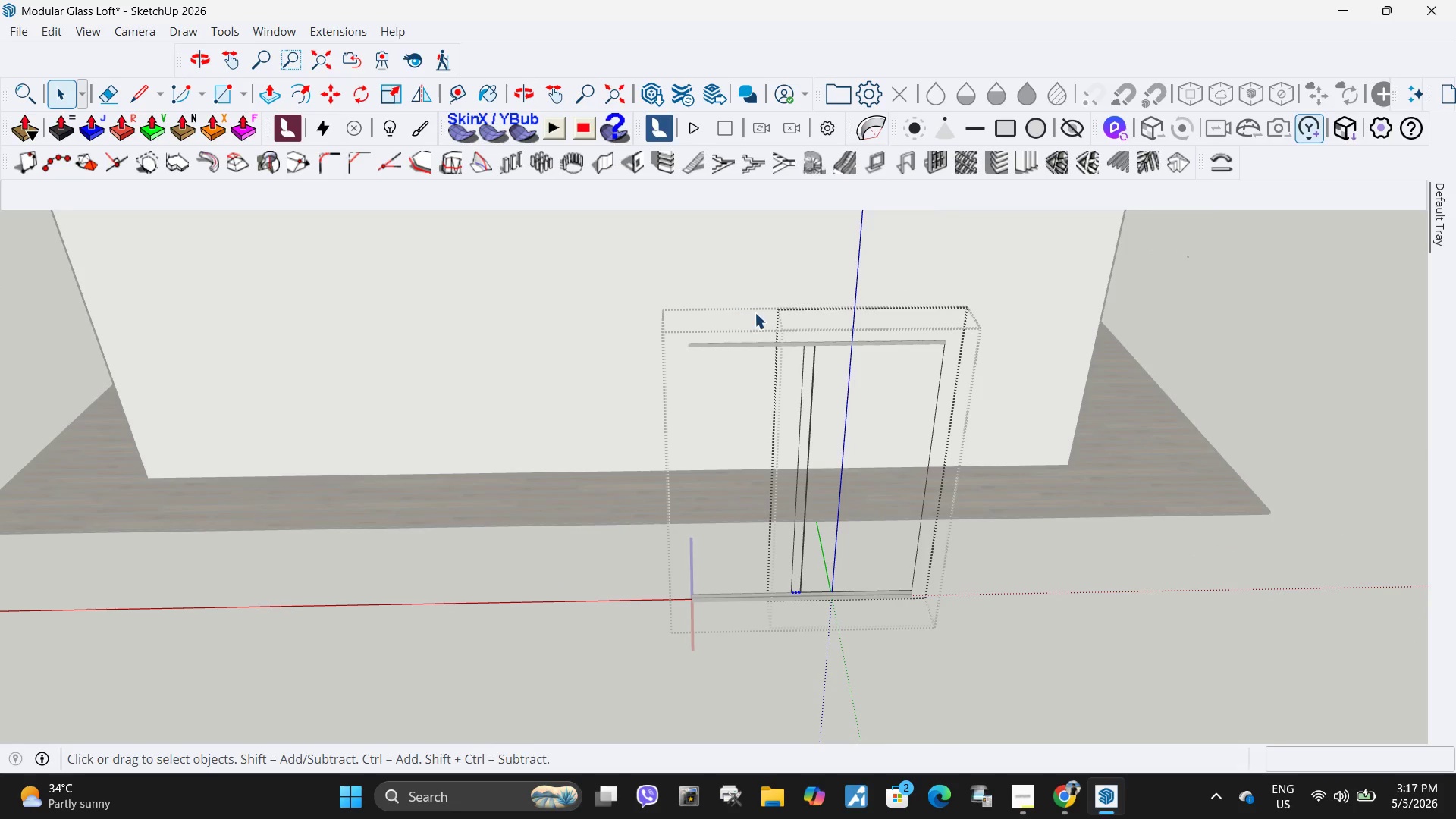 
left_click_drag(start_coordinate=[783, 321], to_coordinate=[798, 673])
 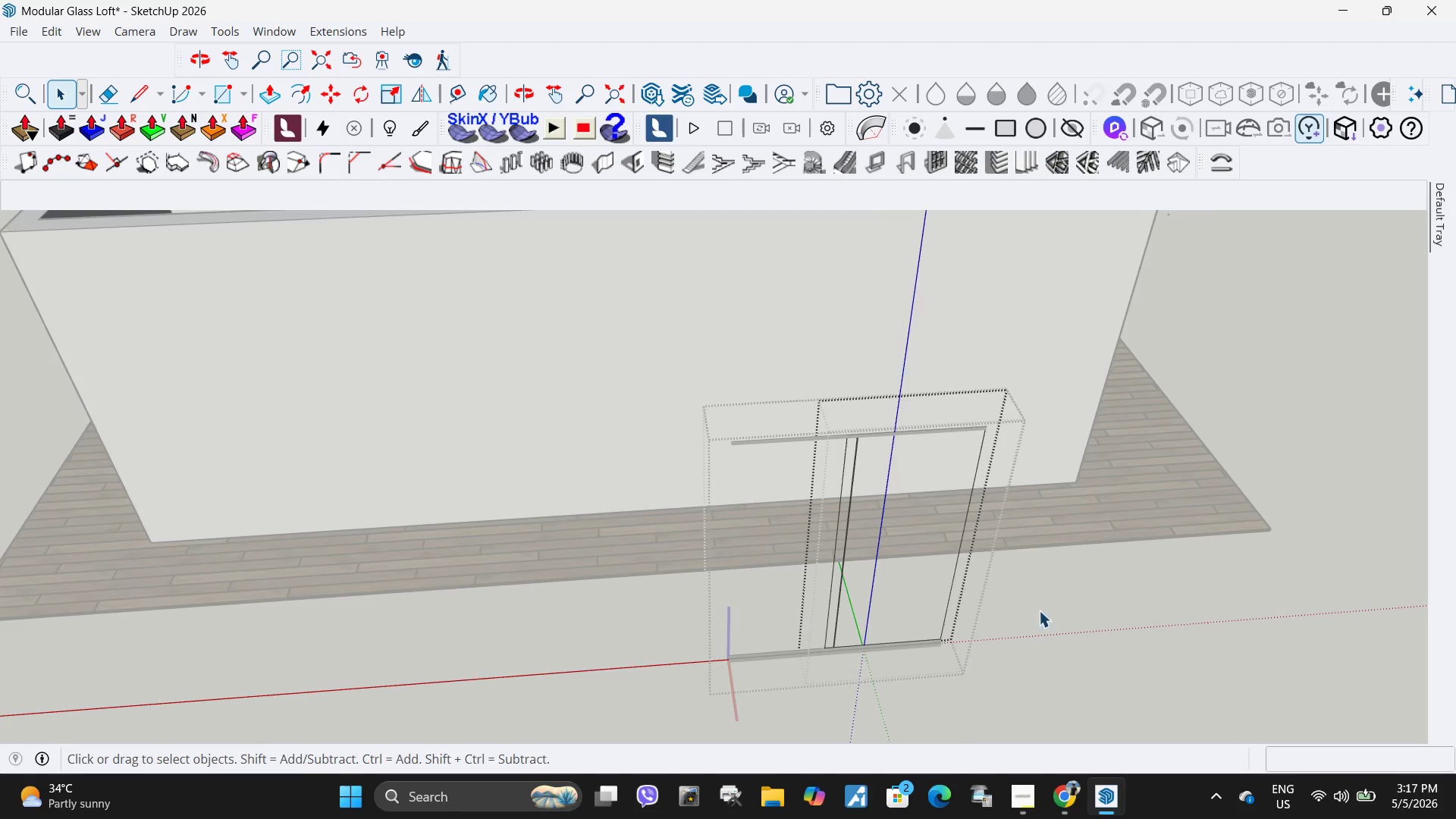 
scroll: coordinate [969, 576], scroll_direction: down, amount: 8.0
 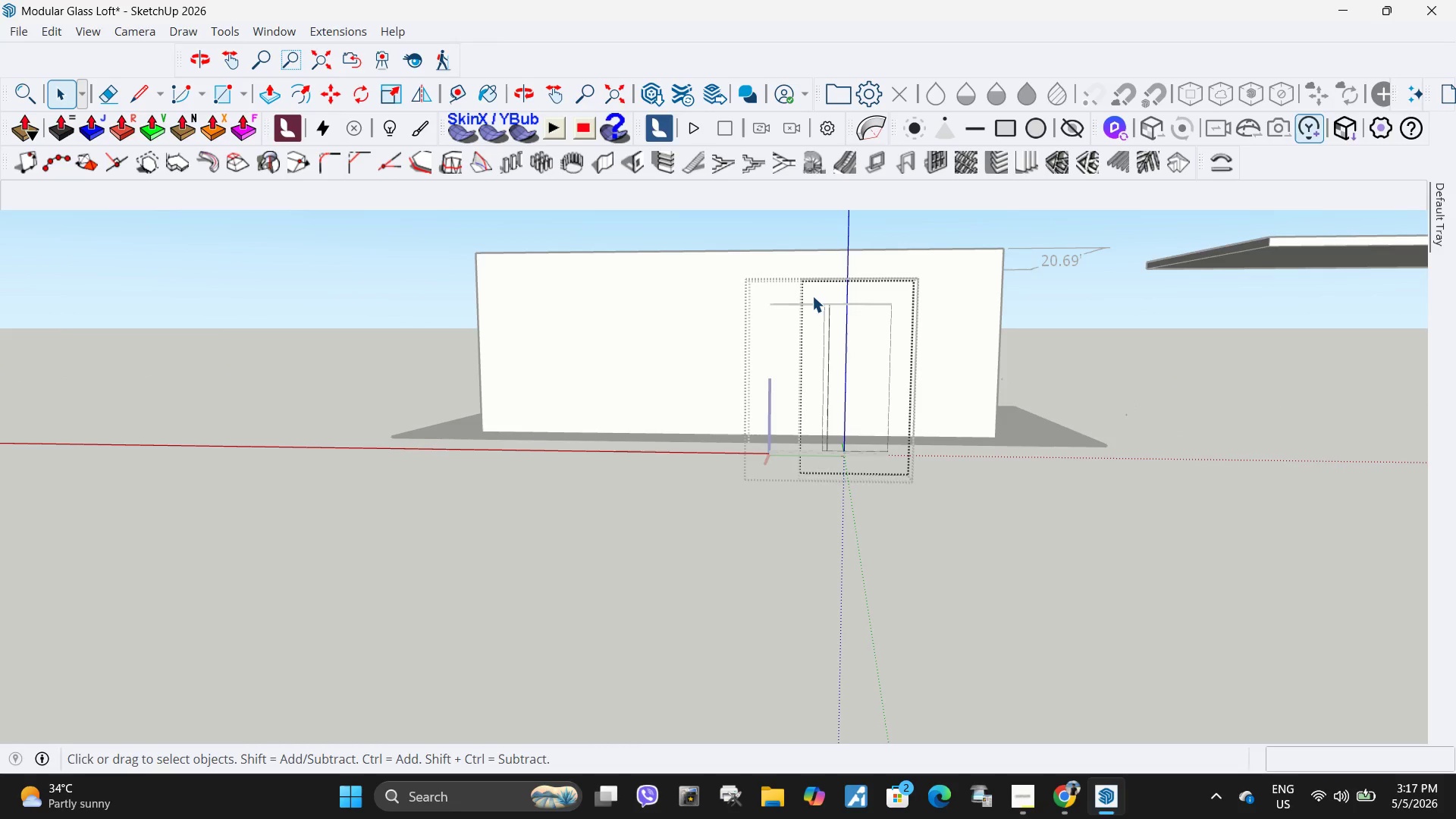 
left_click_drag(start_coordinate=[814, 293], to_coordinate=[826, 504])
 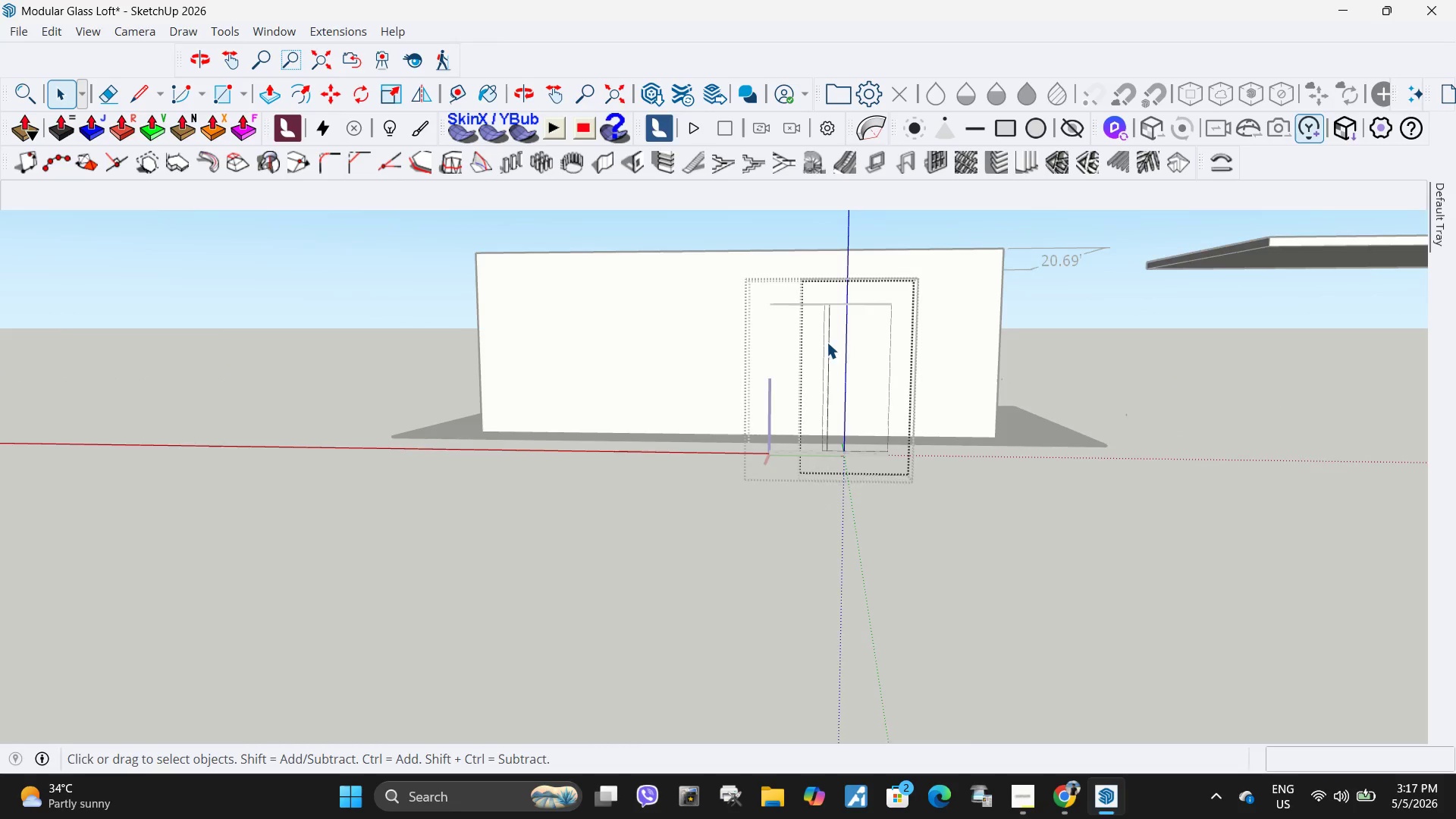 
scroll: coordinate [864, 532], scroll_direction: up, amount: 38.0
 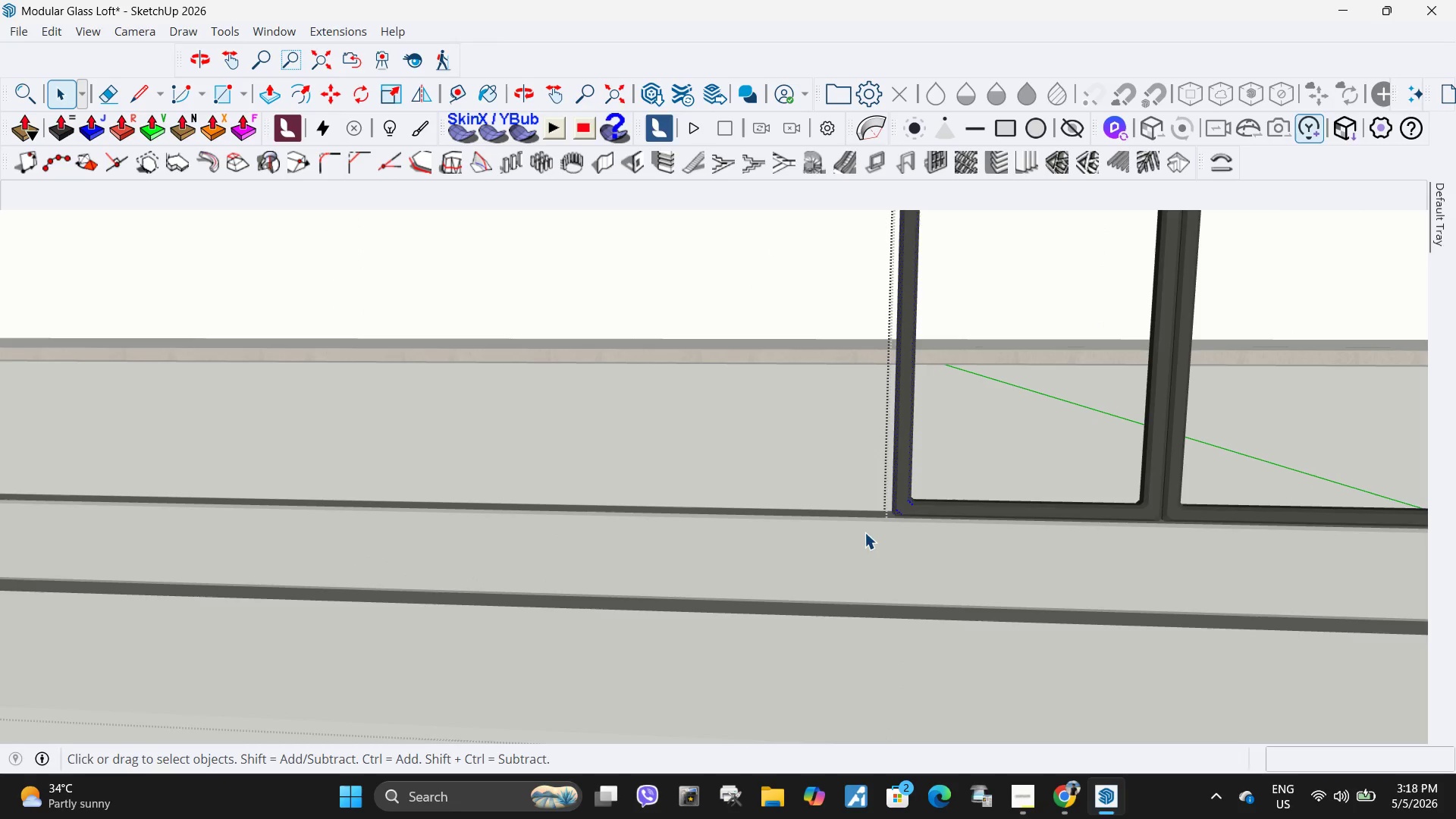 
key(M)
 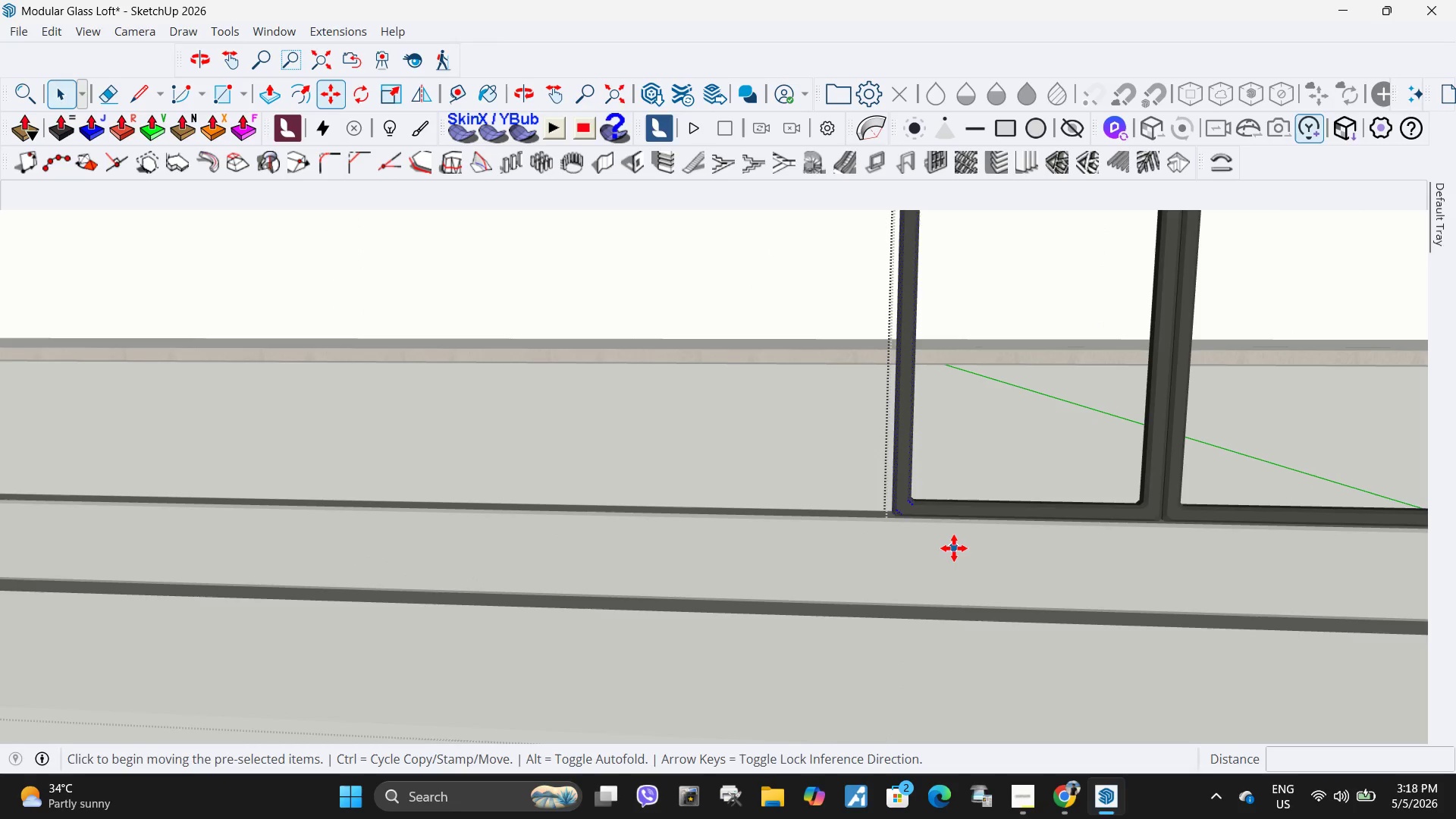 
left_click([954, 548])
 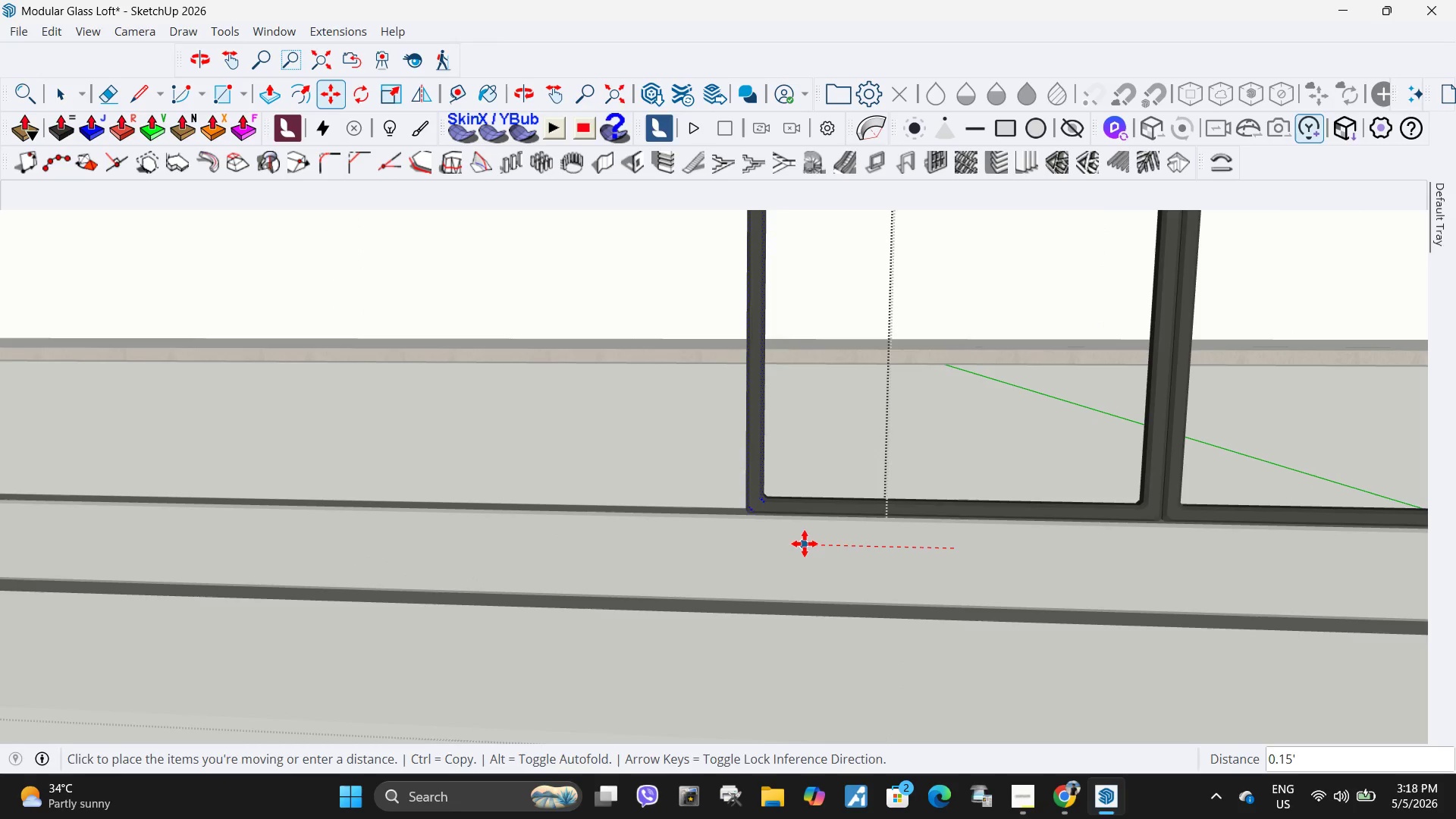 
scroll: coordinate [1169, 610], scroll_direction: down, amount: 25.0
 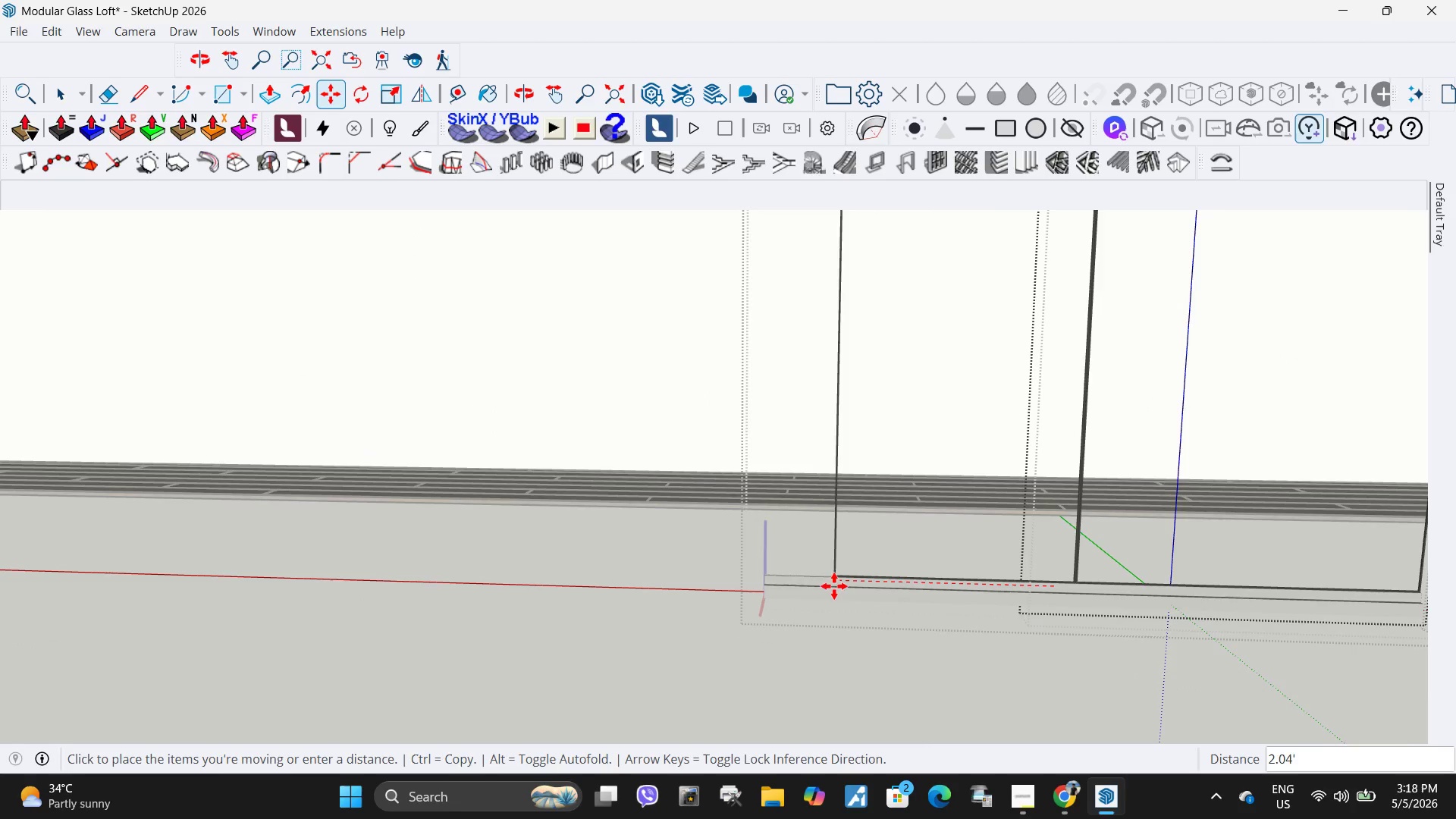 
scroll: coordinate [765, 570], scroll_direction: up, amount: 26.0
 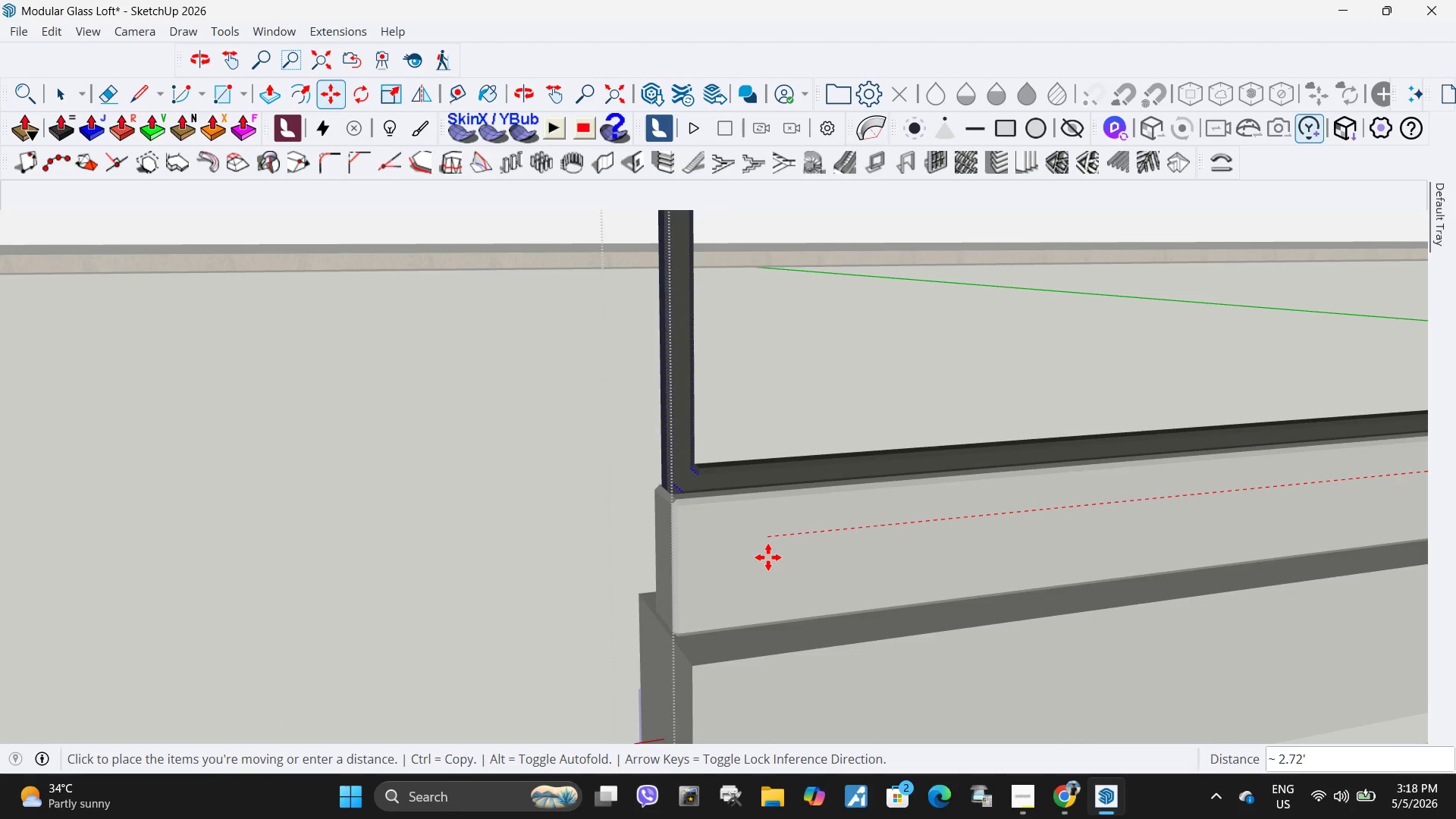 
left_click([770, 557])
 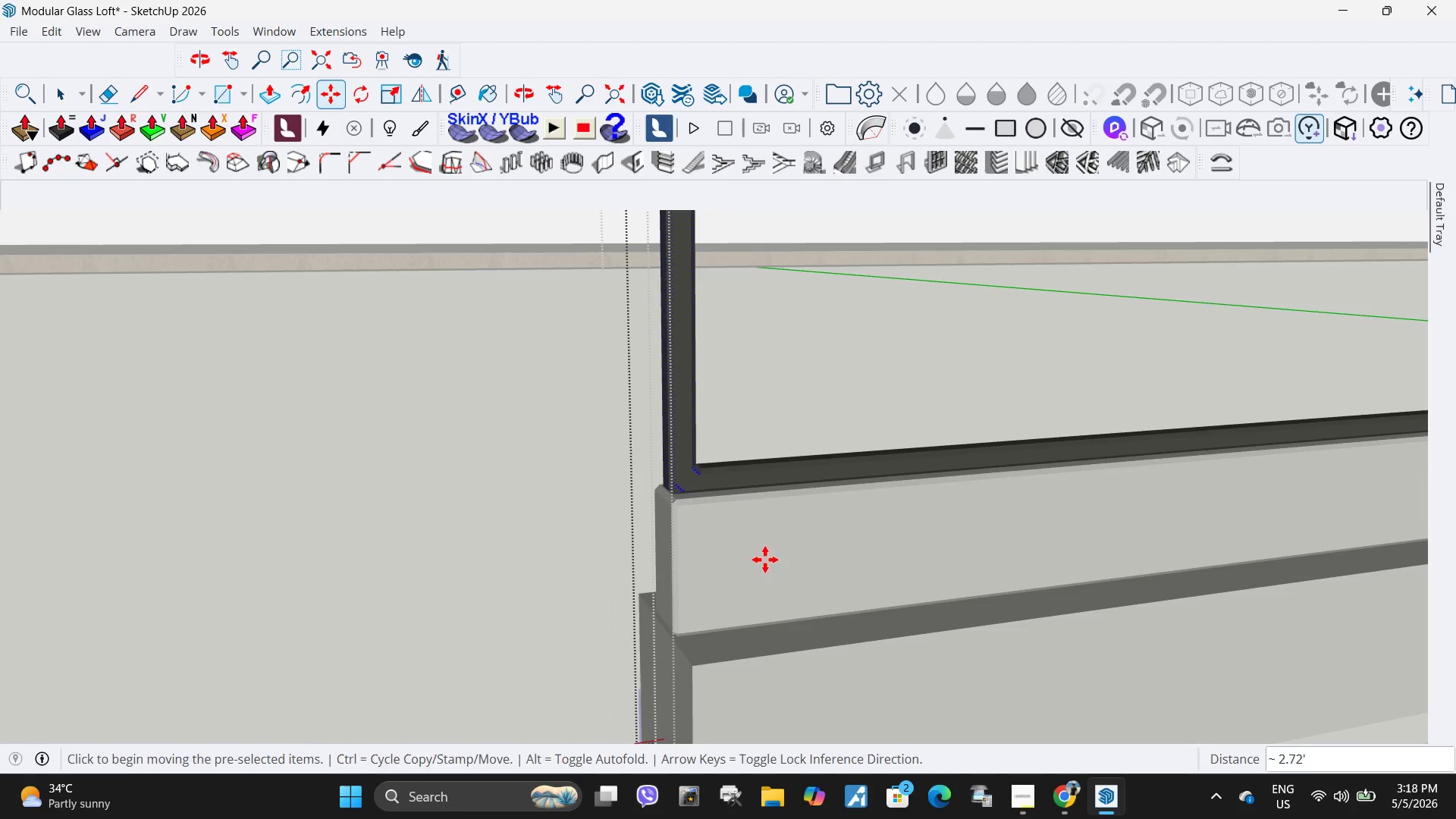 
key(Space)
 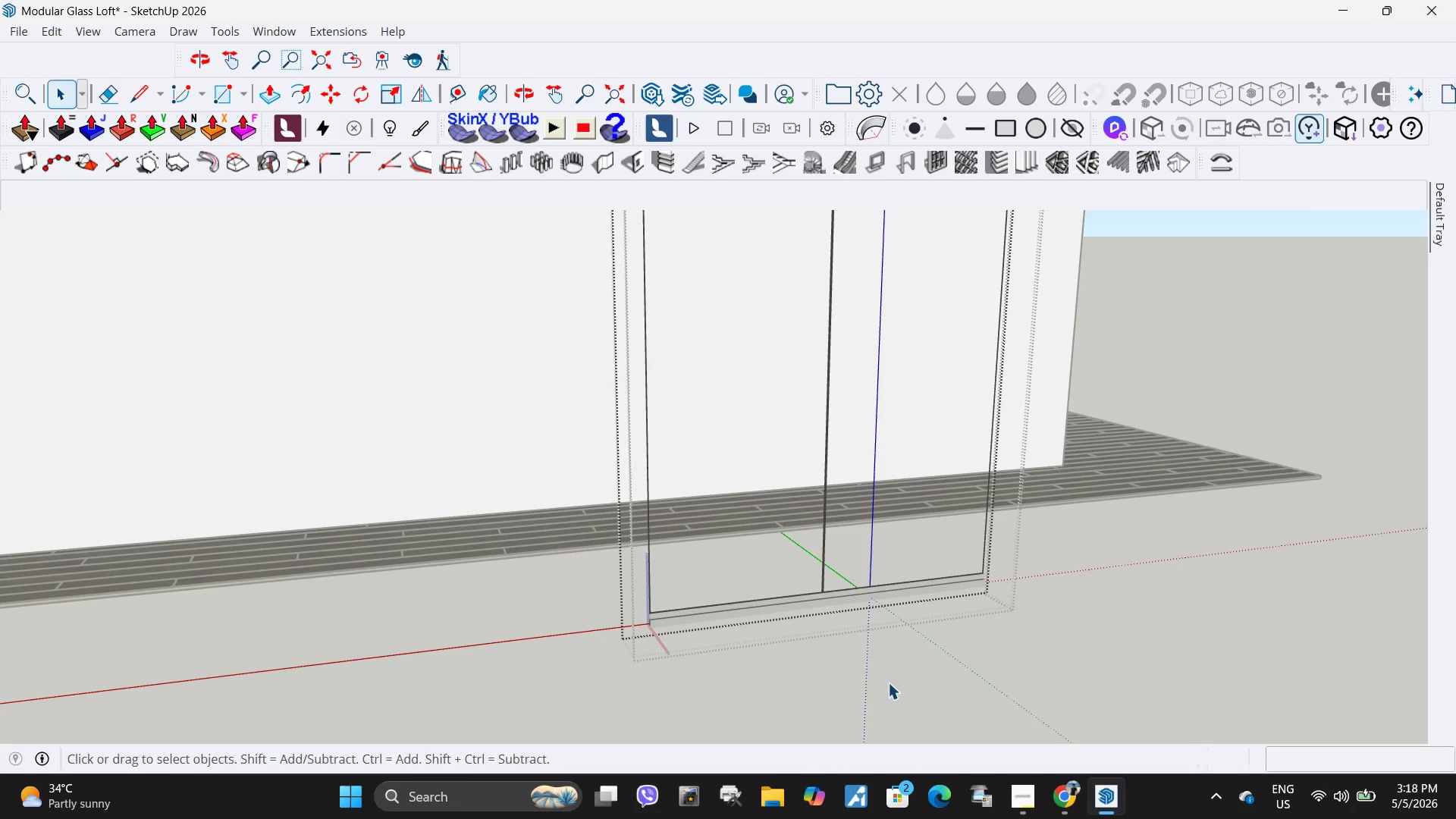 
scroll: coordinate [732, 598], scroll_direction: down, amount: 41.0
 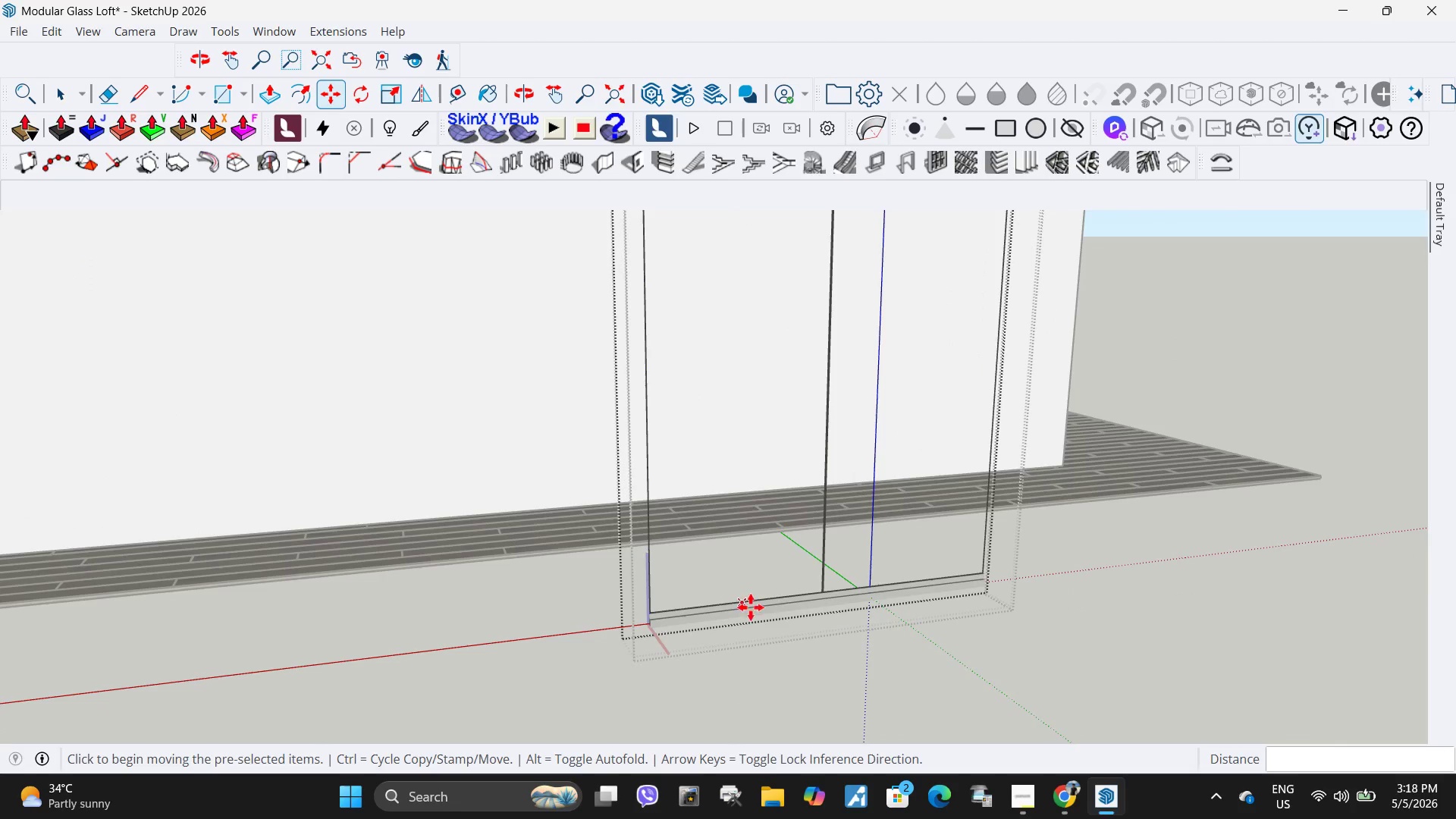 
key(Escape)
 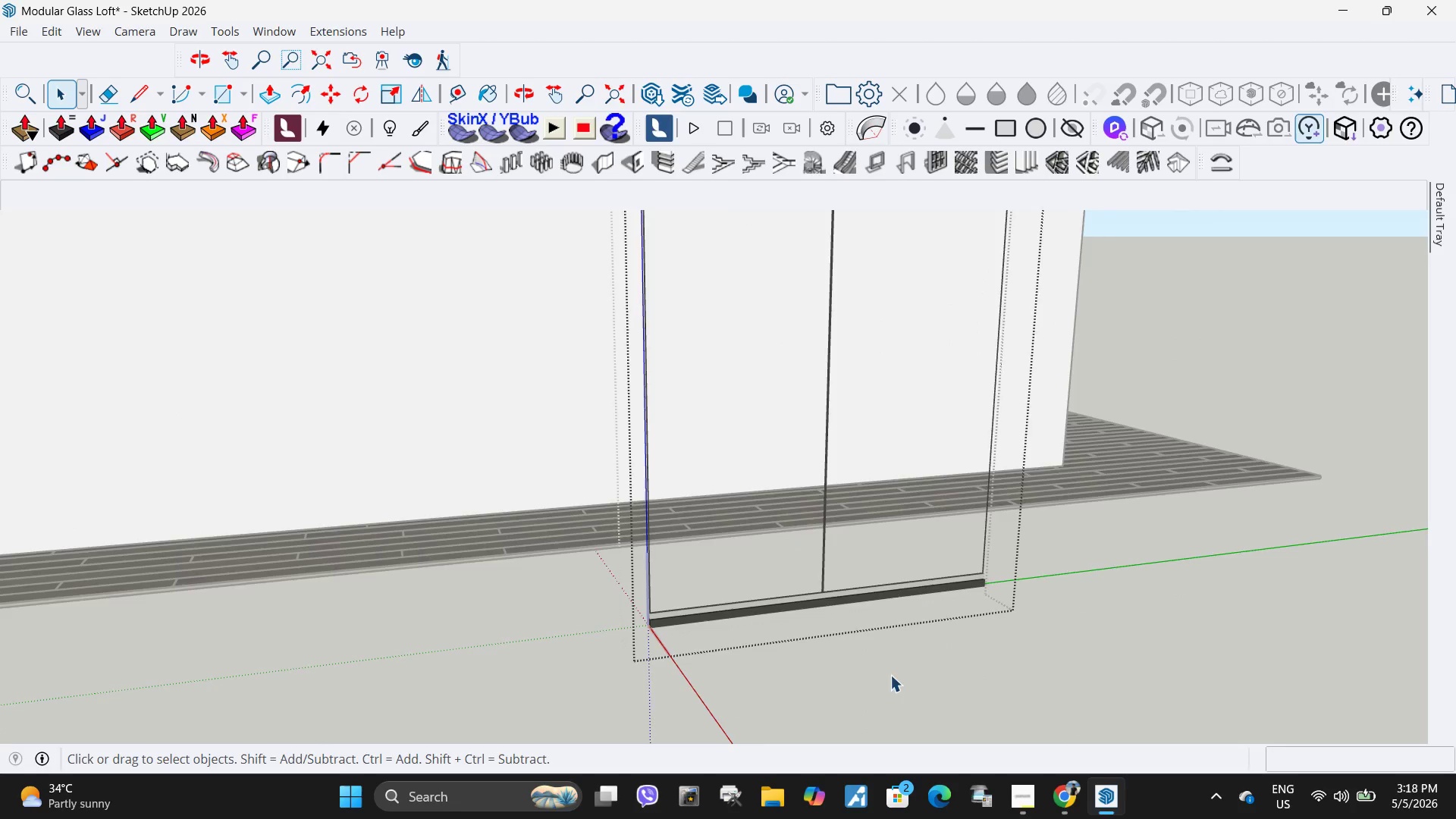 
key(Escape)
 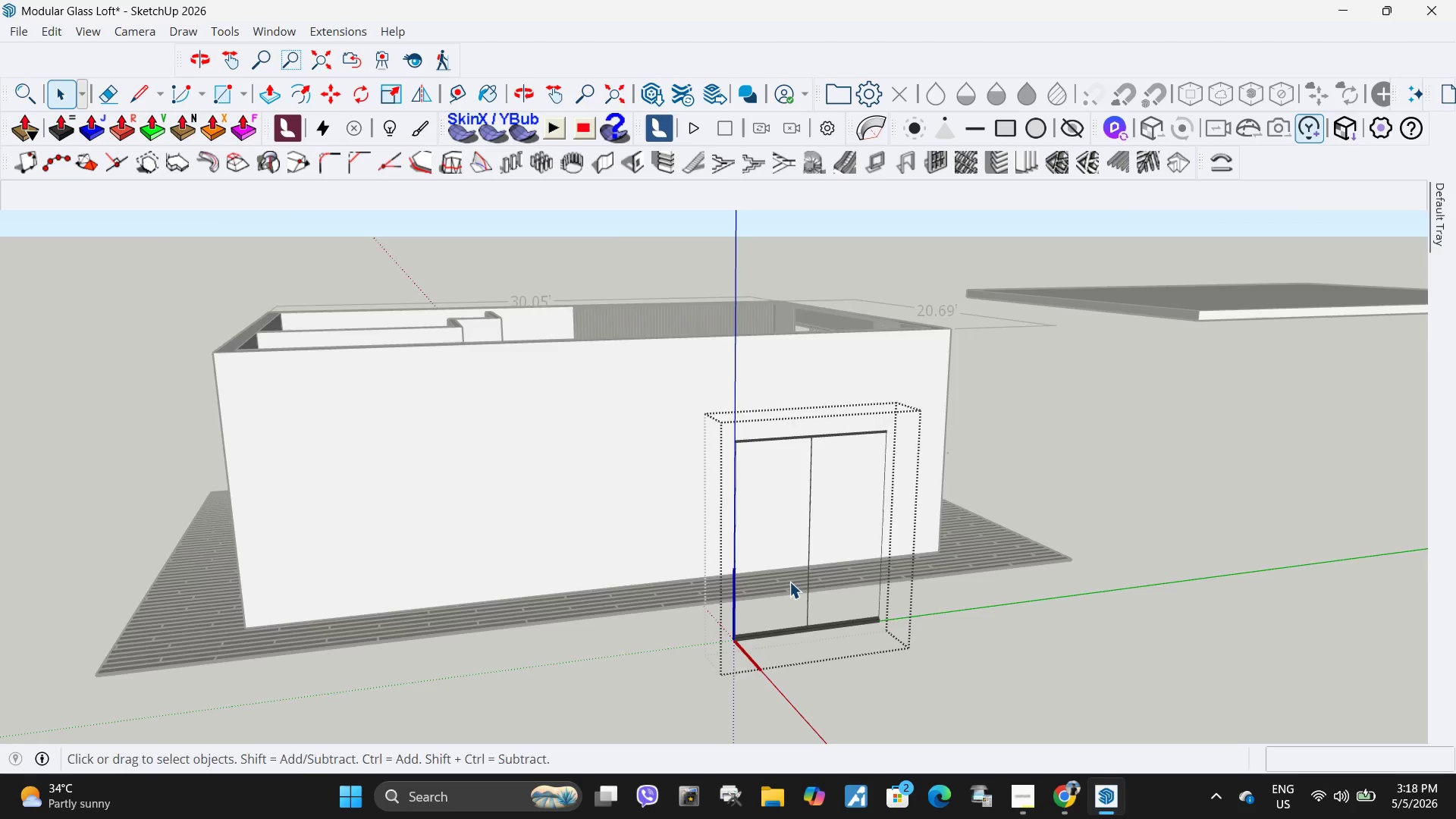 
key(Escape)
 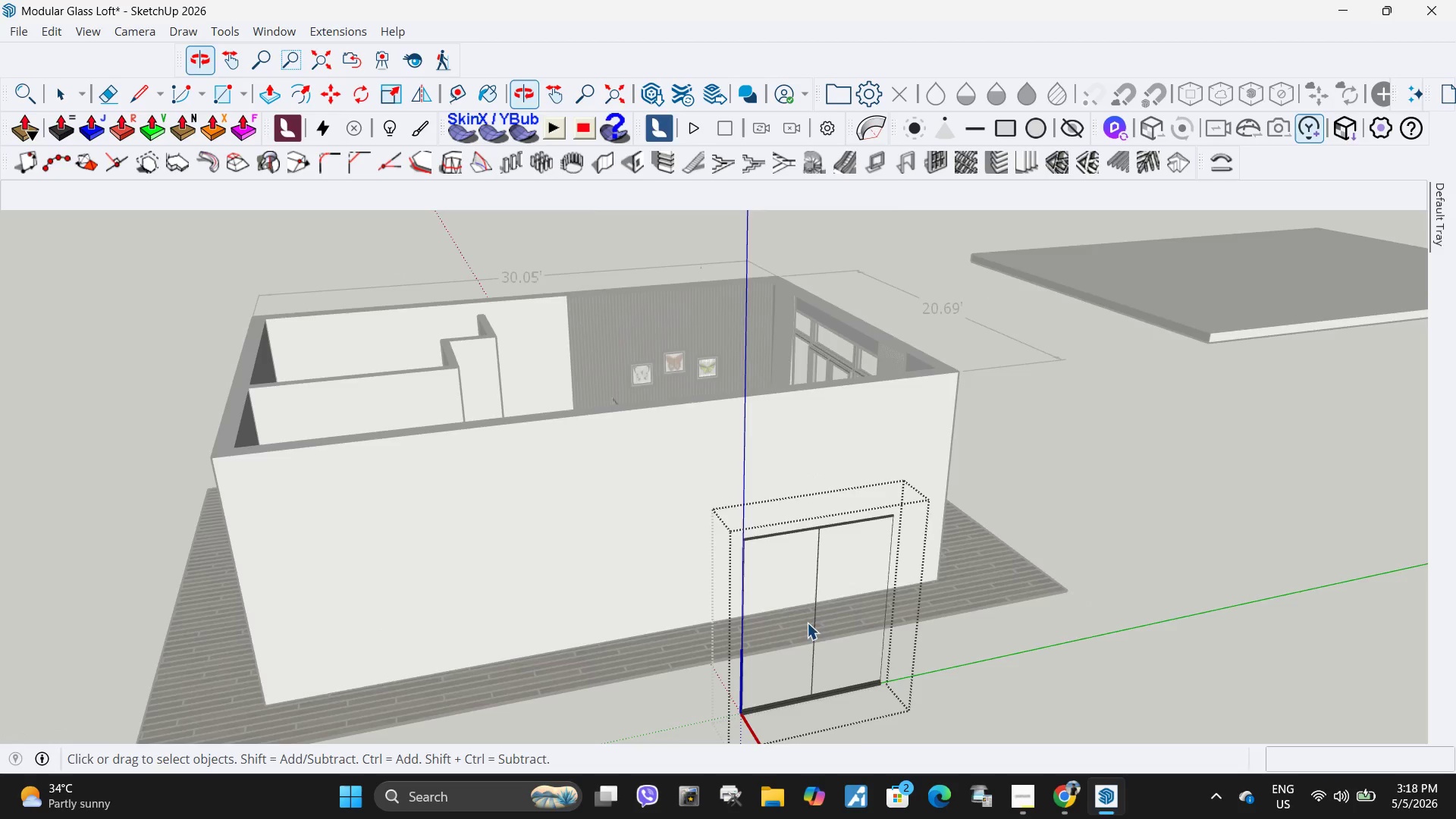 
scroll: coordinate [783, 646], scroll_direction: down, amount: 11.0
 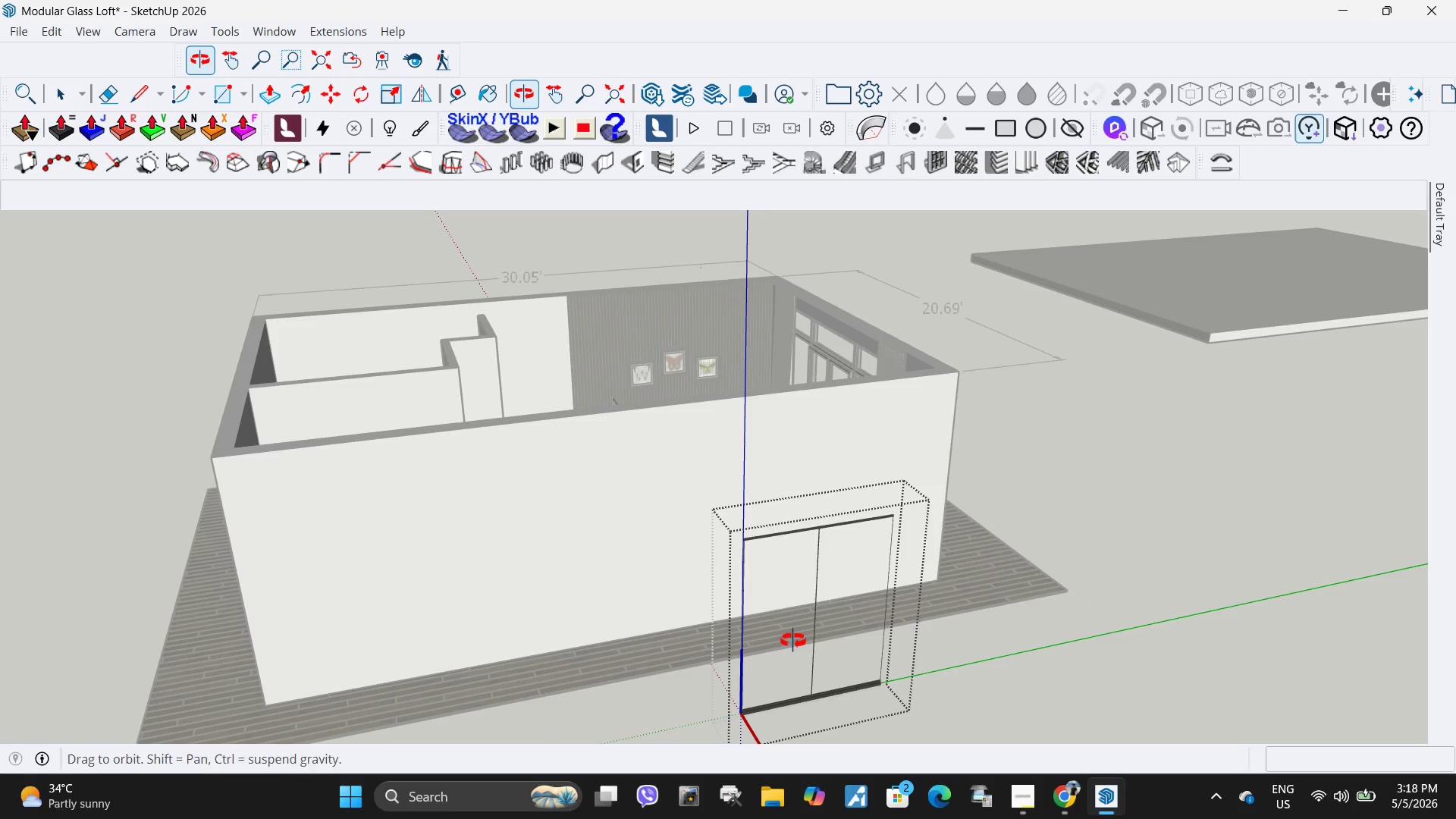 
key(Escape)
 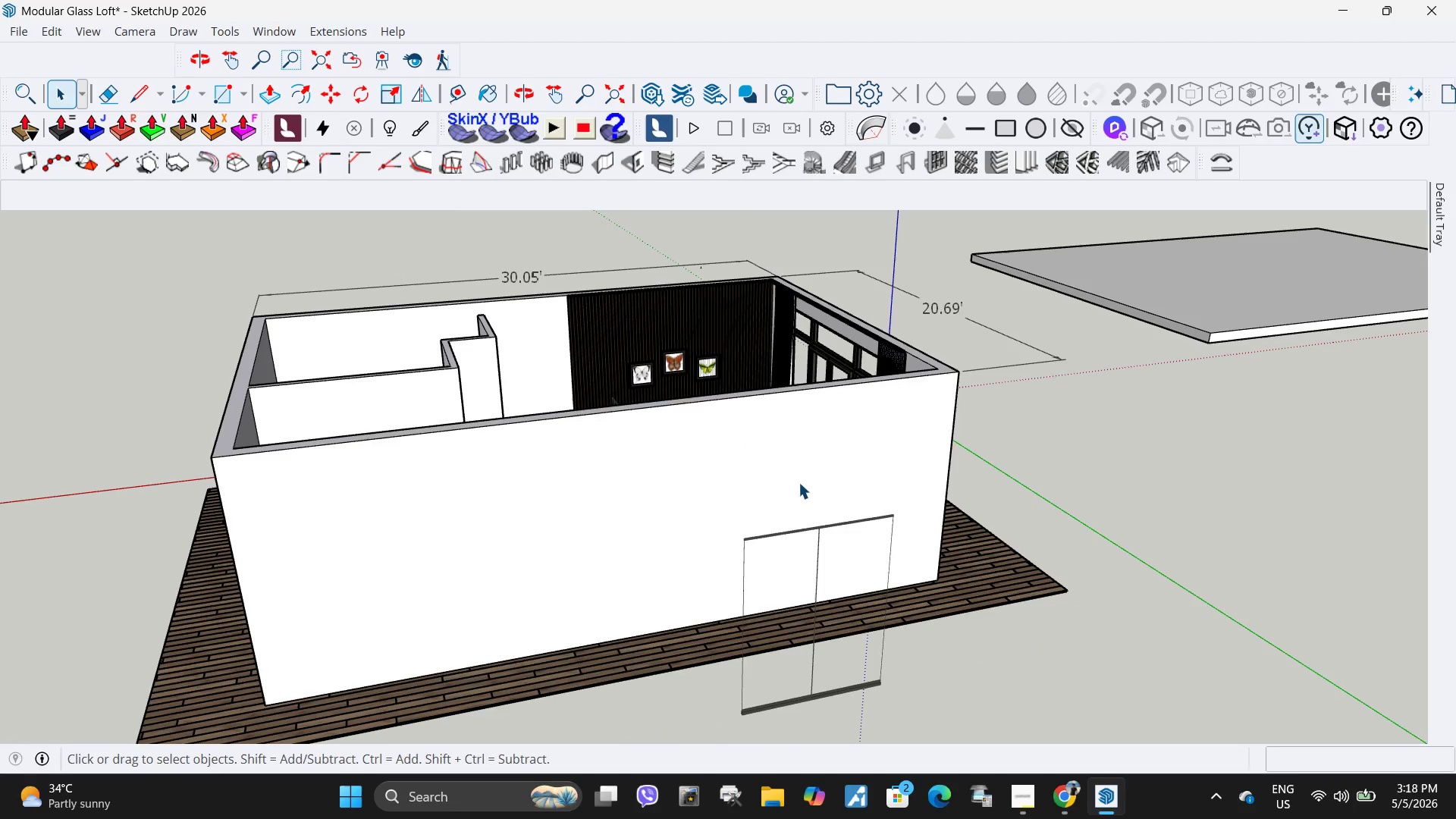 
key(Escape)
 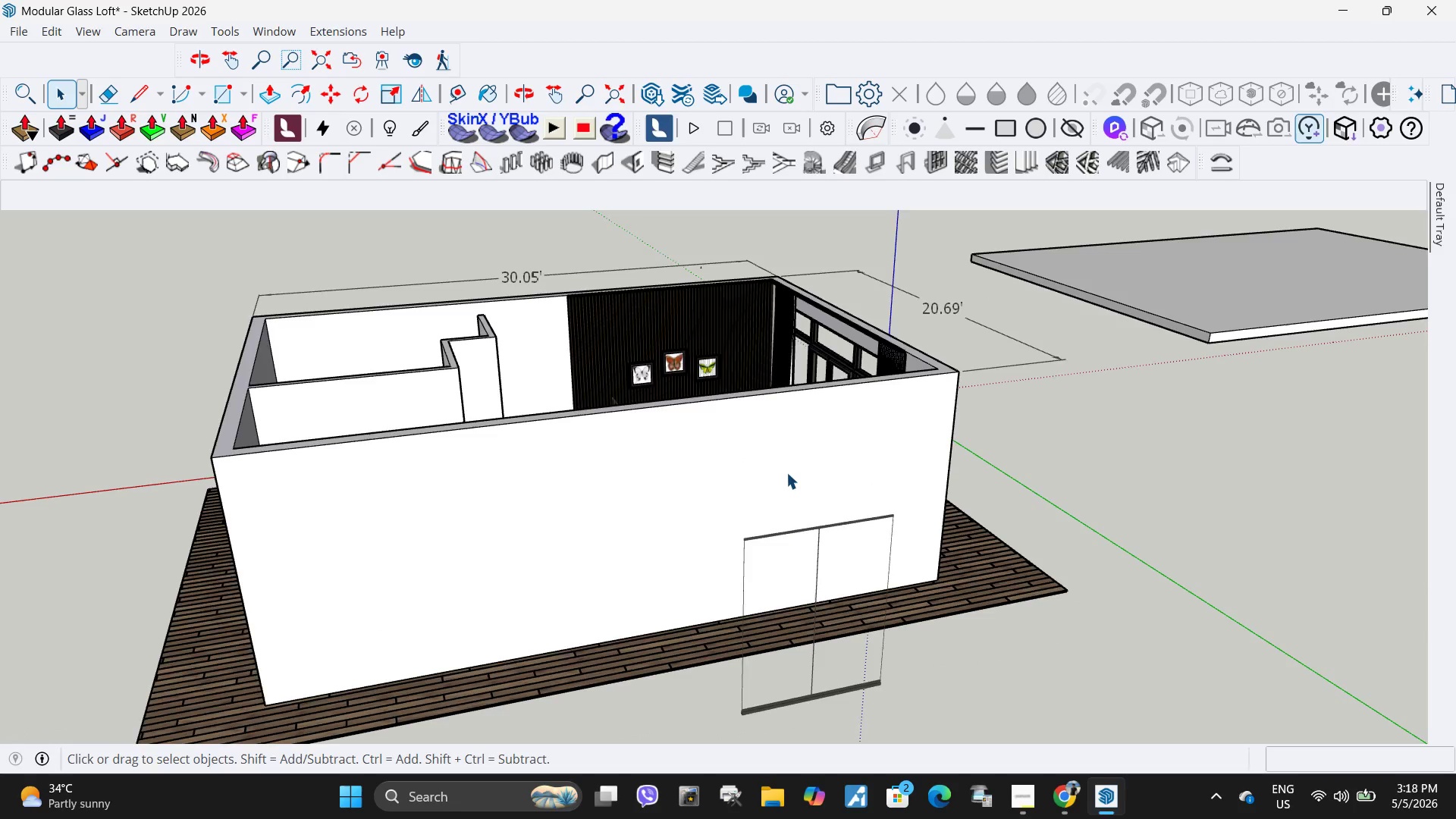 
scroll: coordinate [783, 473], scroll_direction: down, amount: 6.0
 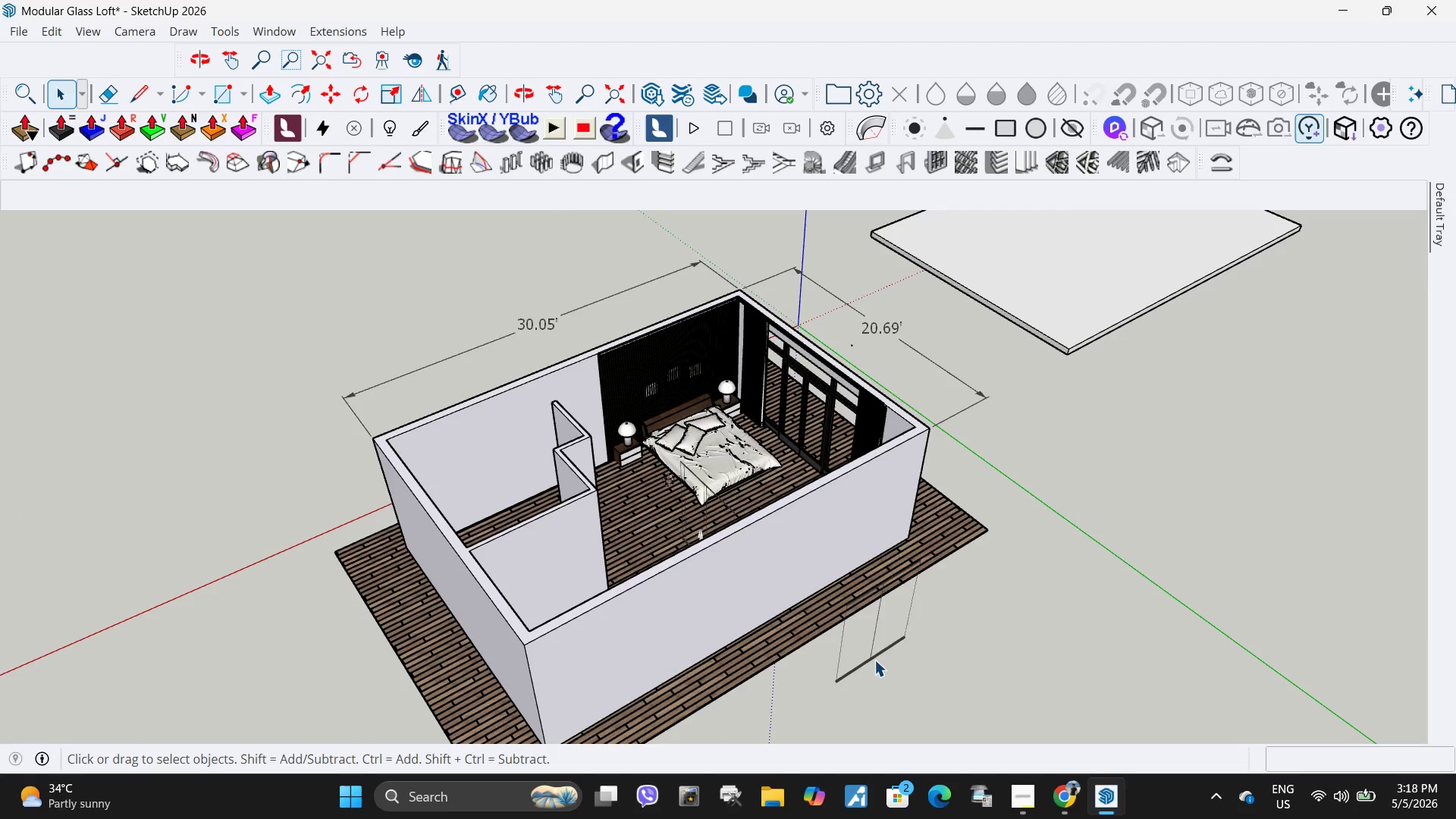 
left_click([848, 679])
 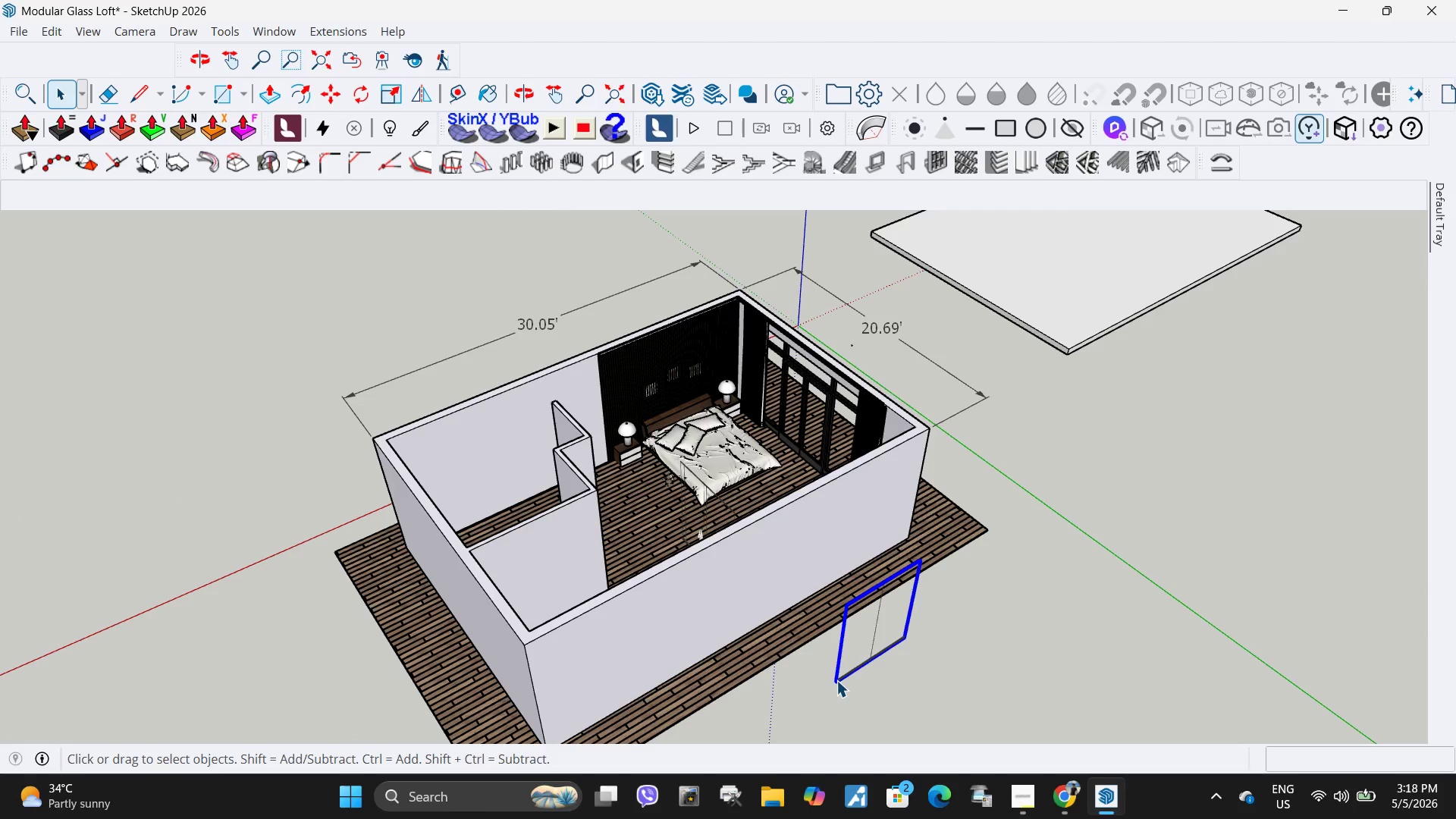 
scroll: coordinate [953, 602], scroll_direction: up, amount: 16.0
 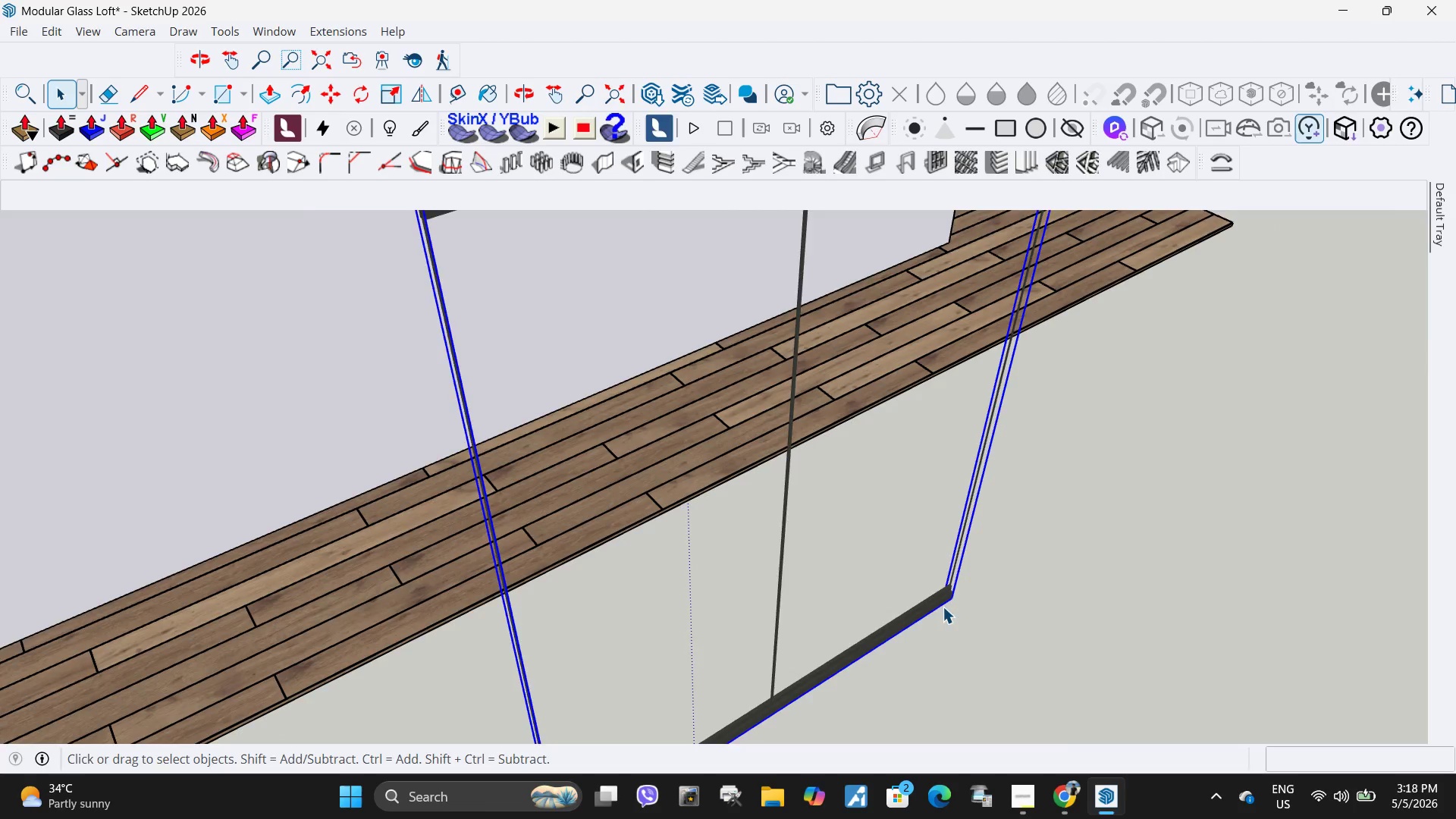 
key(M)
 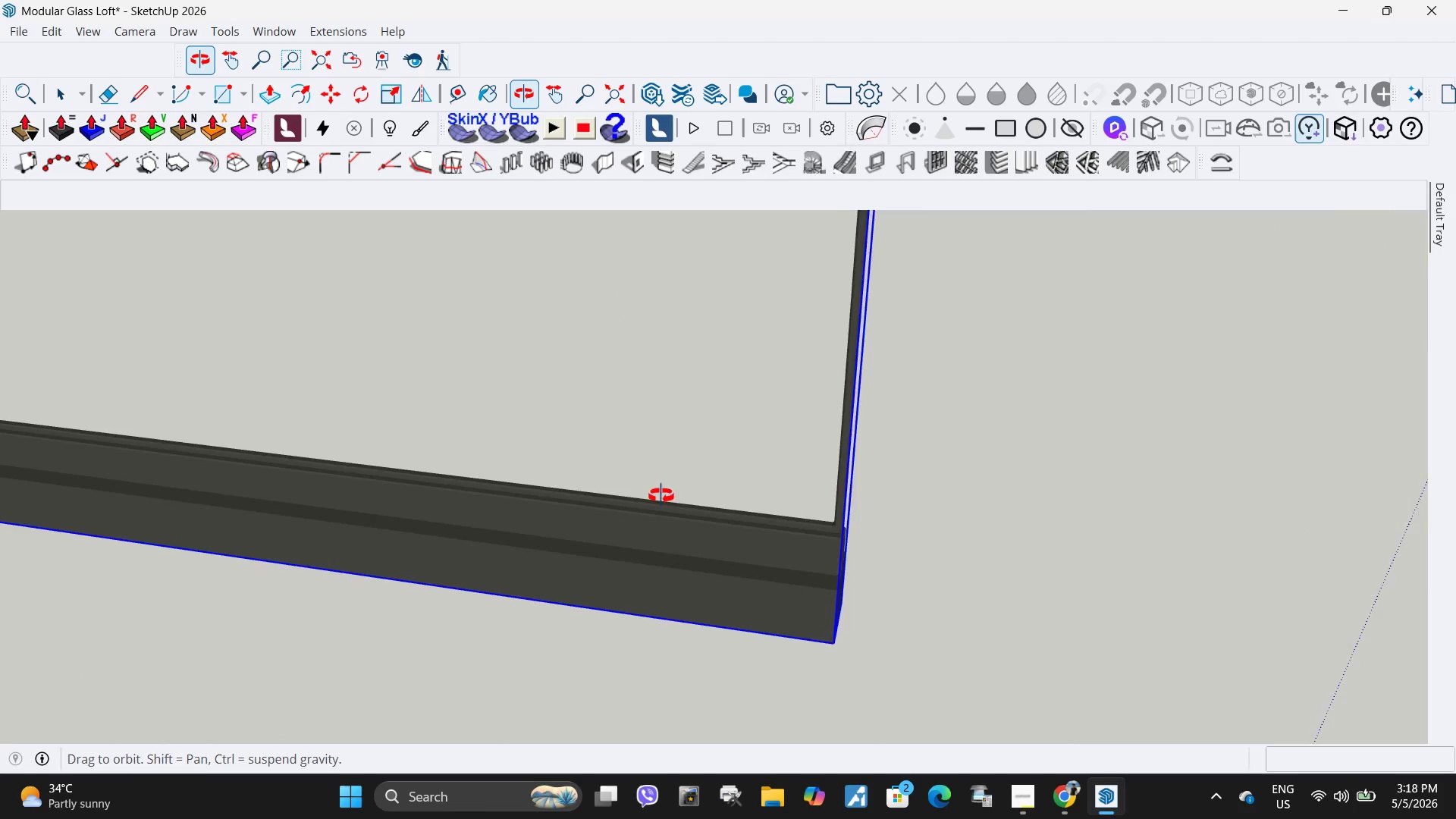 
scroll: coordinate [832, 595], scroll_direction: up, amount: 46.0
 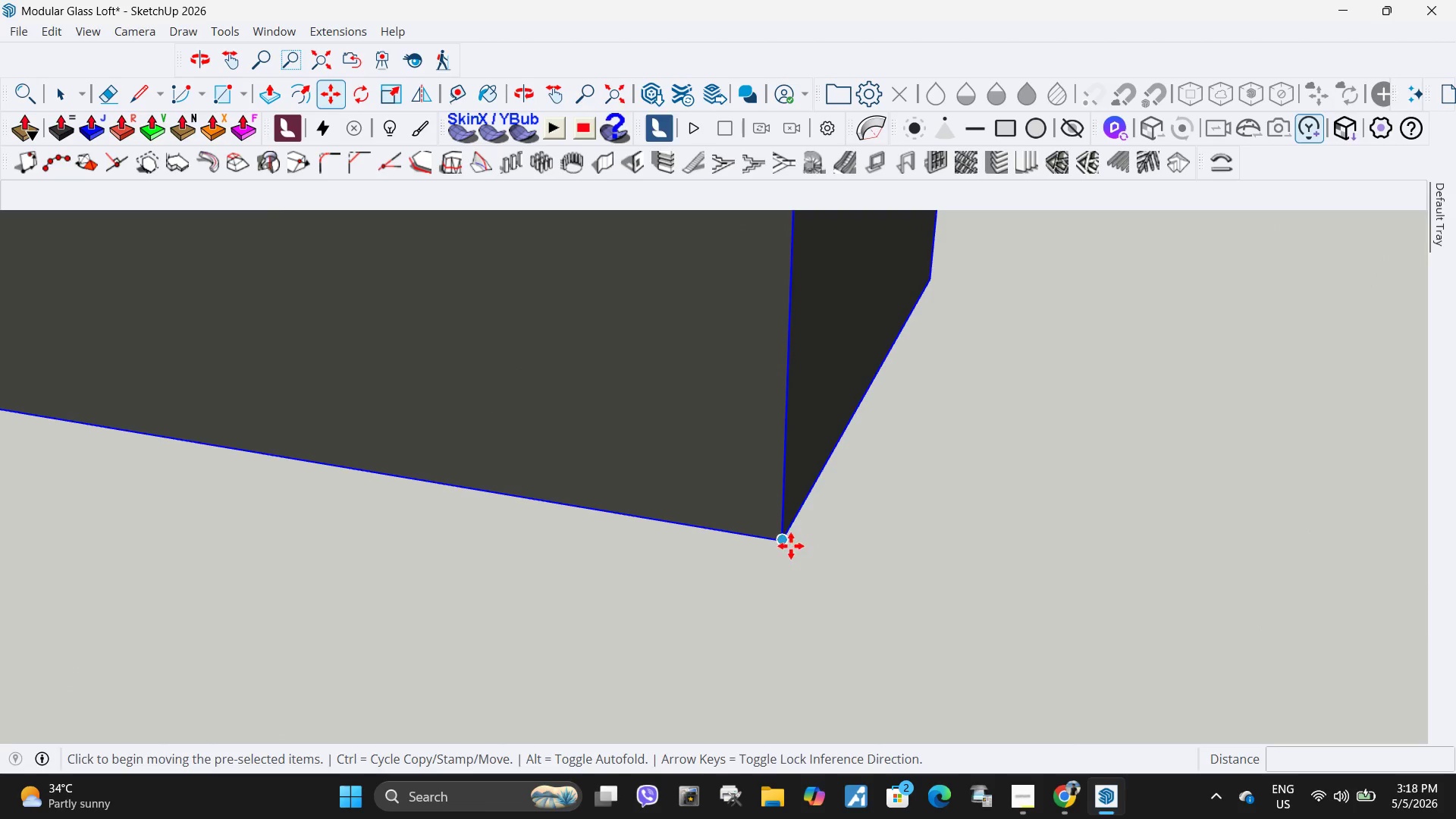 
left_click([786, 543])
 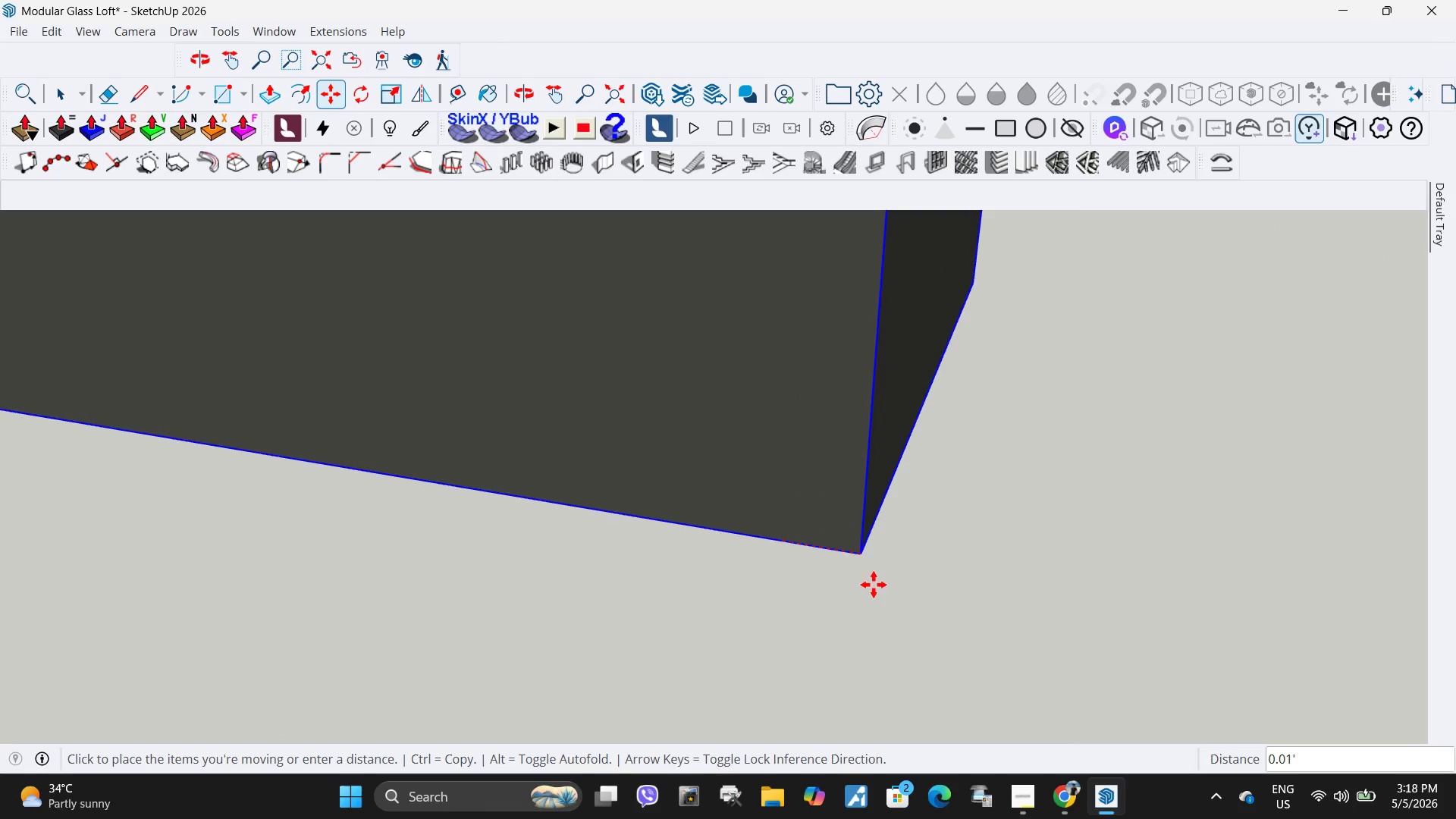 
scroll: coordinate [687, 644], scroll_direction: down, amount: 84.0
 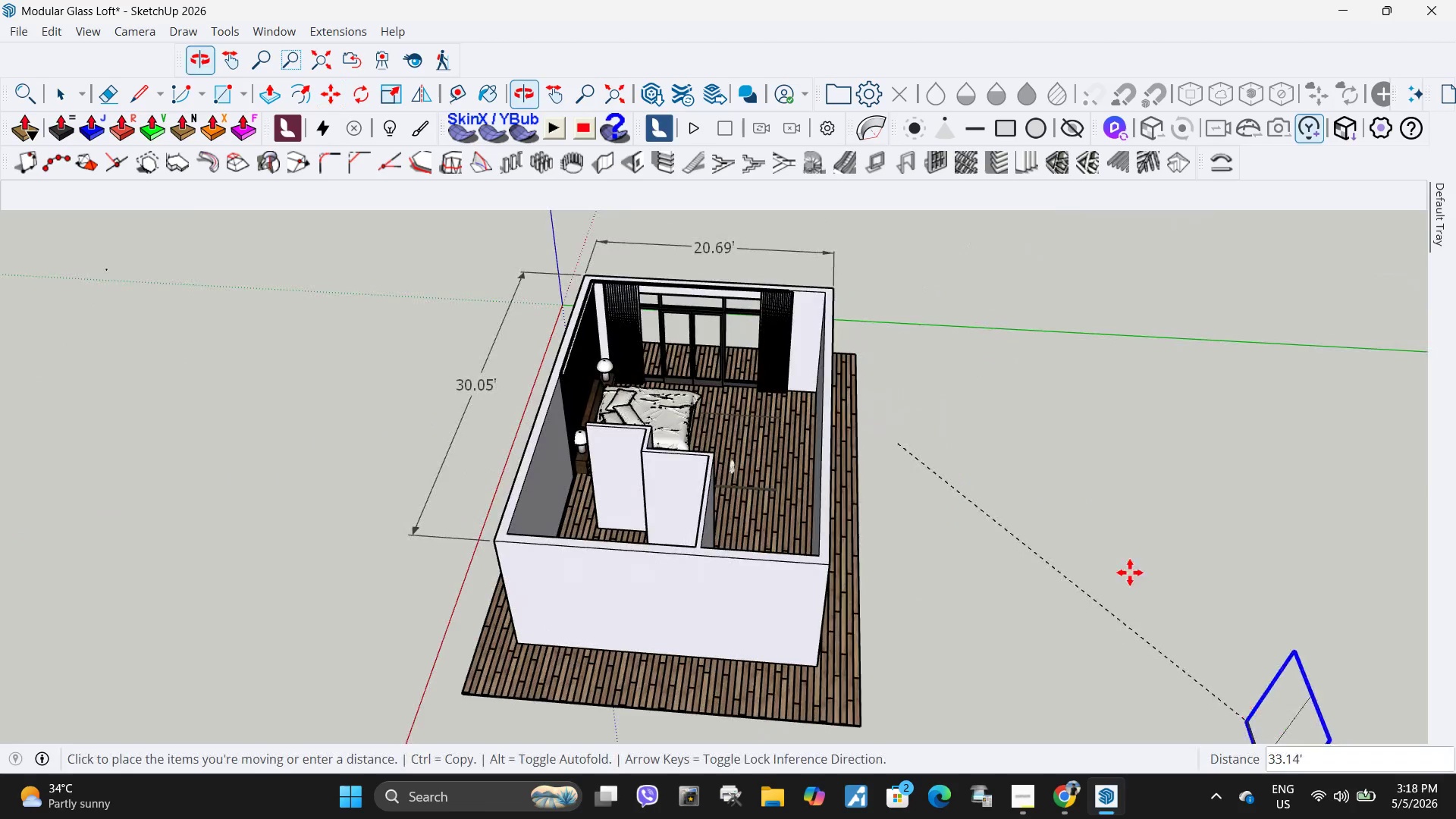 
left_click([768, 403])
 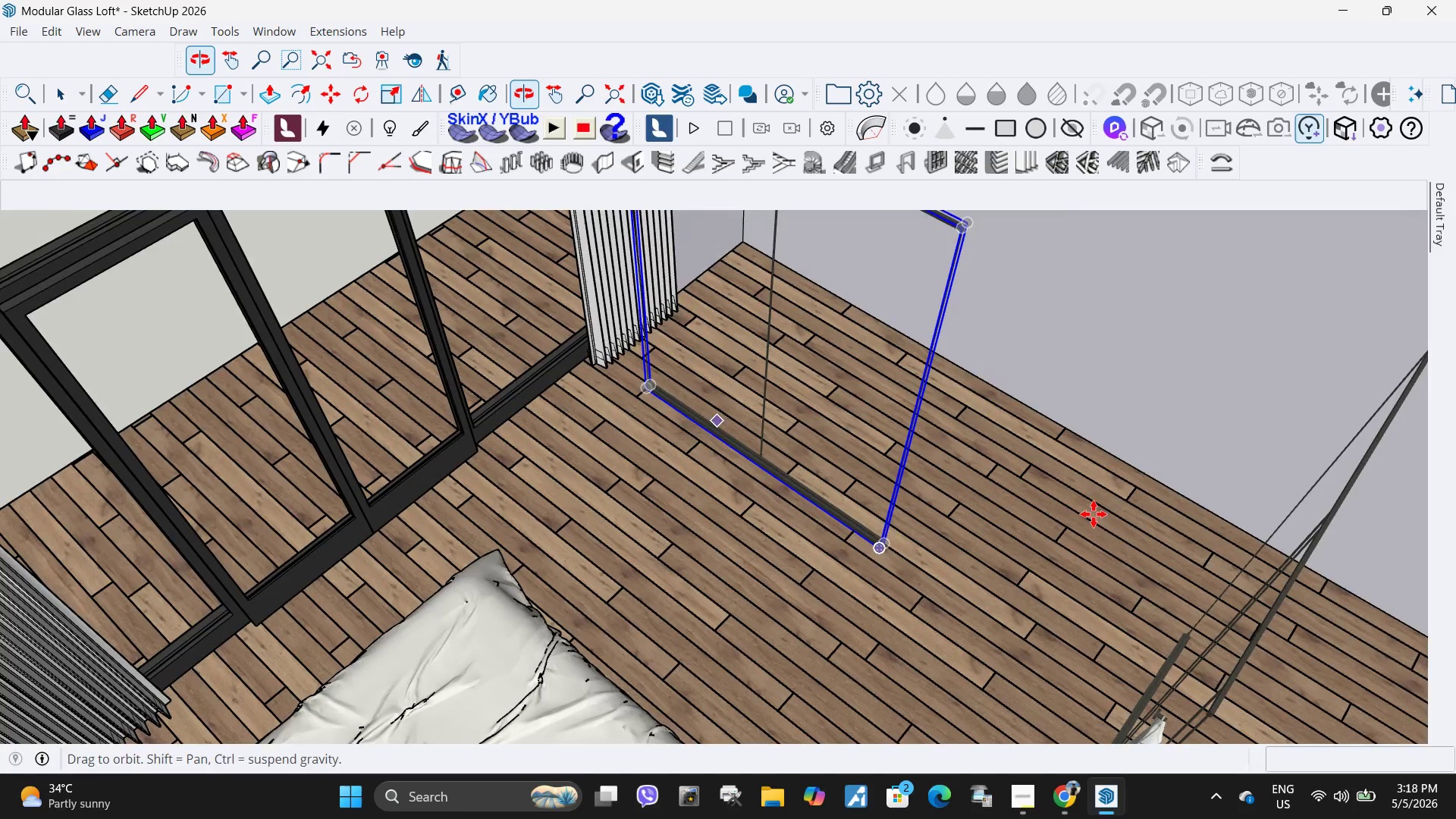 
scroll: coordinate [763, 416], scroll_direction: up, amount: 15.0
 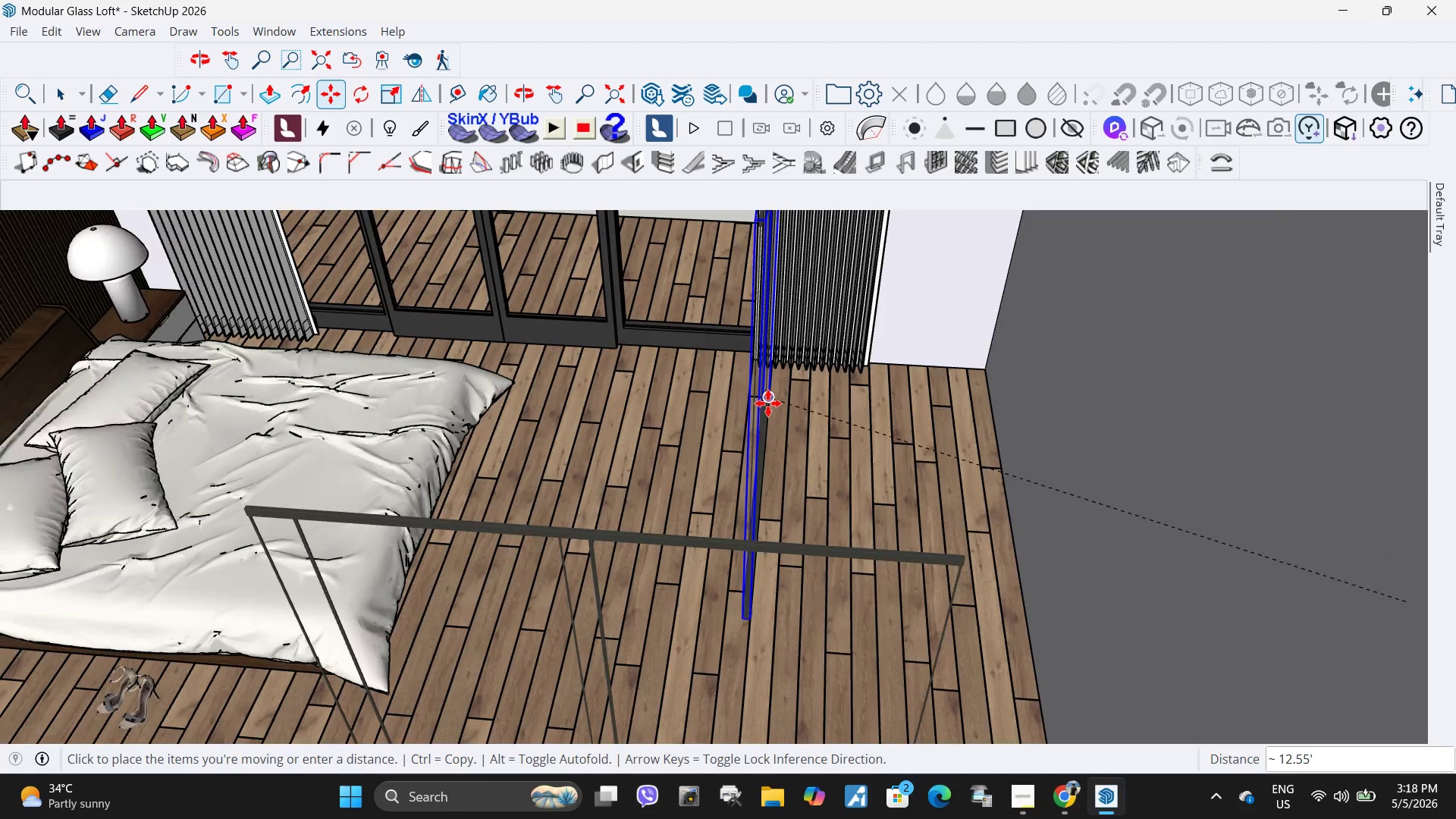 
key(Space)
 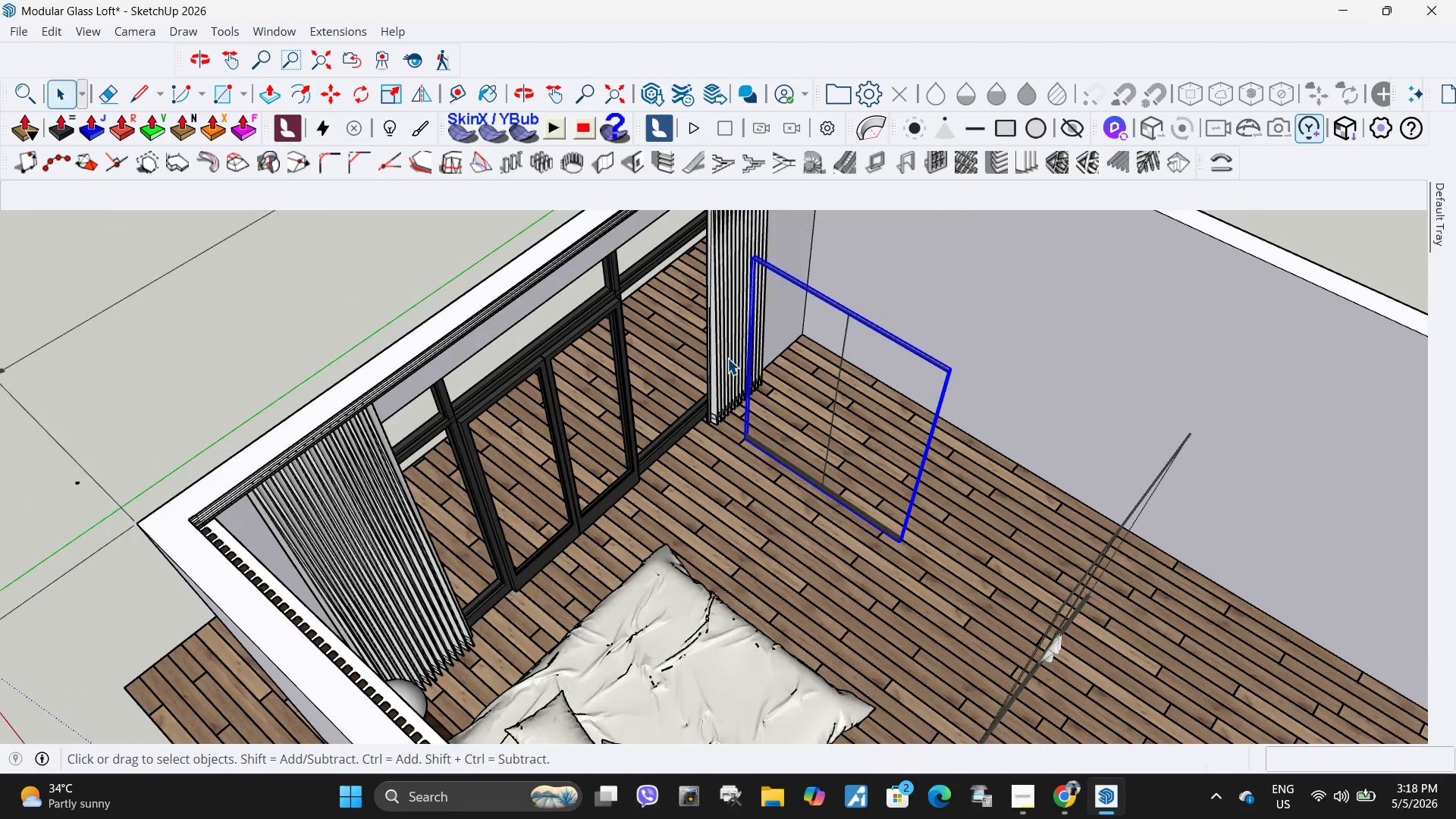 
scroll: coordinate [874, 536], scroll_direction: down, amount: 5.0
 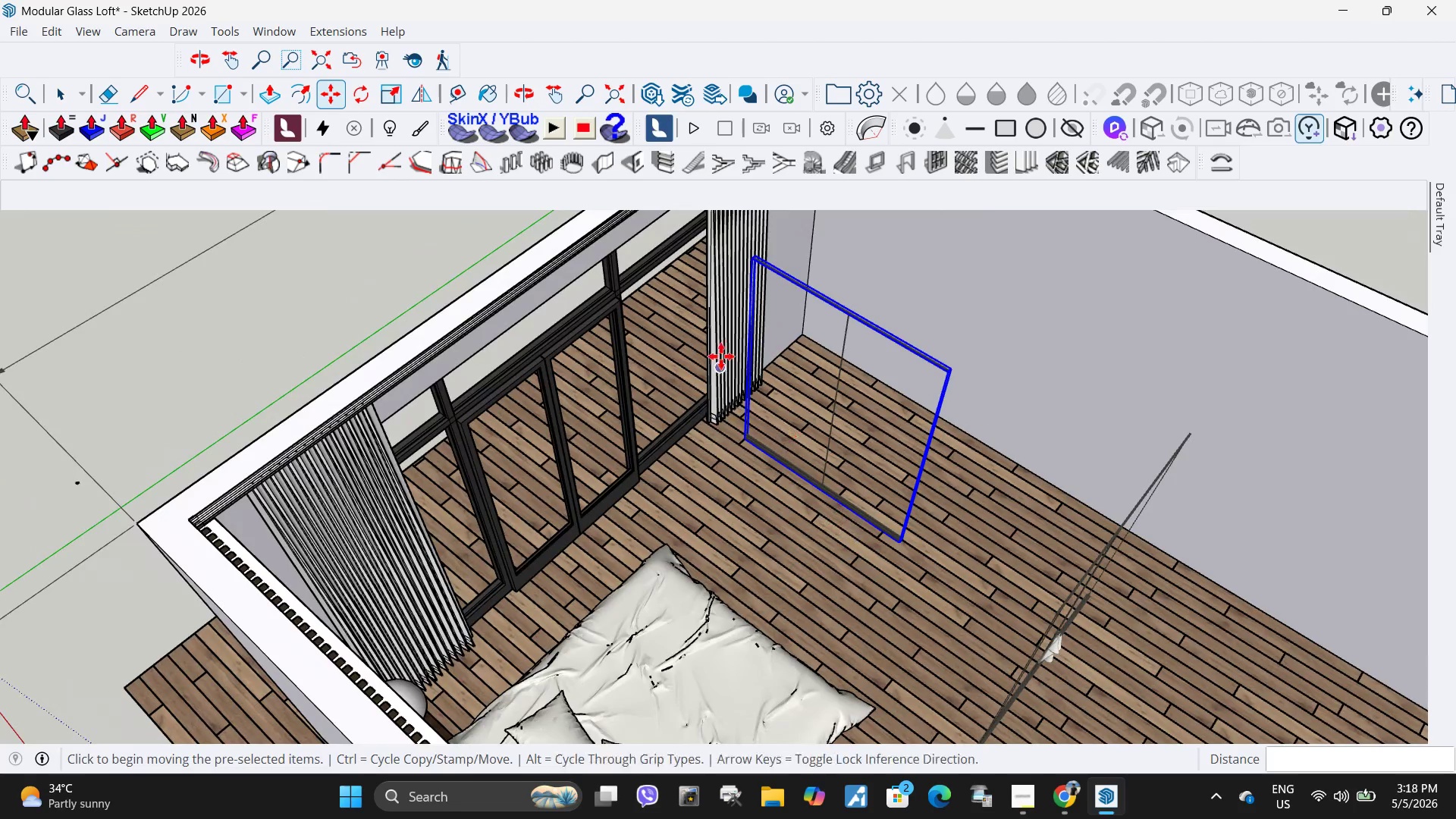 
left_click([728, 359])
 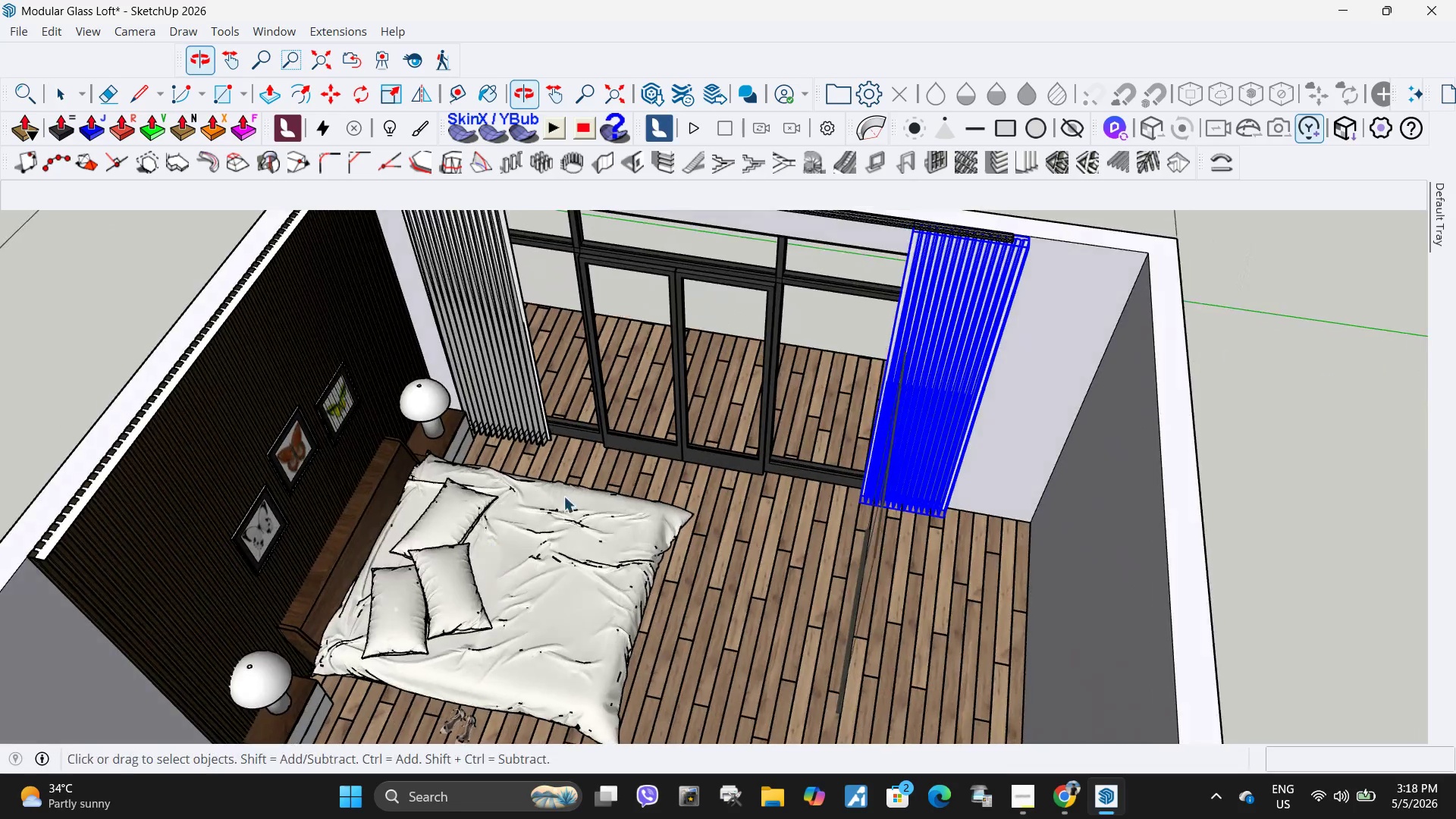 
scroll: coordinate [692, 471], scroll_direction: down, amount: 5.0
 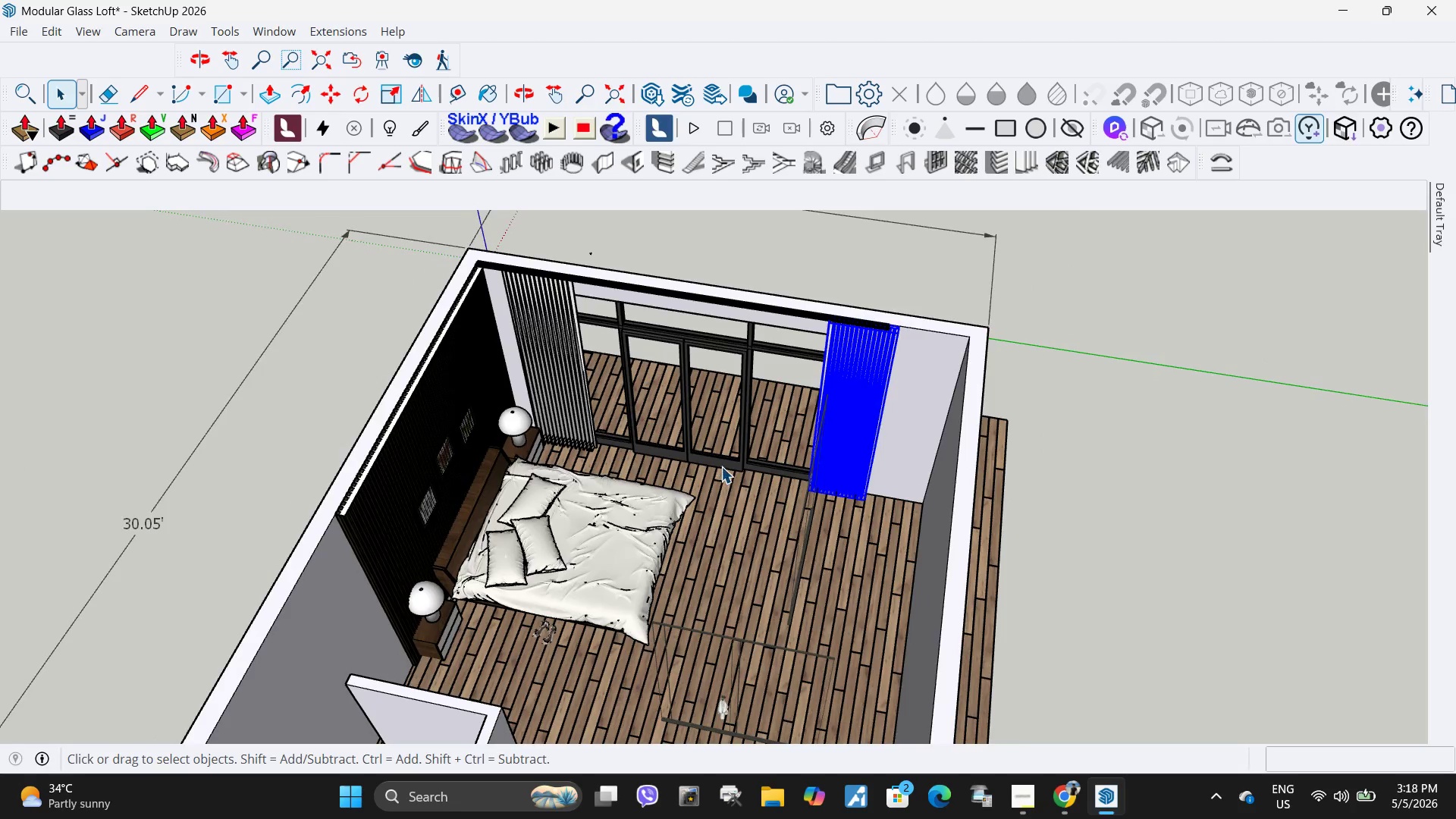 
key(Delete)
 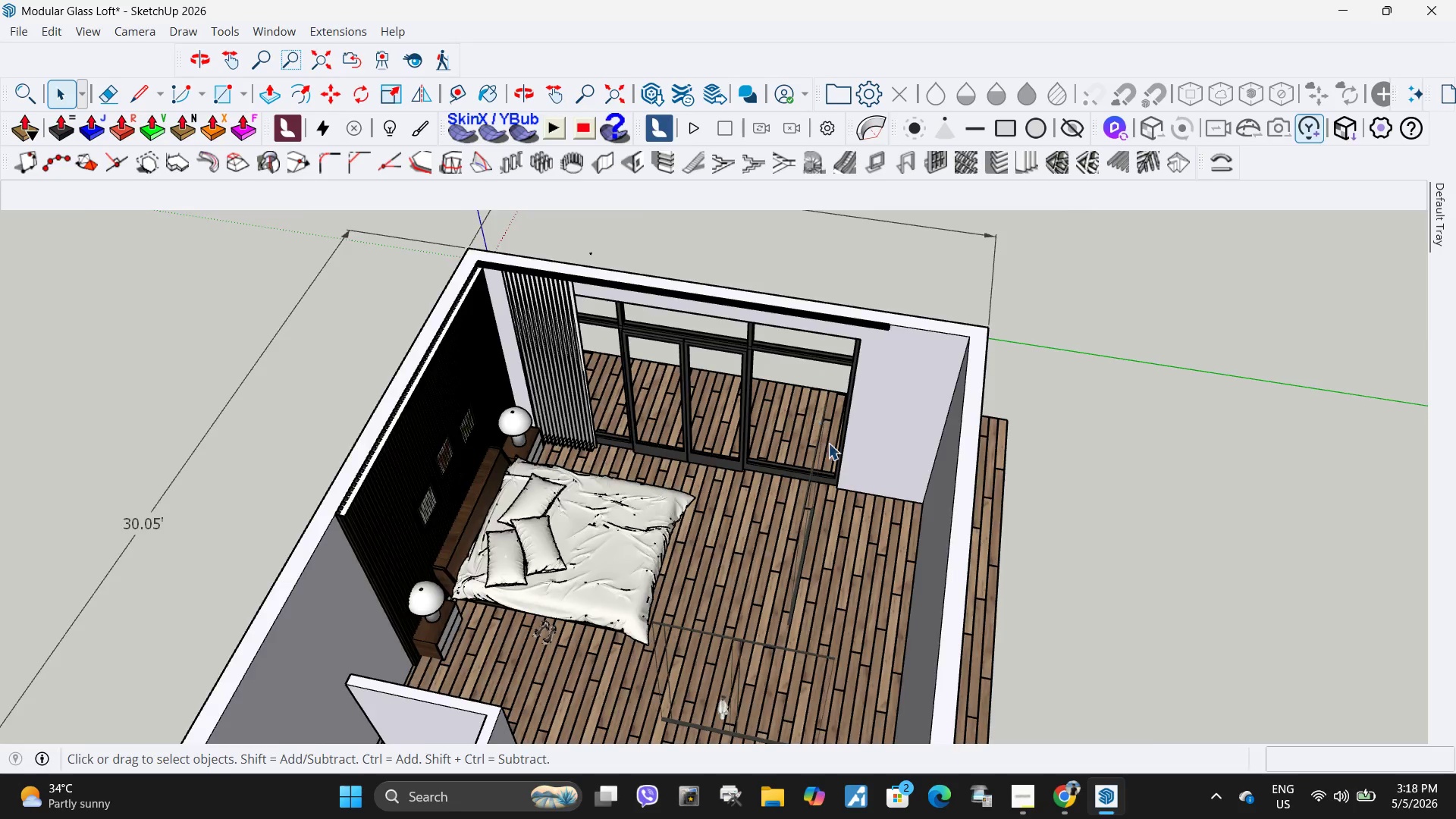 
scroll: coordinate [833, 447], scroll_direction: up, amount: 5.0
 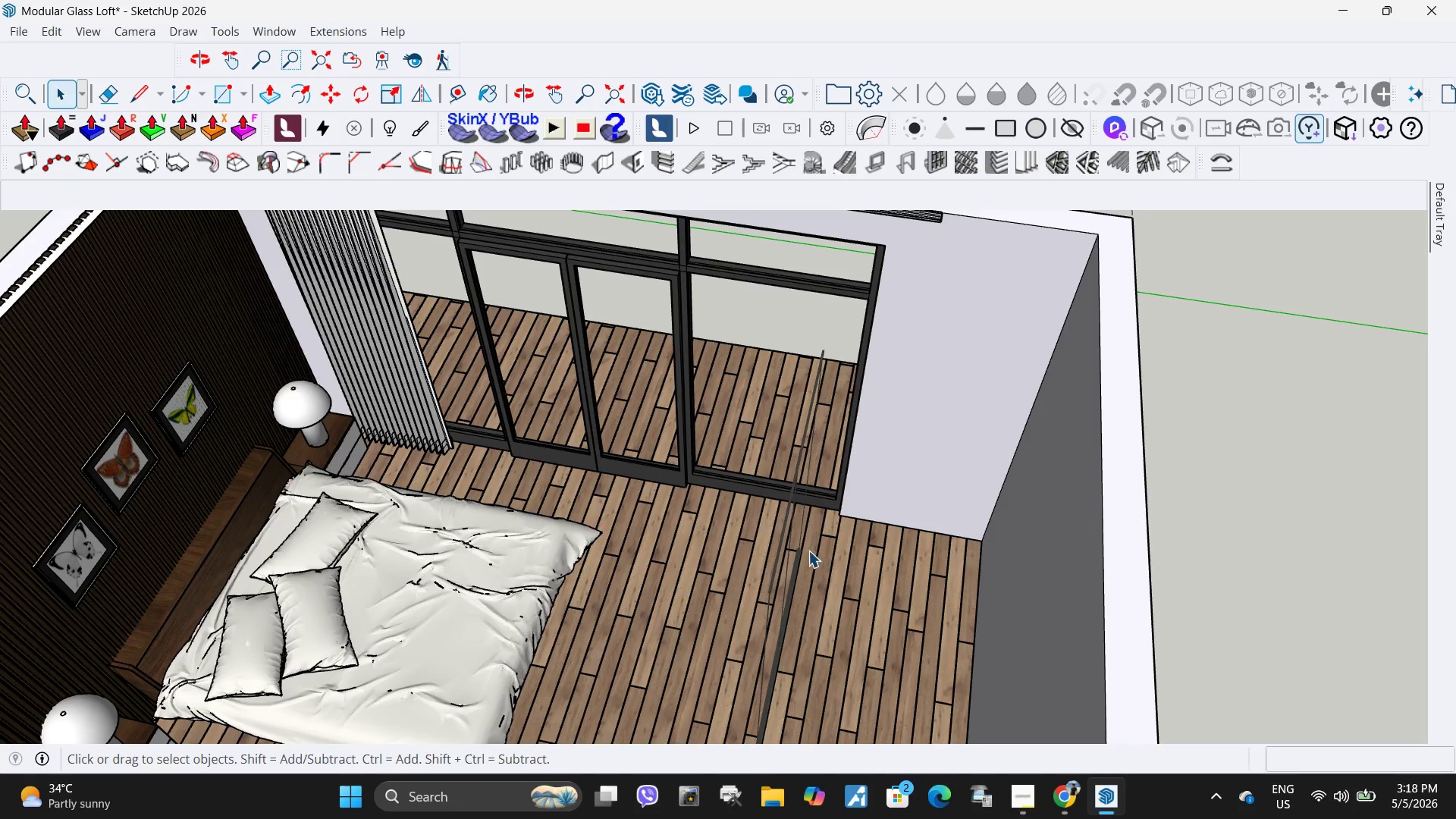 
left_click([802, 557])
 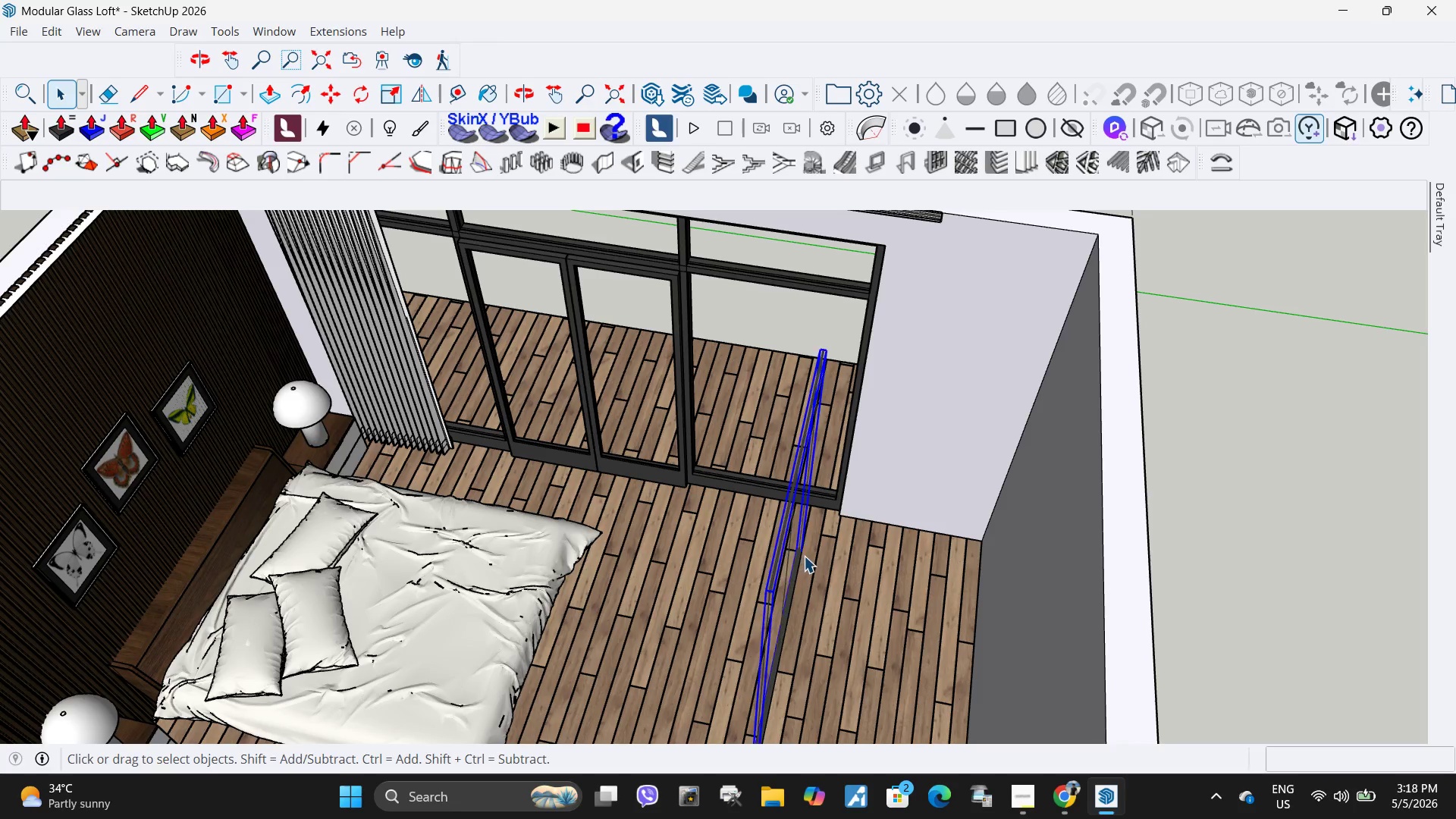 
scroll: coordinate [727, 570], scroll_direction: up, amount: 20.0
 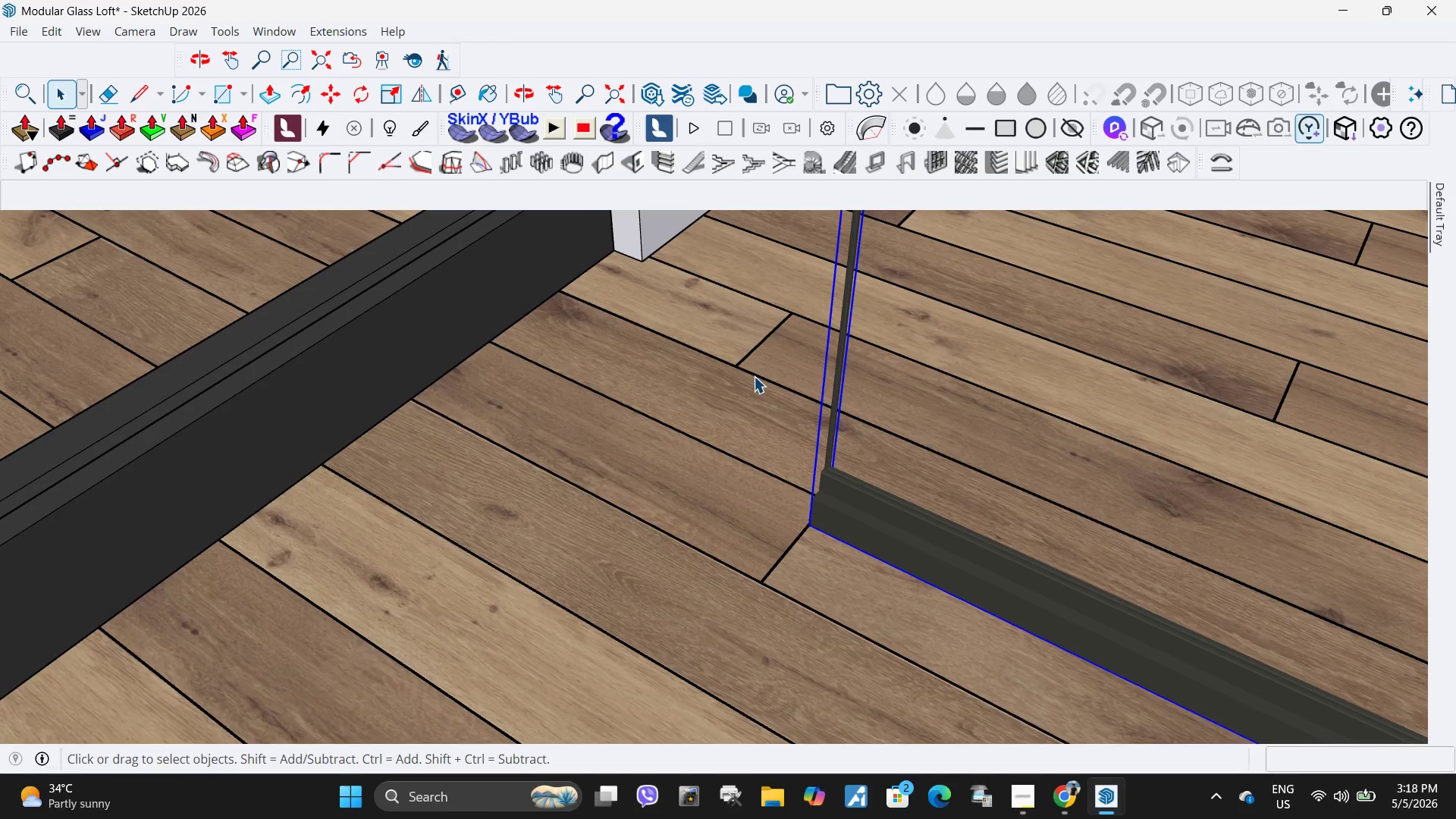 
key(M)
 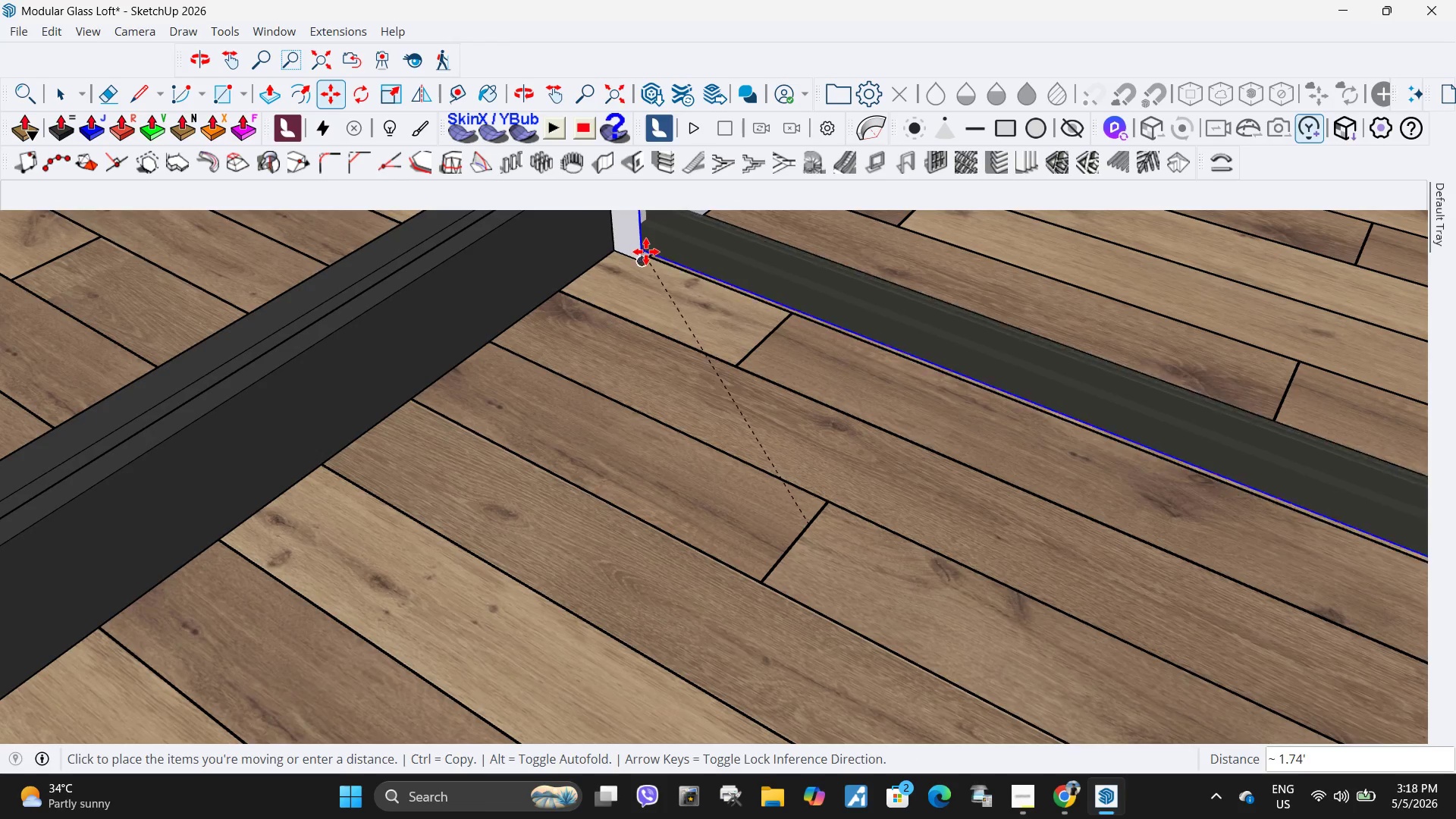 
left_click([643, 259])
 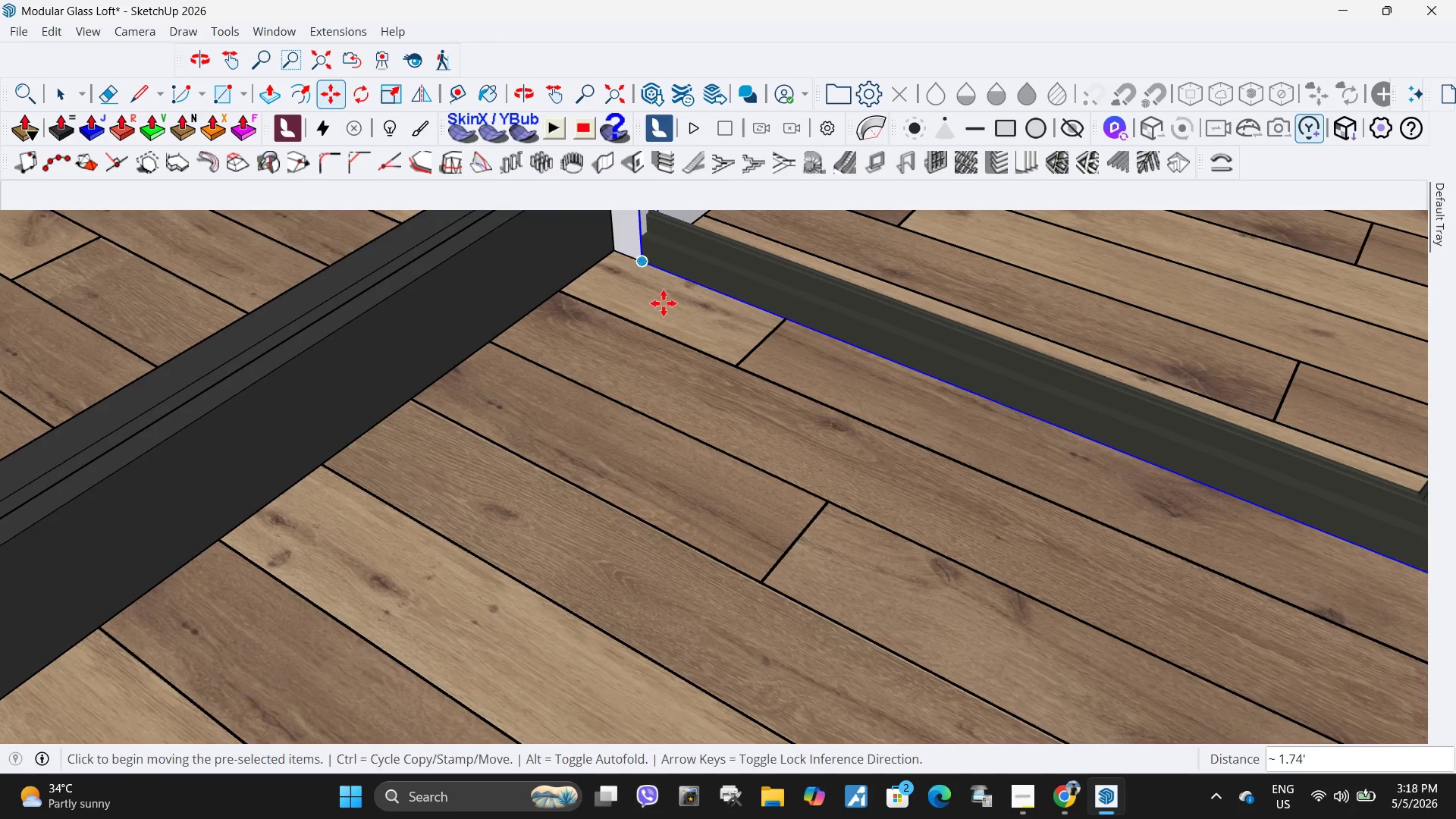 
scroll: coordinate [725, 410], scroll_direction: down, amount: 27.0
 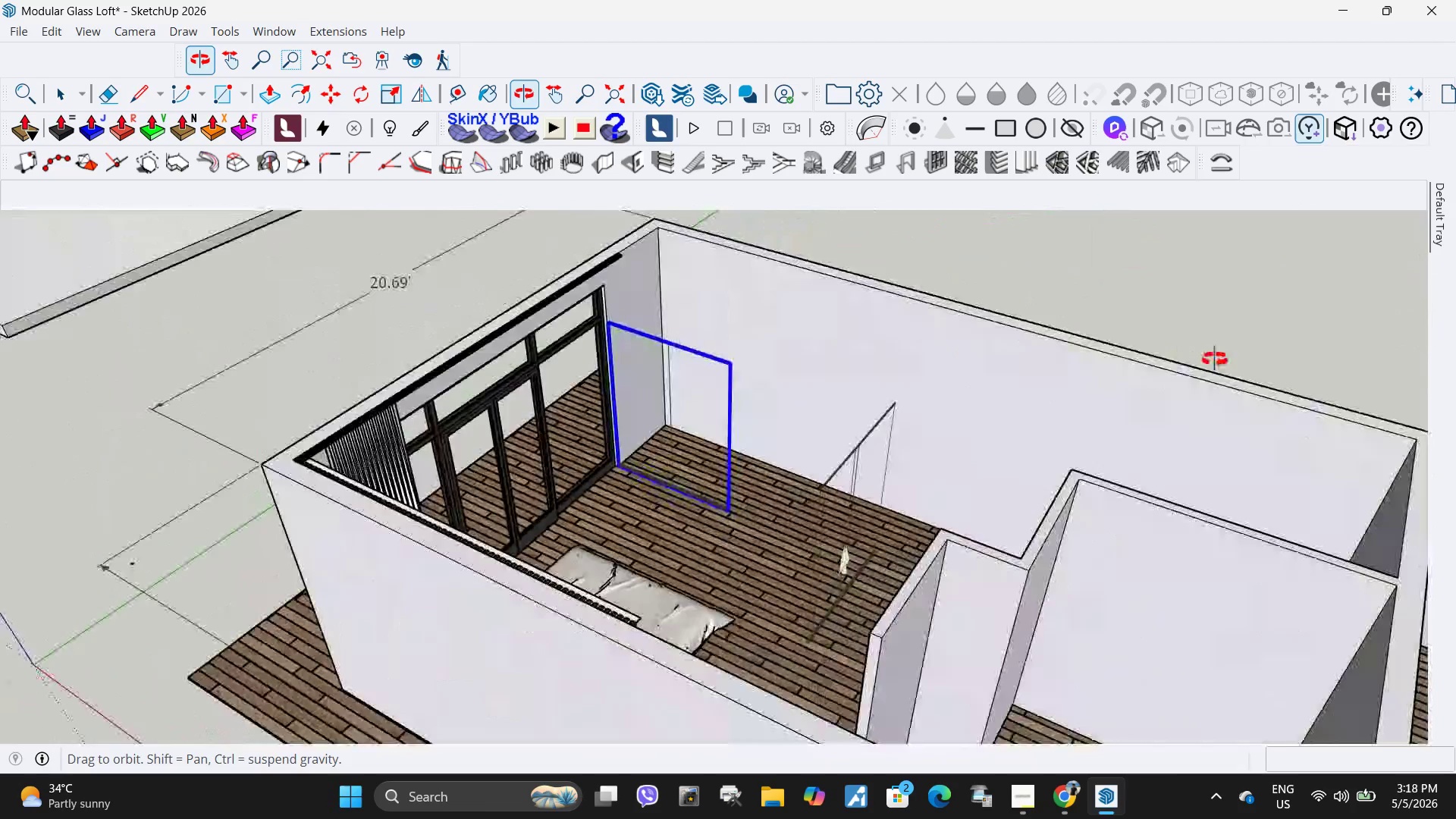 
scroll: coordinate [903, 400], scroll_direction: none, amount: 0.0
 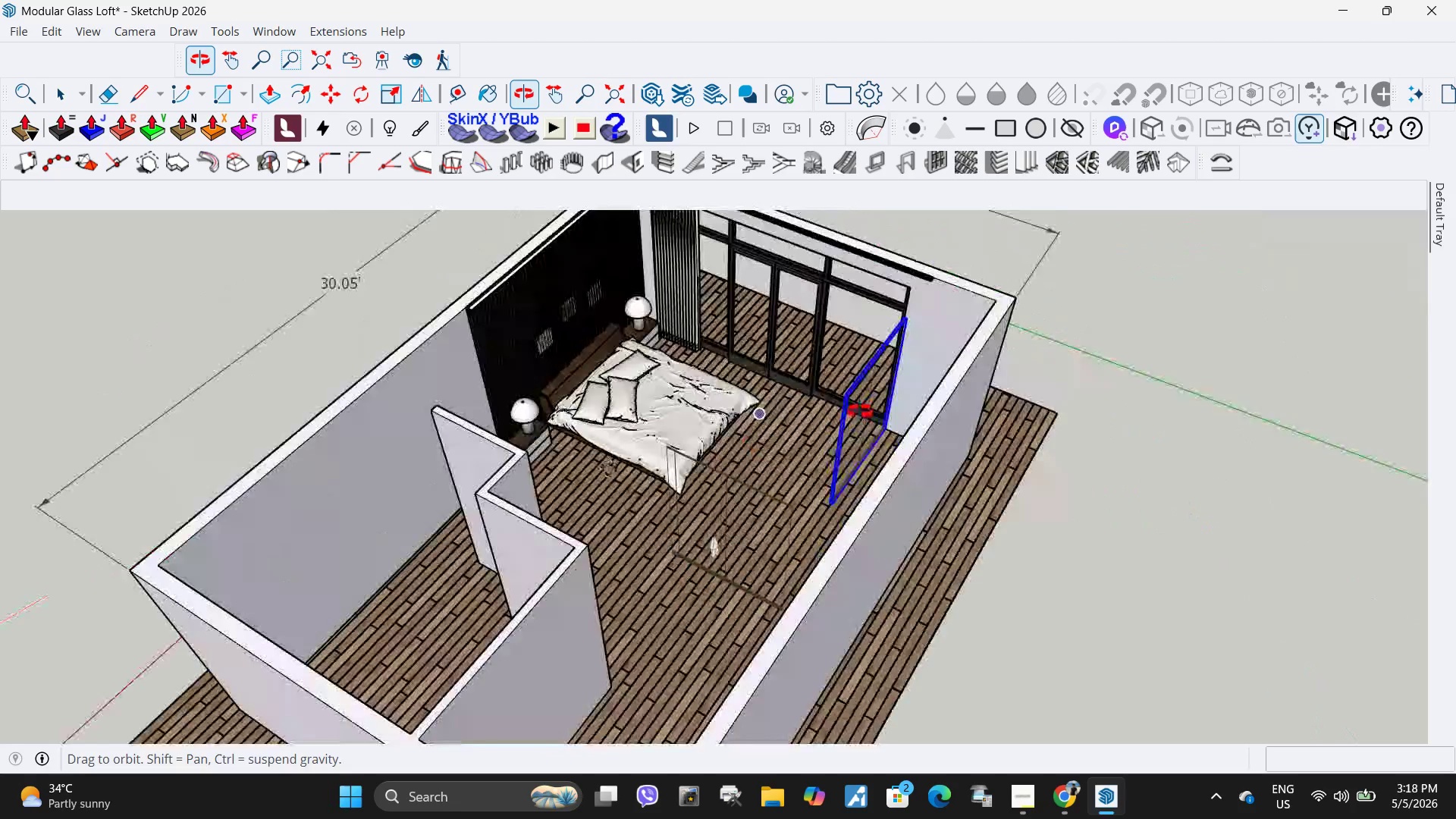 
scroll: coordinate [779, 319], scroll_direction: up, amount: 8.0
 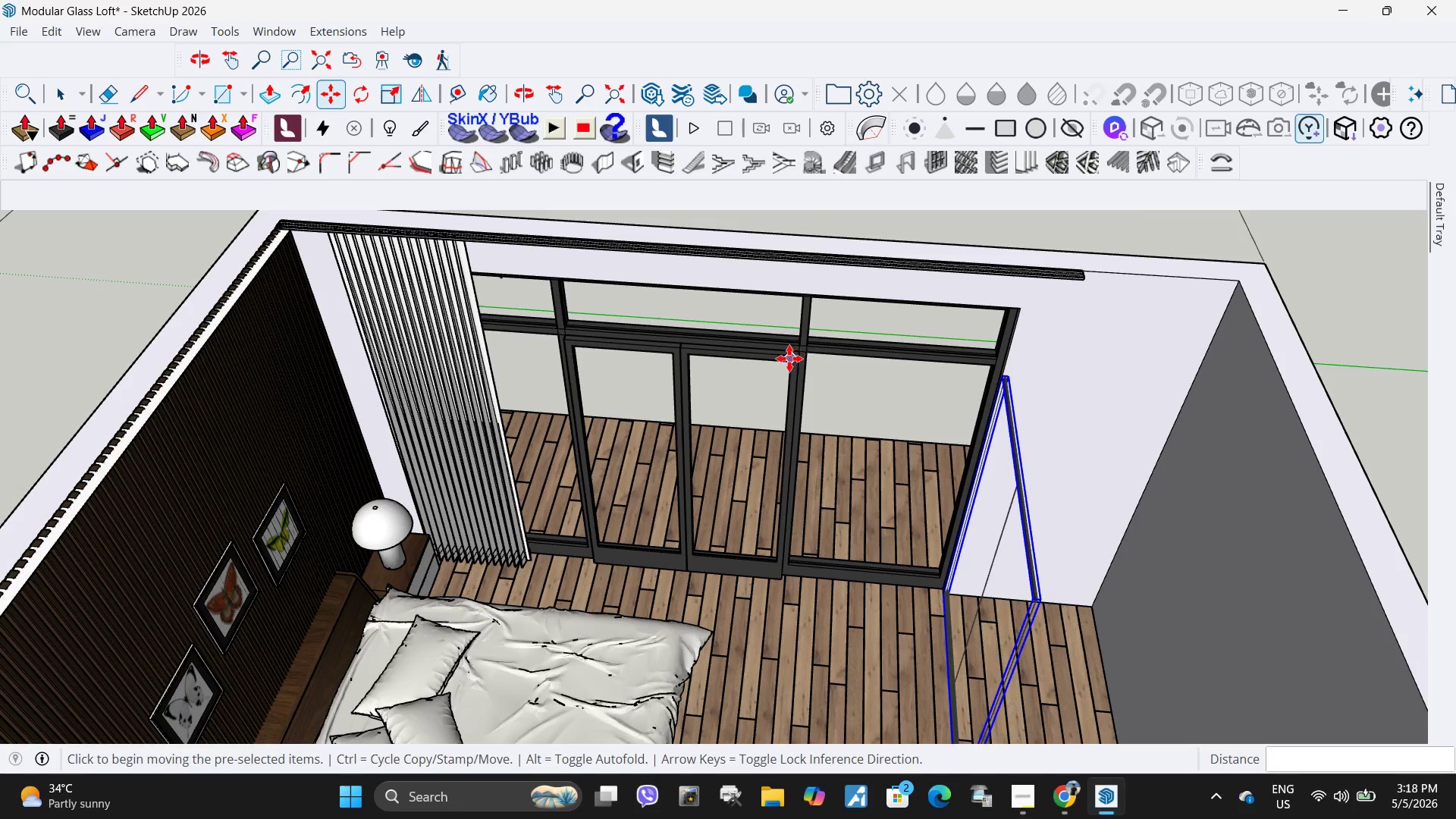 
key(Space)
 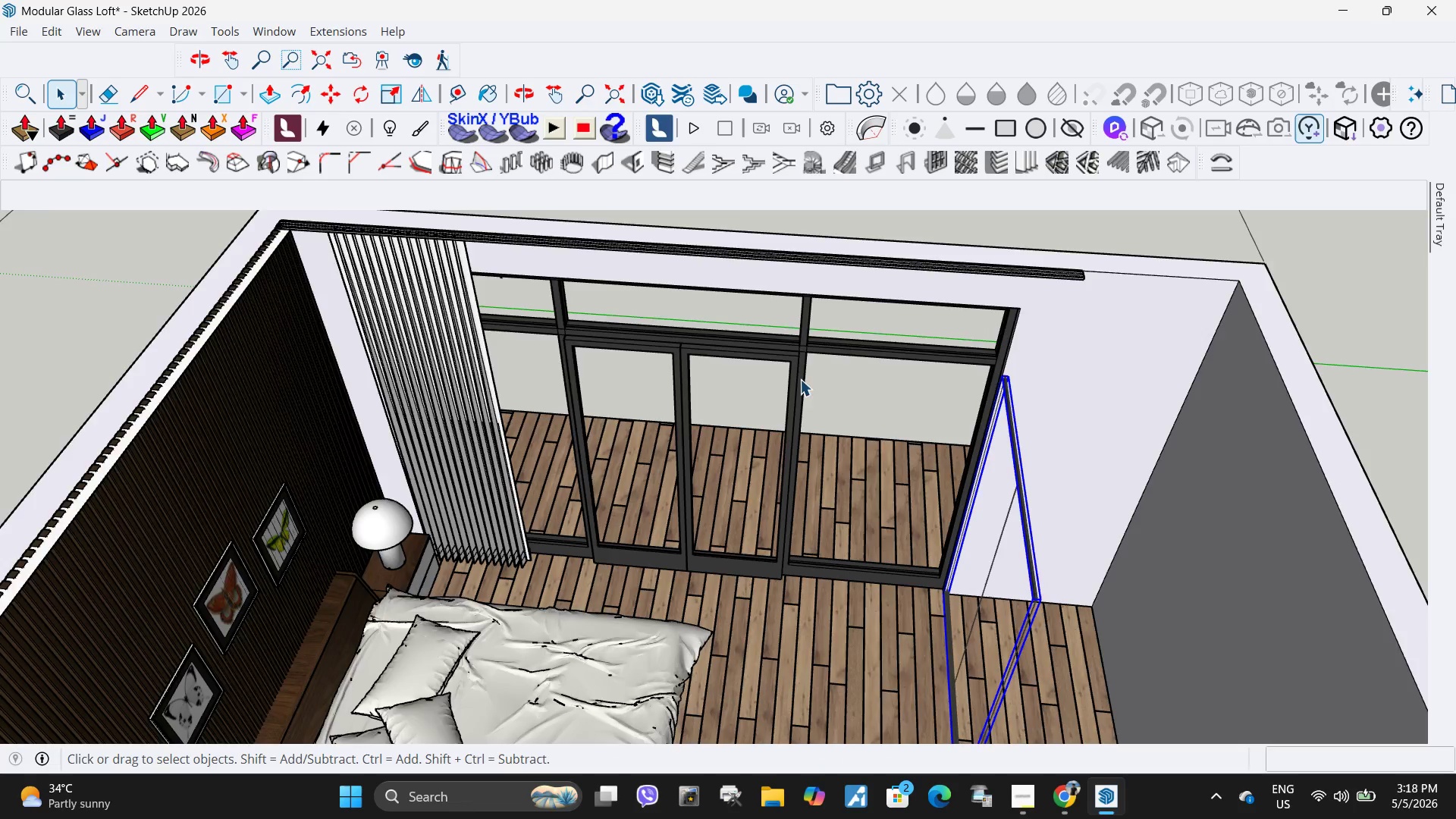 
scroll: coordinate [769, 315], scroll_direction: down, amount: 4.0
 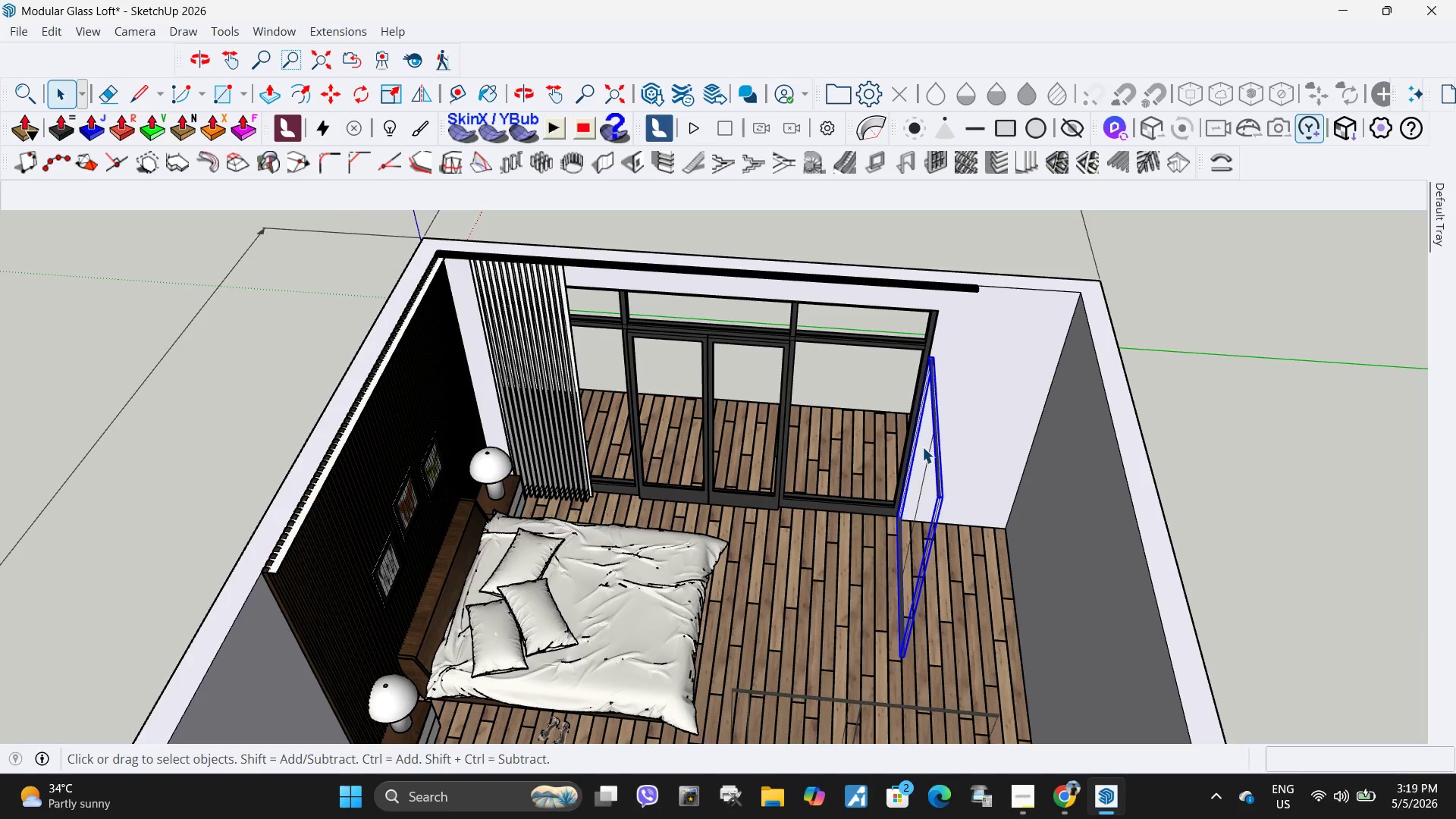 
key(Escape)
 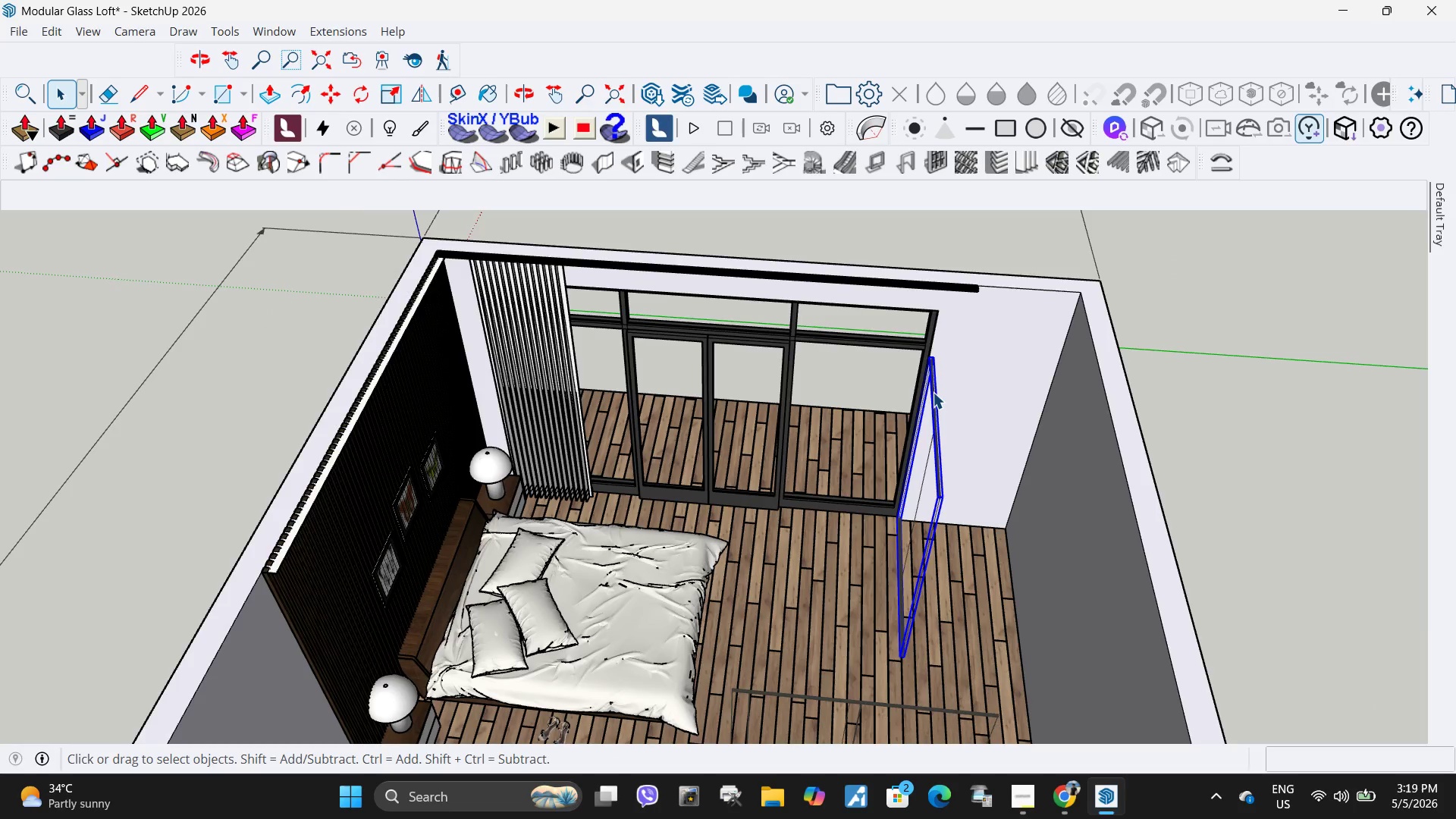 
scroll: coordinate [763, 457], scroll_direction: down, amount: 2.0
 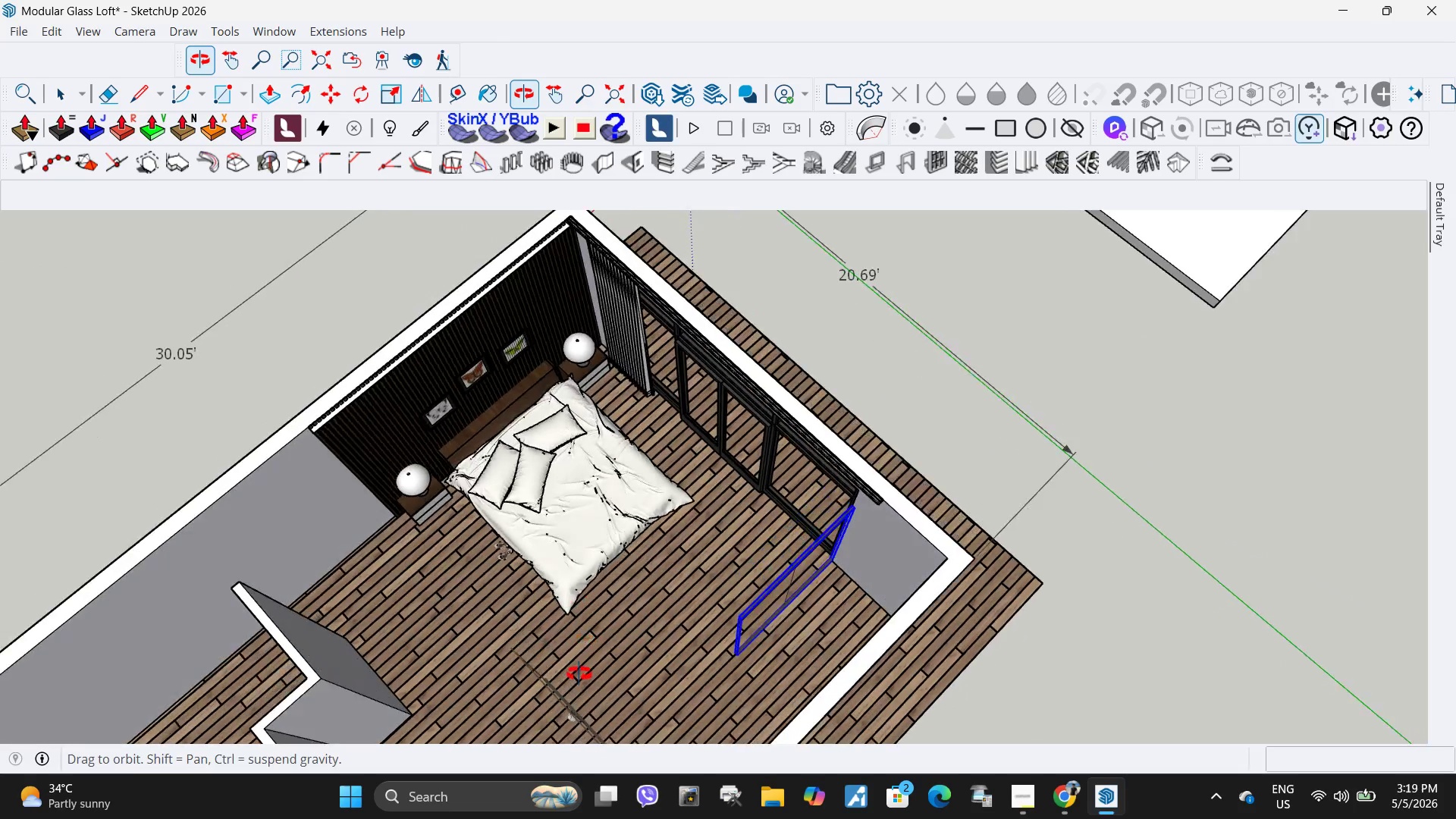 
scroll: coordinate [783, 546], scroll_direction: up, amount: 2.0
 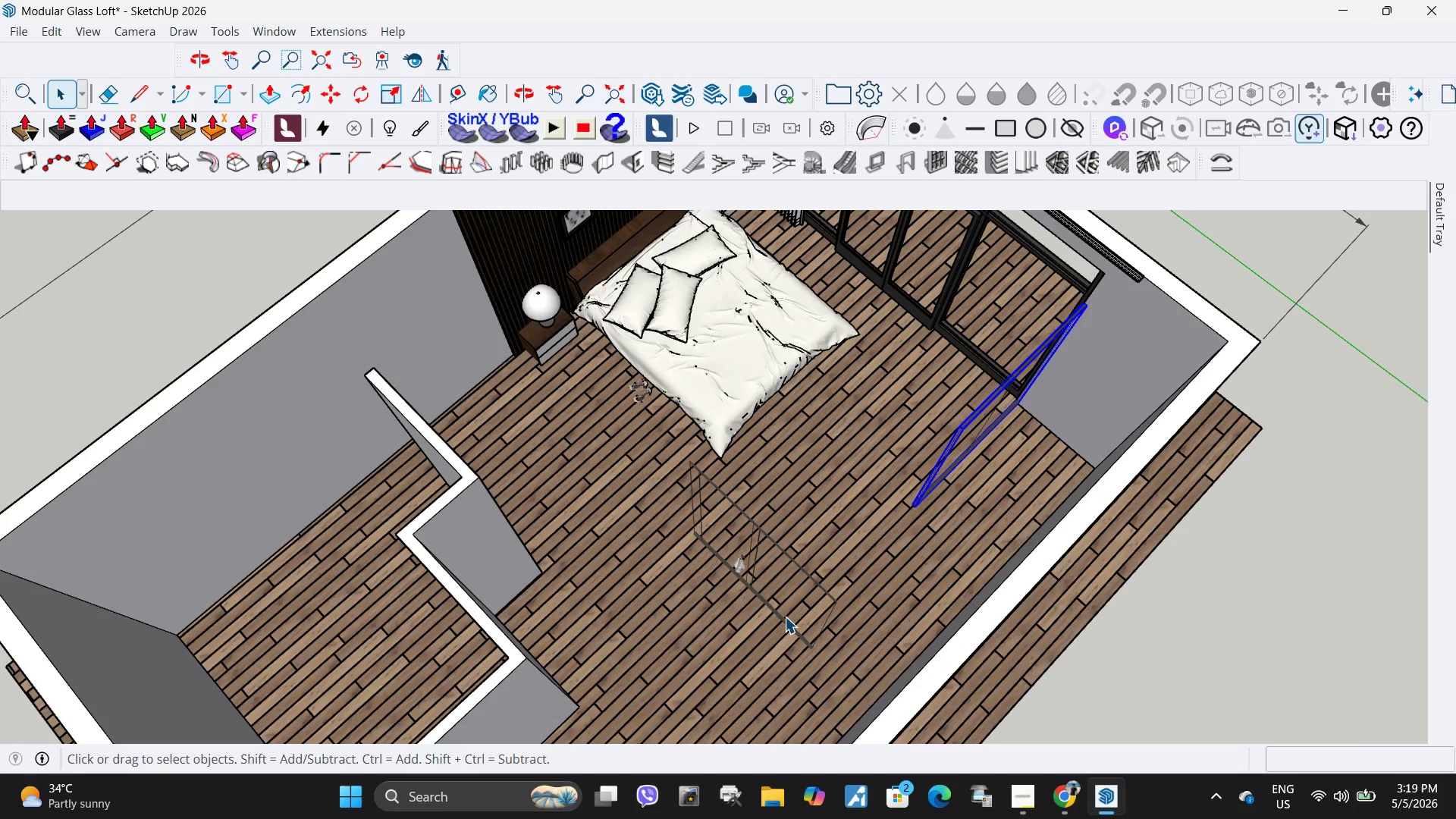 
left_click([785, 617])
 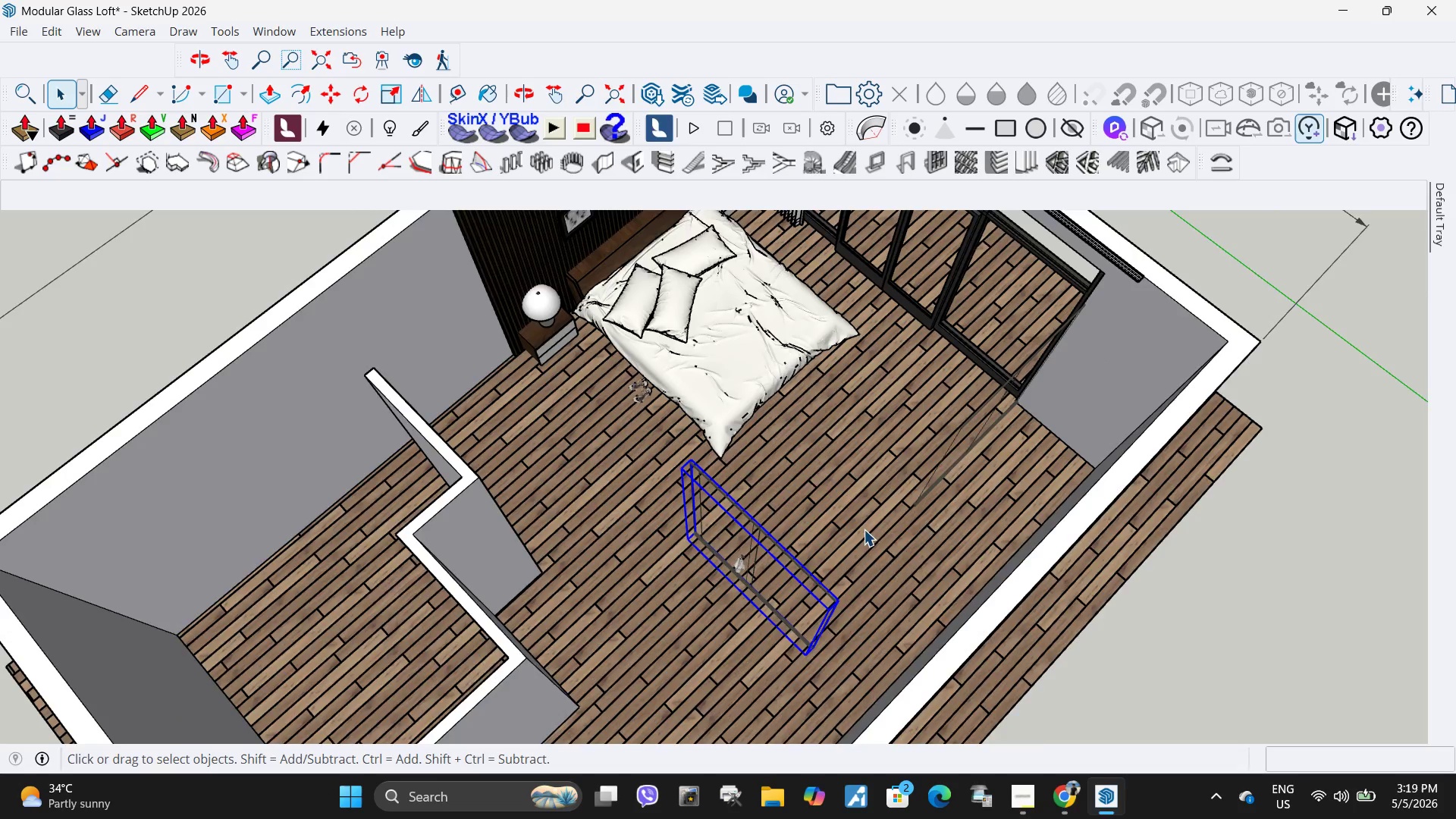 
key(Escape)
 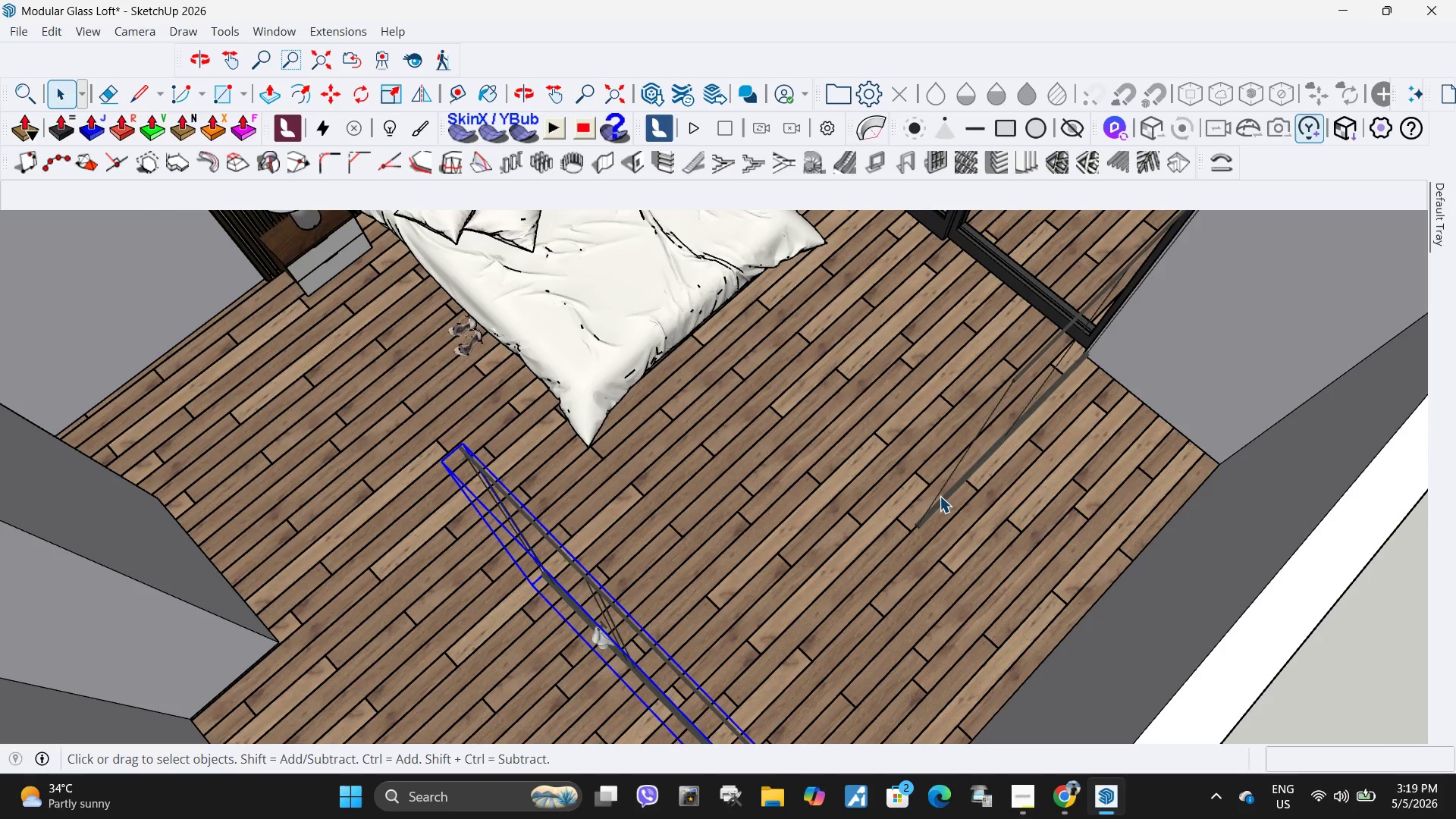 
scroll: coordinate [923, 490], scroll_direction: up, amount: 5.0
 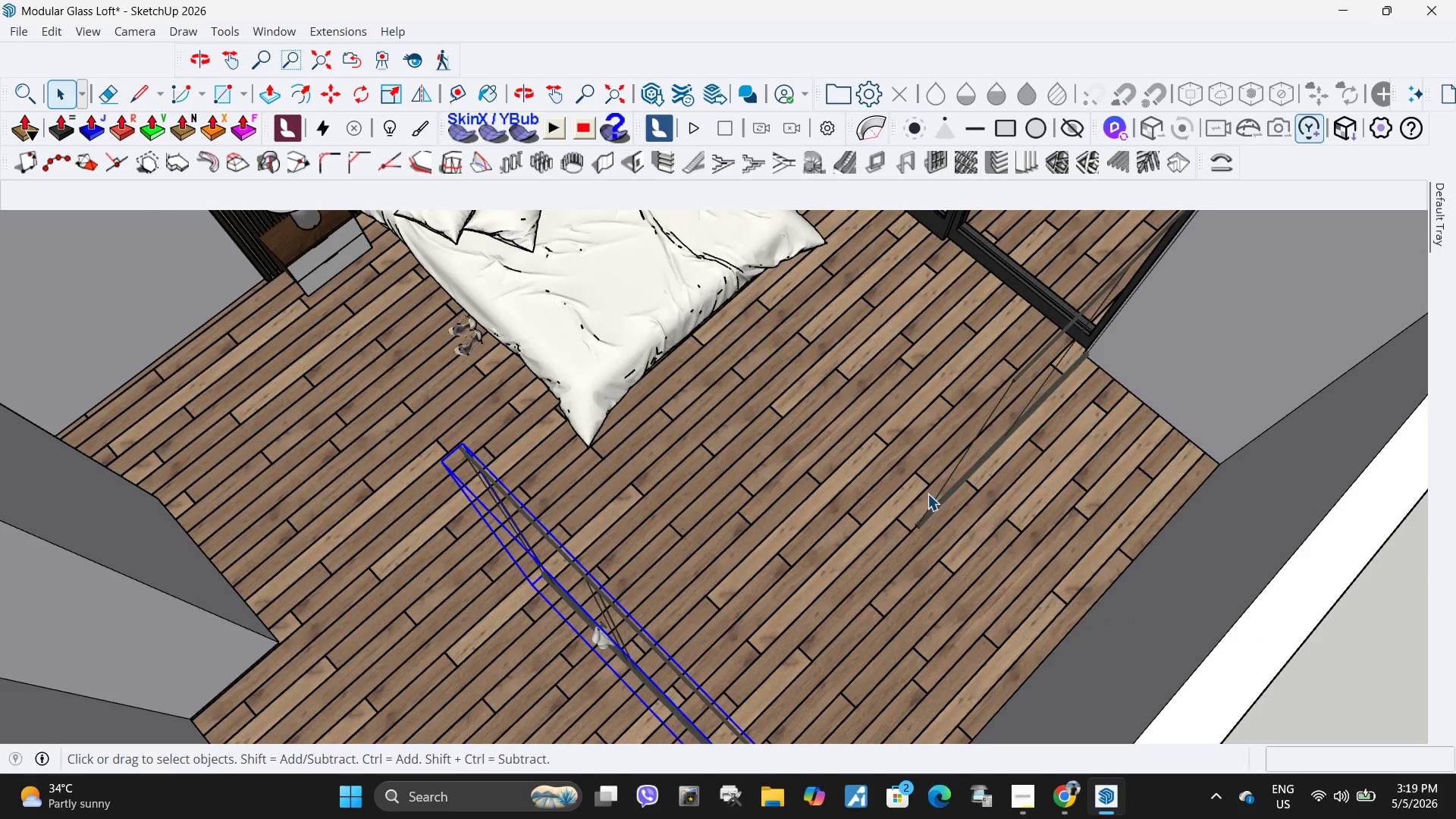 
double_click([940, 496])
 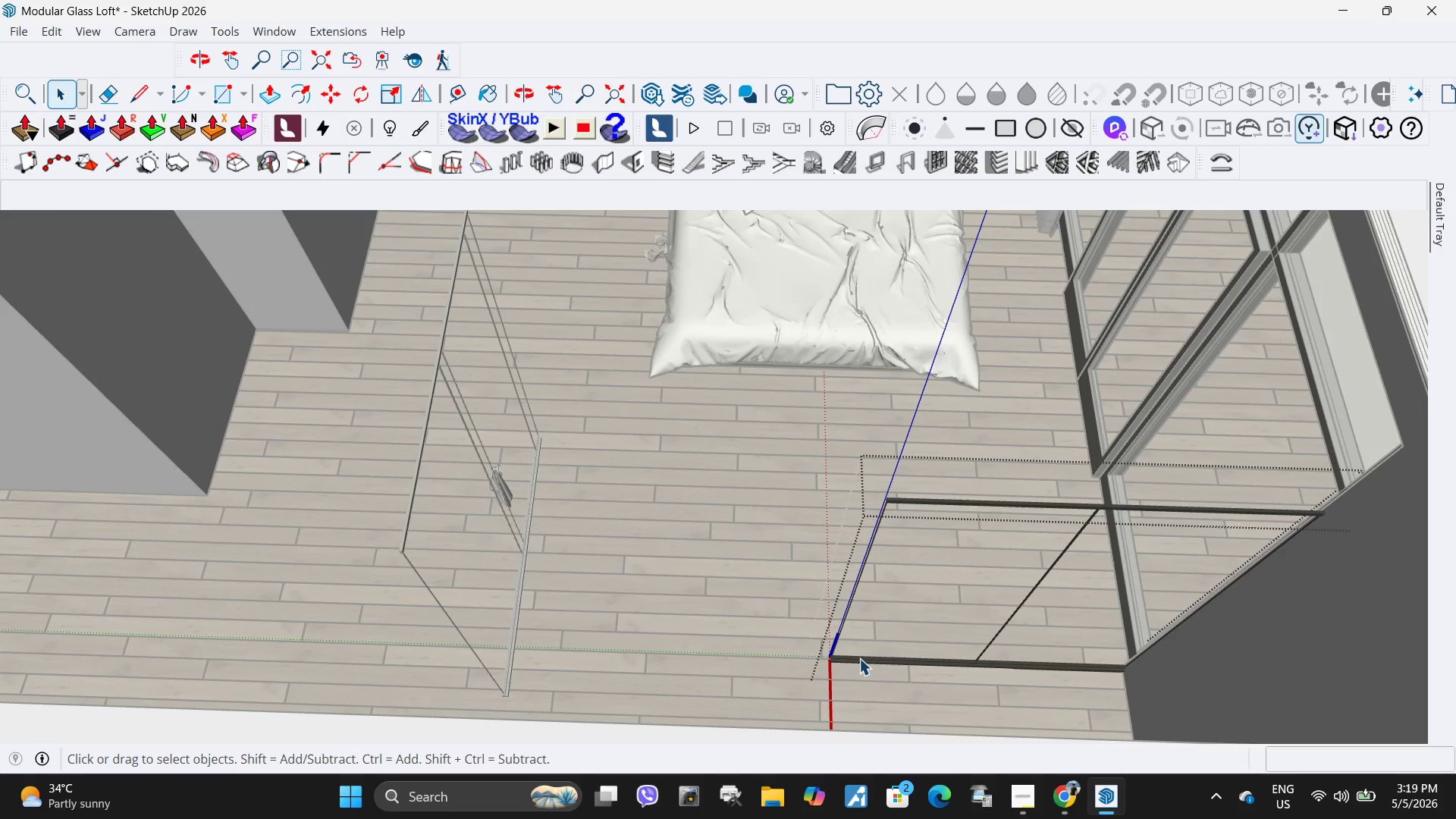 
scroll: coordinate [711, 388], scroll_direction: down, amount: 6.0
 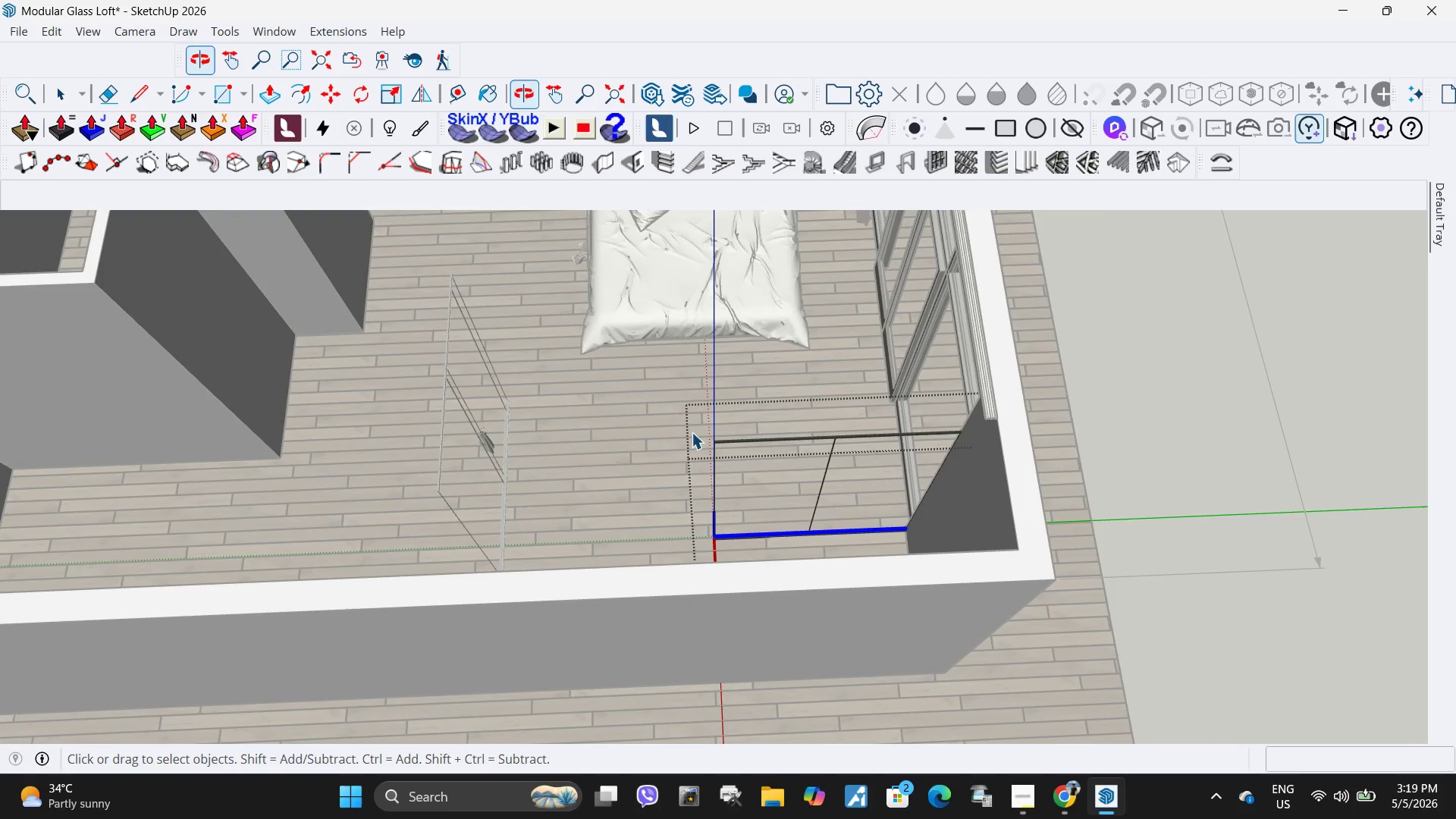 
left_click_drag(start_coordinate=[676, 404], to_coordinate=[758, 576])
 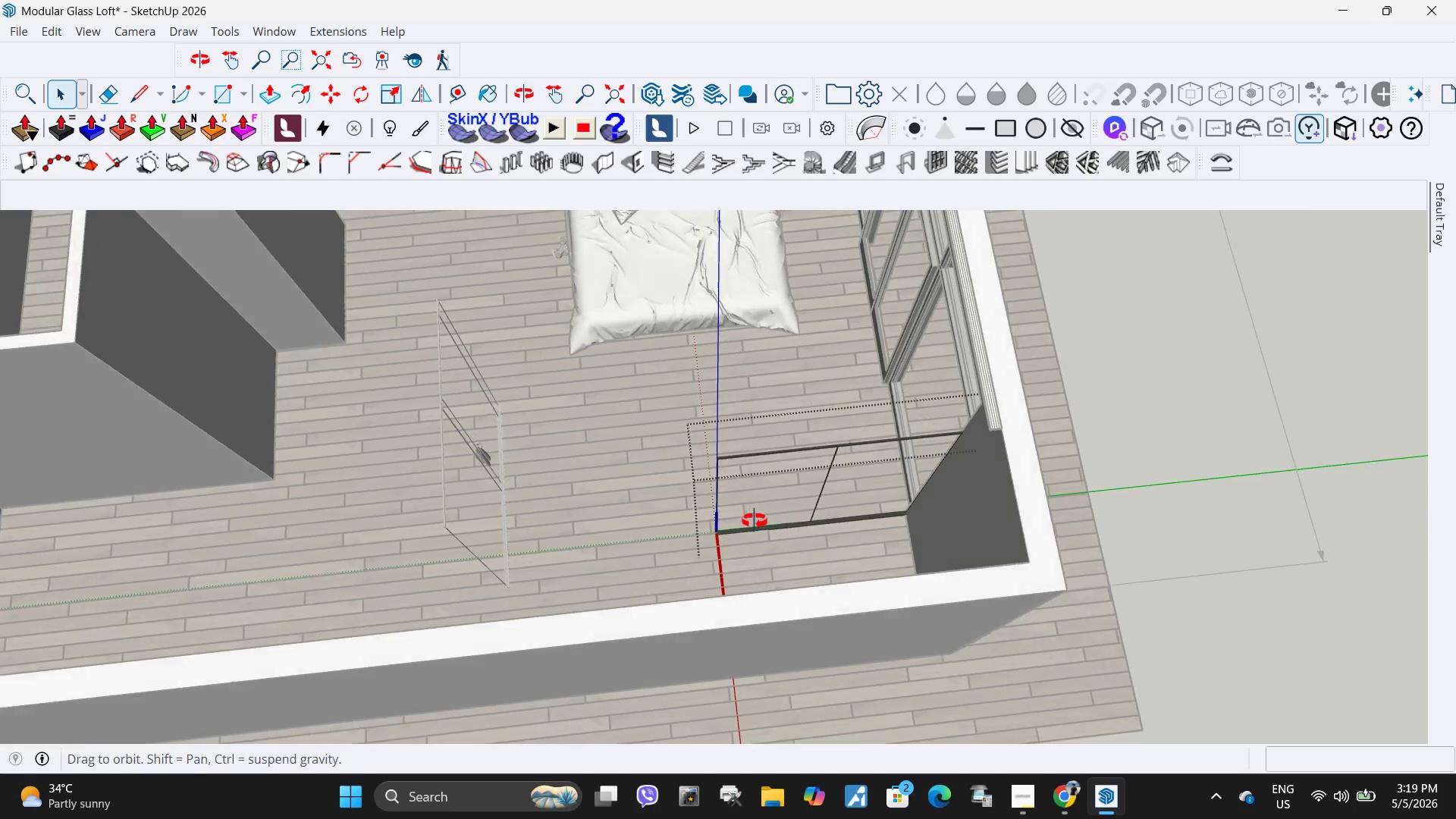 
scroll: coordinate [714, 551], scroll_direction: up, amount: 15.0
 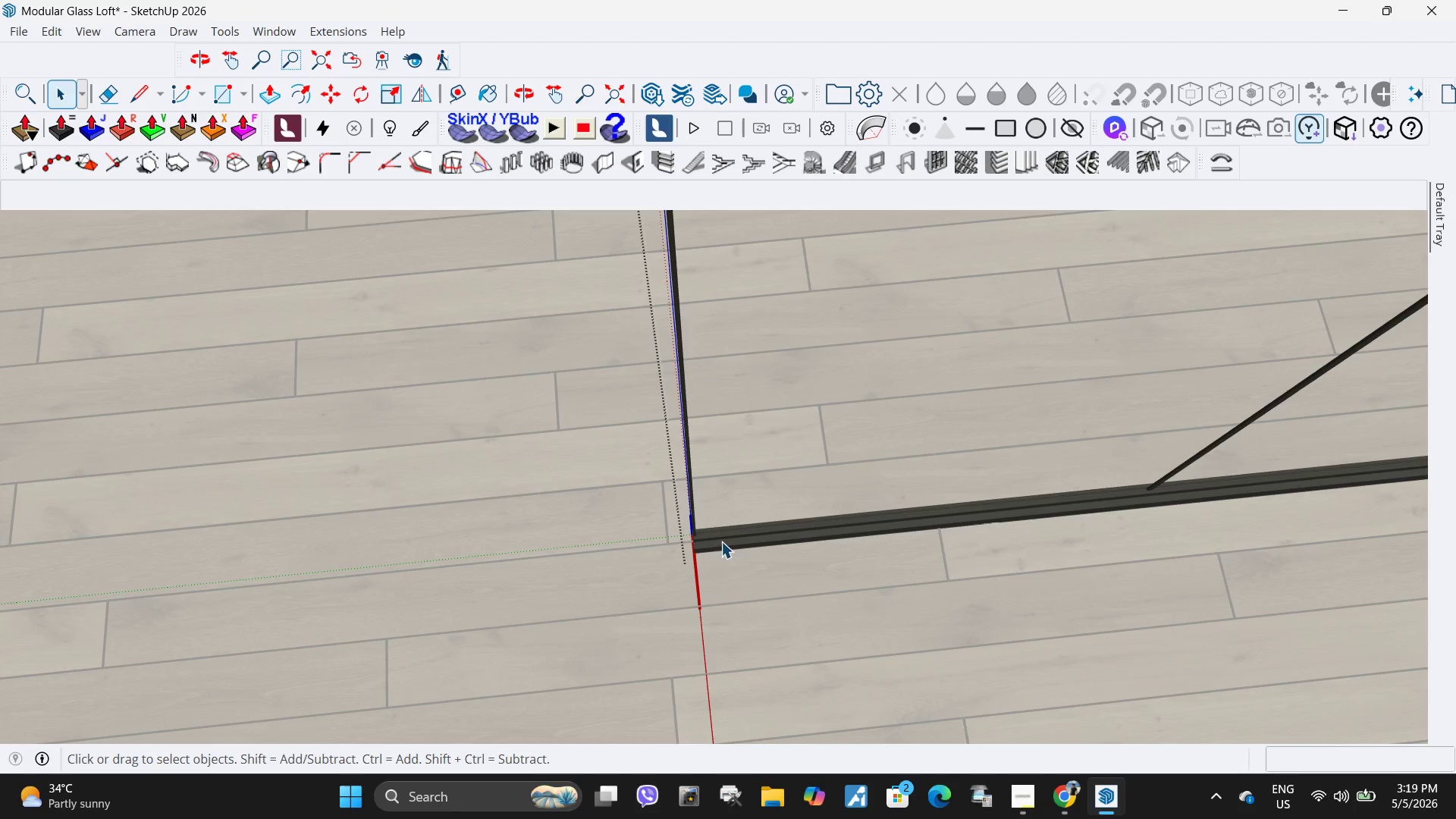 
double_click([729, 541])
 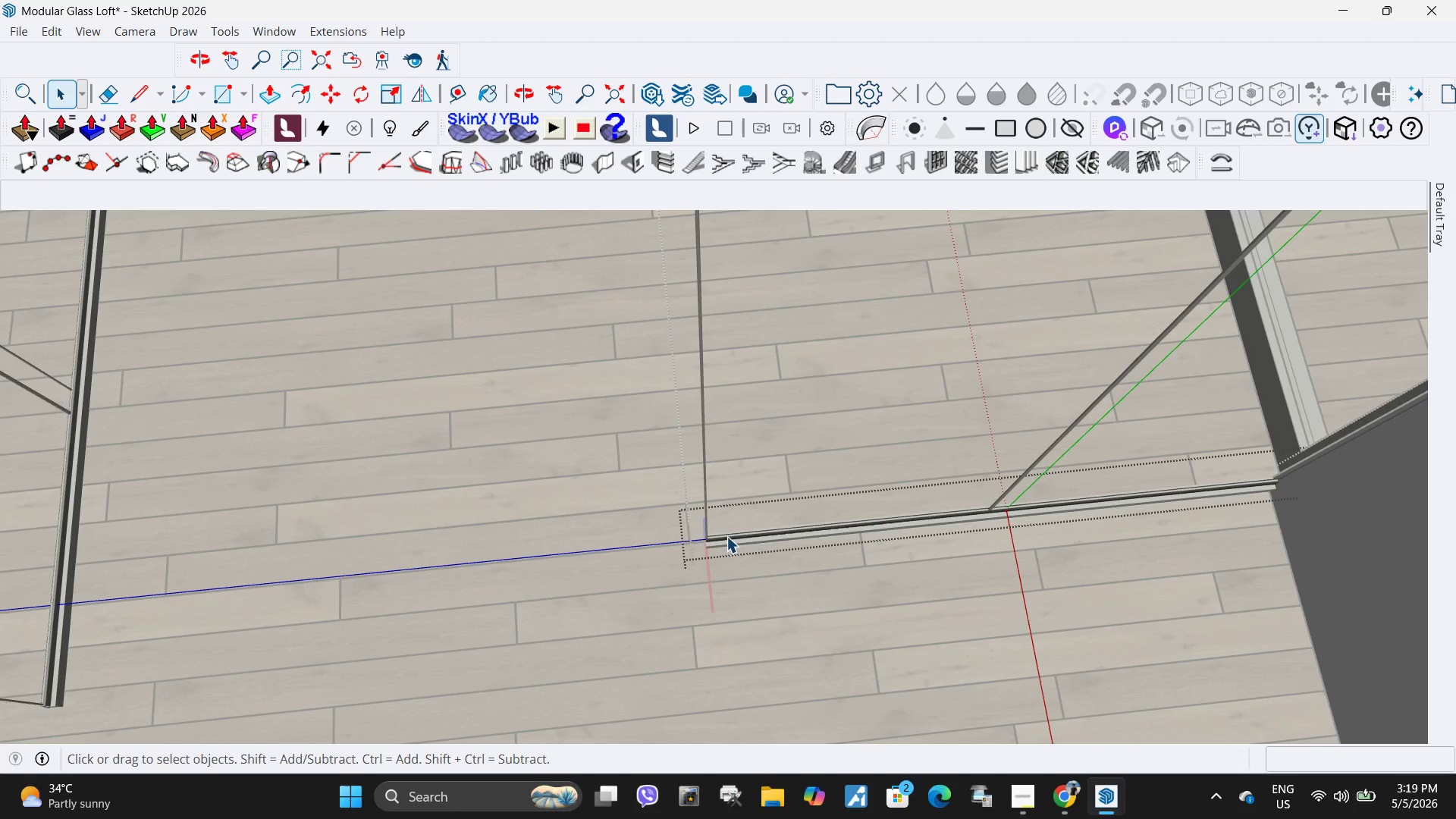 
scroll: coordinate [723, 535], scroll_direction: down, amount: 8.0
 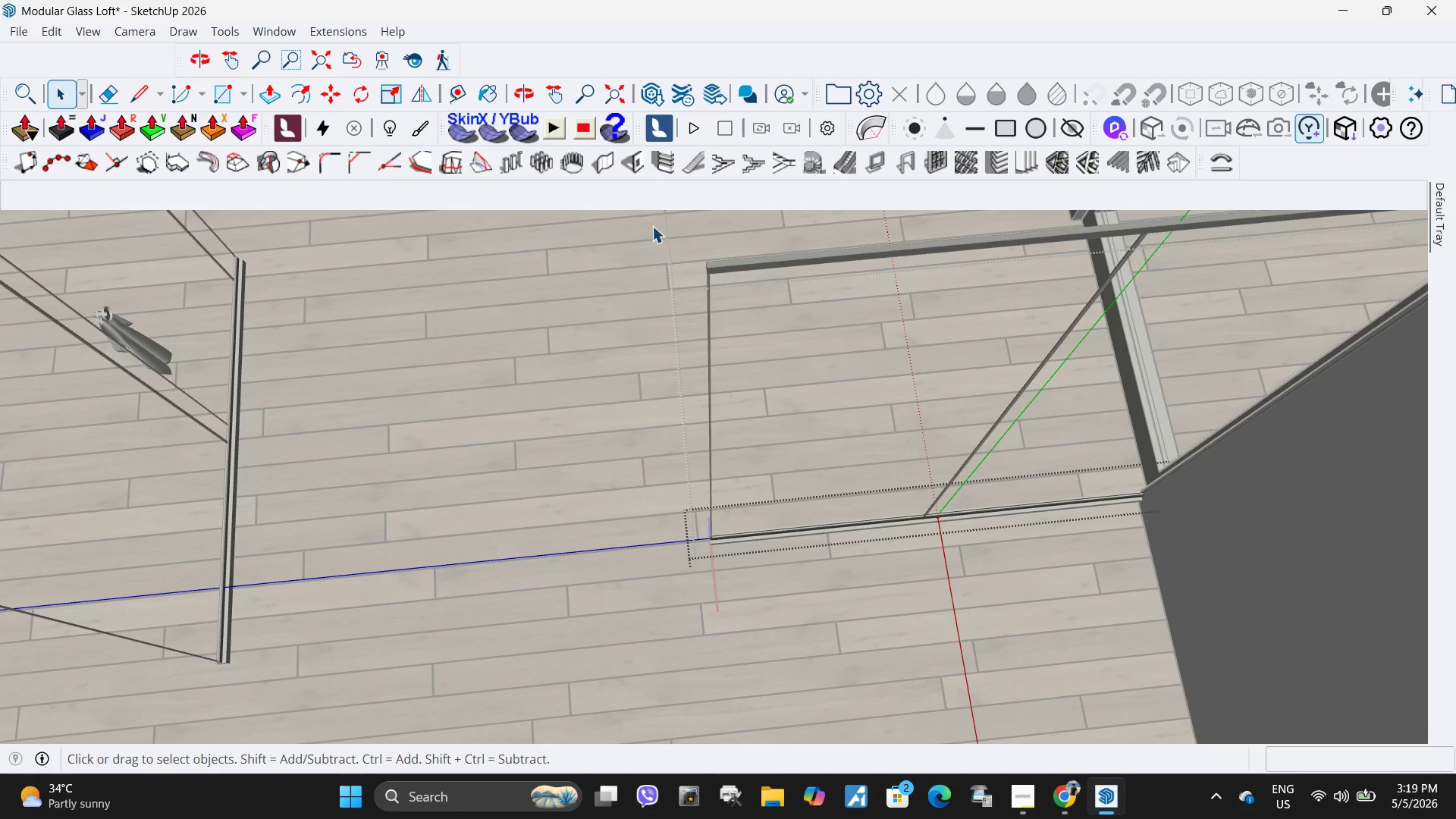 
left_click_drag(start_coordinate=[654, 230], to_coordinate=[802, 598])
 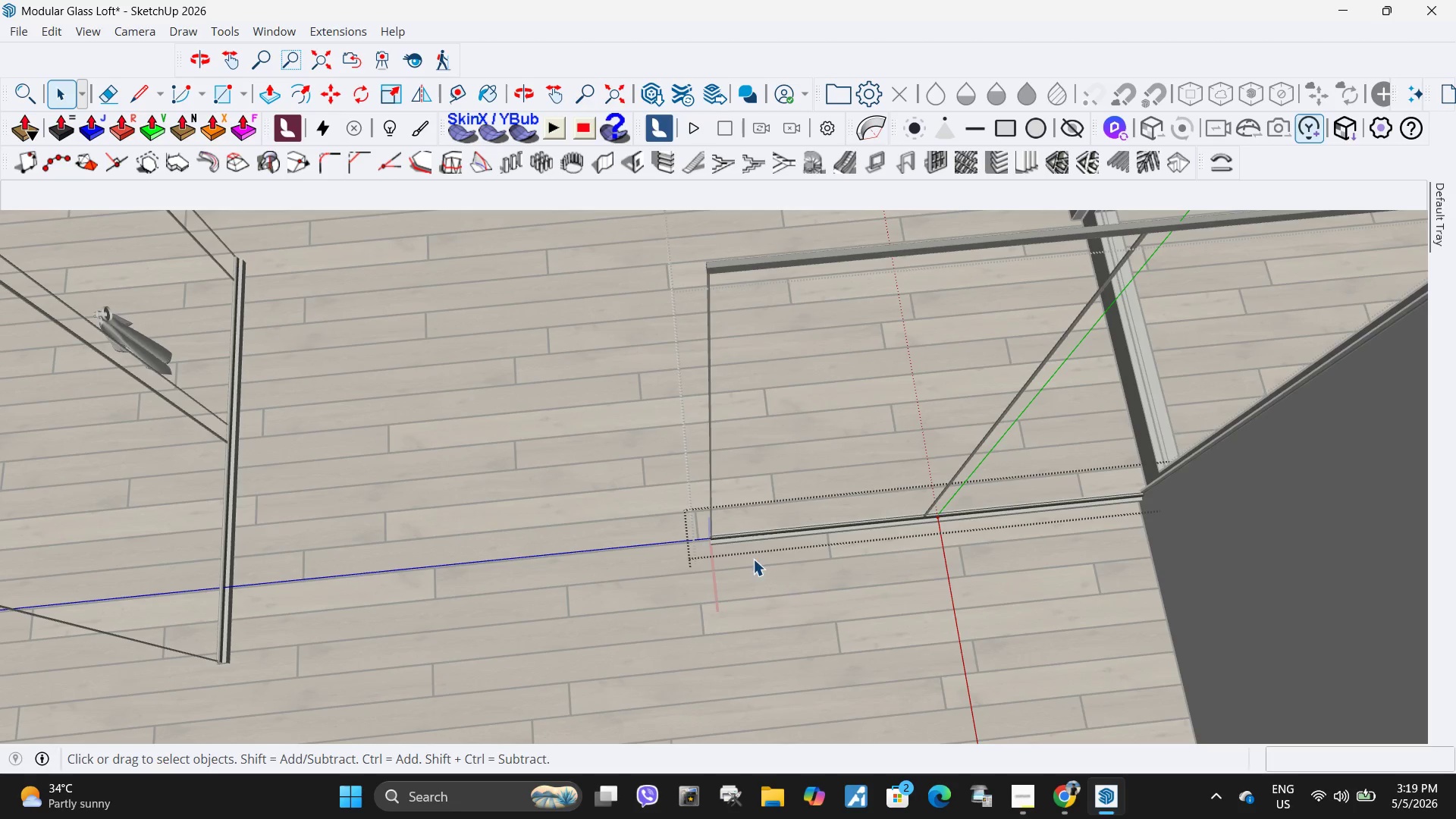 
scroll: coordinate [753, 559], scroll_direction: down, amount: 2.0
 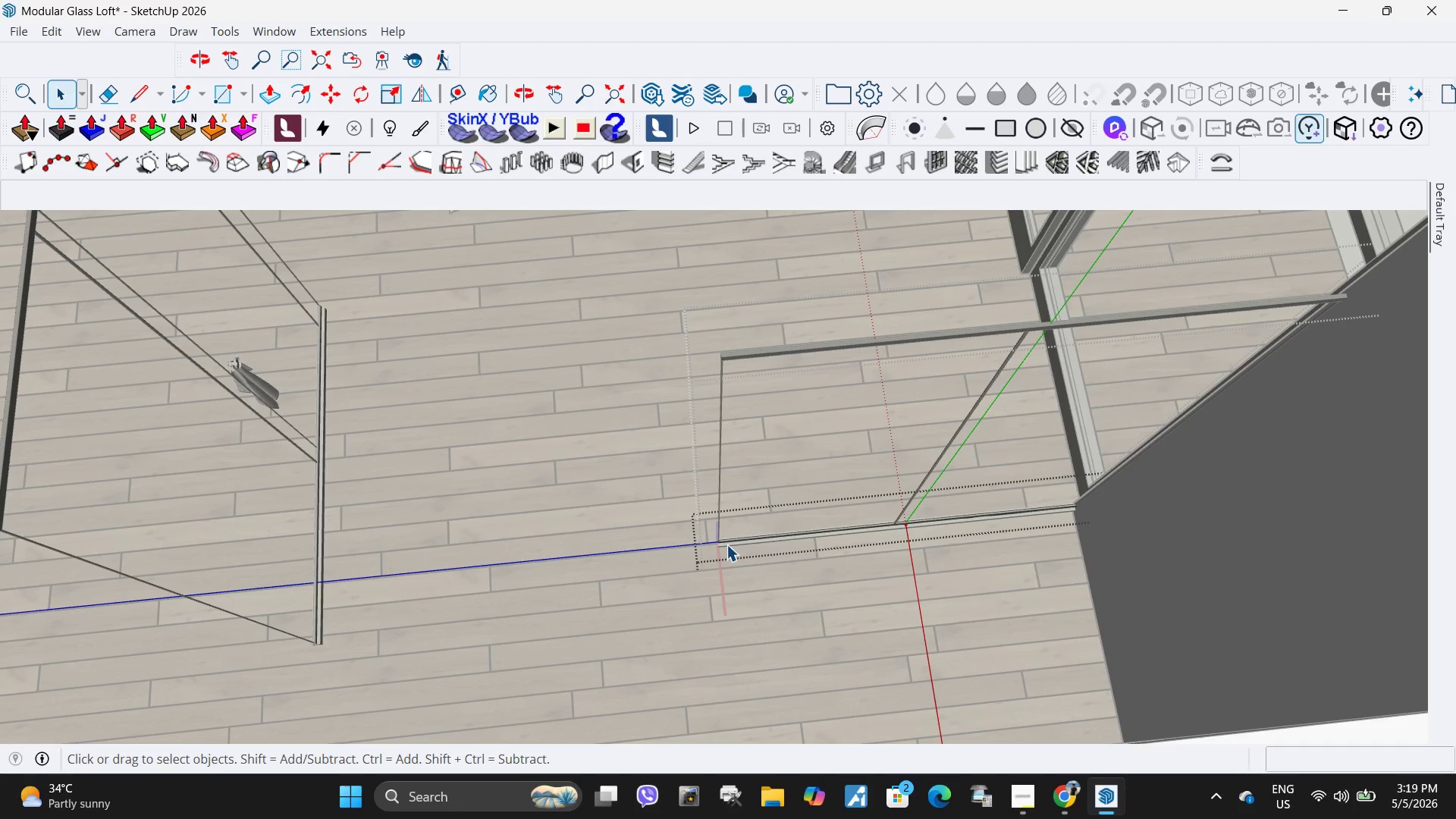 
key(Escape)
 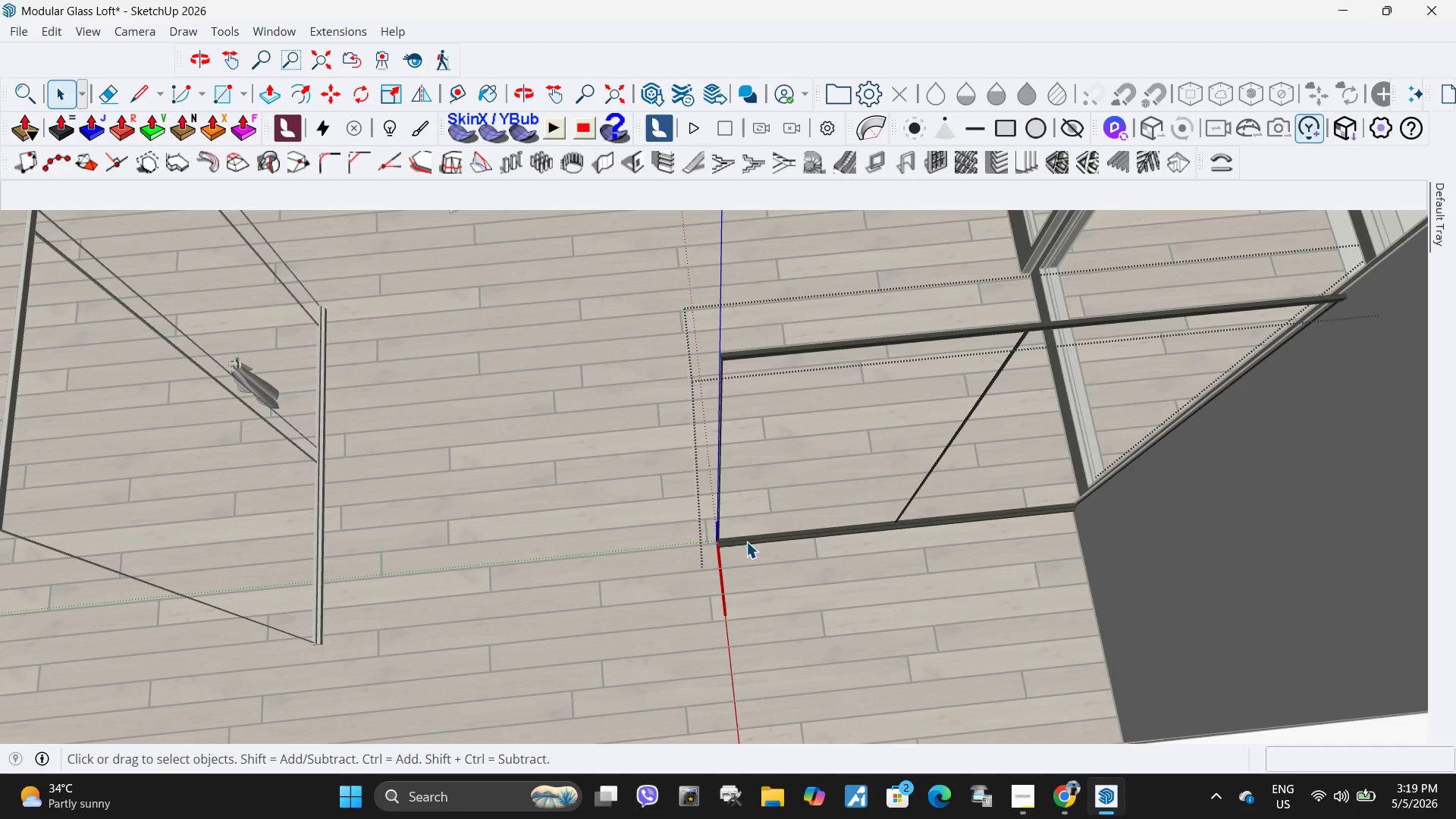 
key(Escape)
 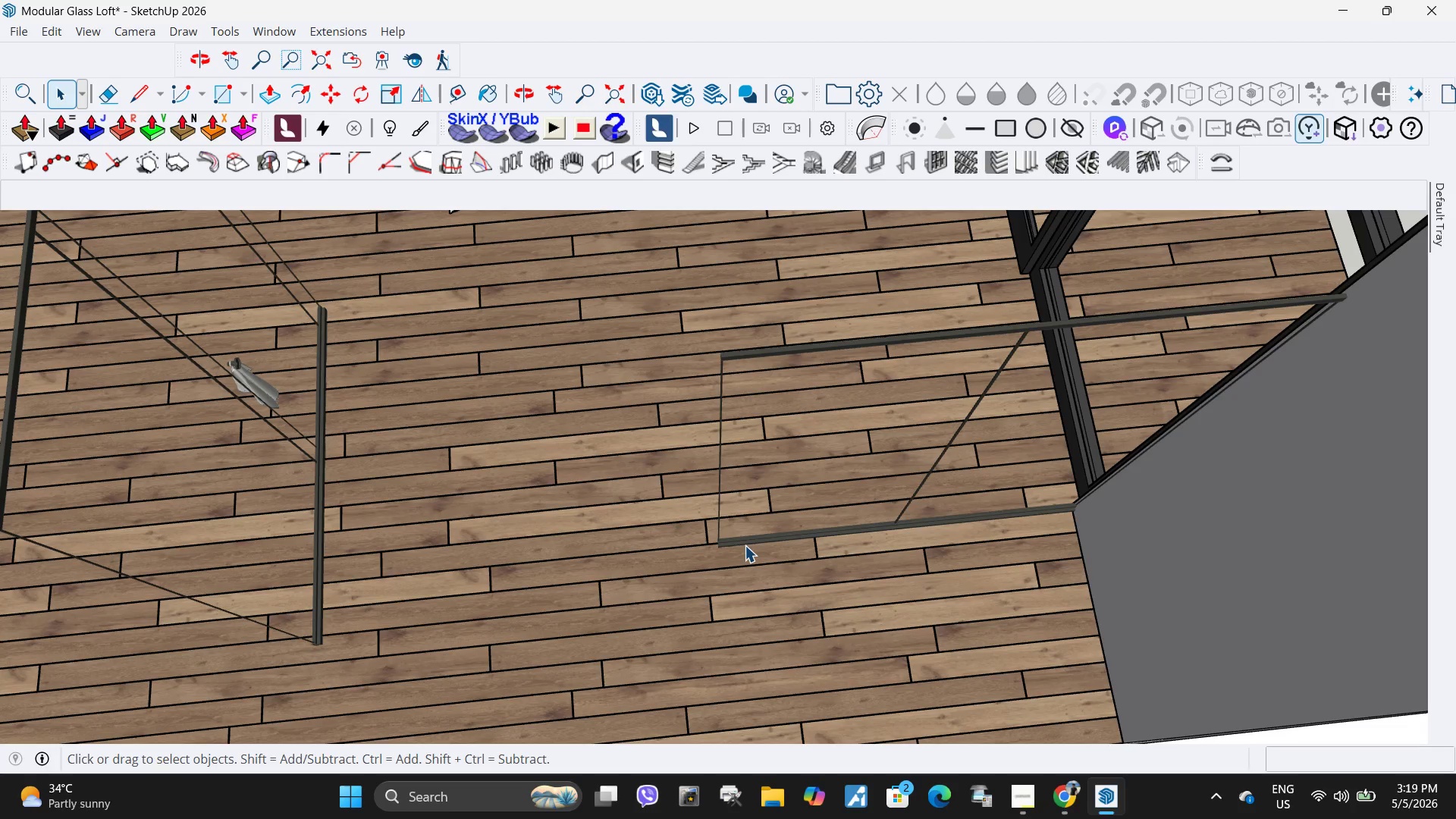 
left_click([745, 545])
 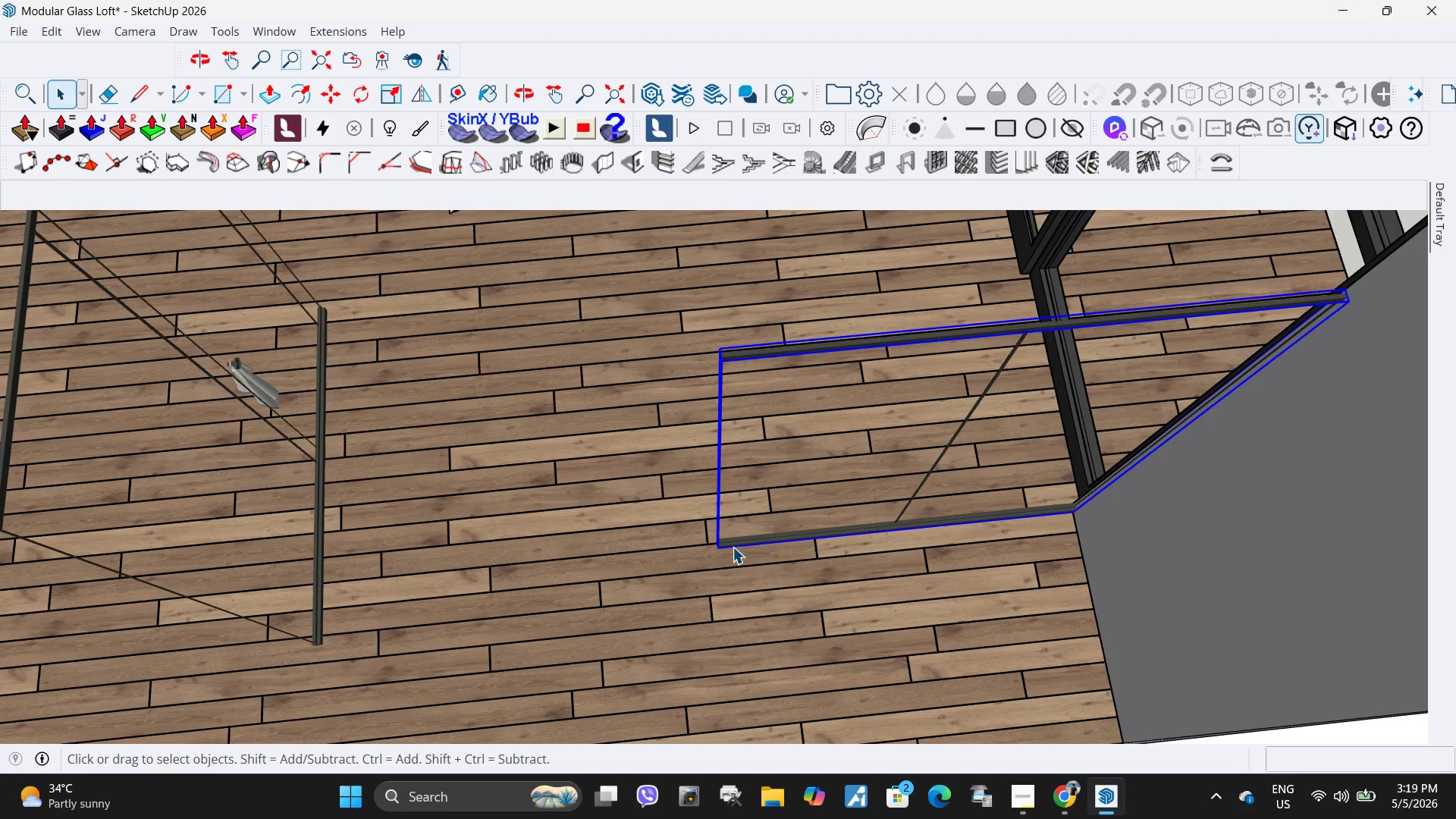 
scroll: coordinate [733, 544], scroll_direction: up, amount: 9.0
 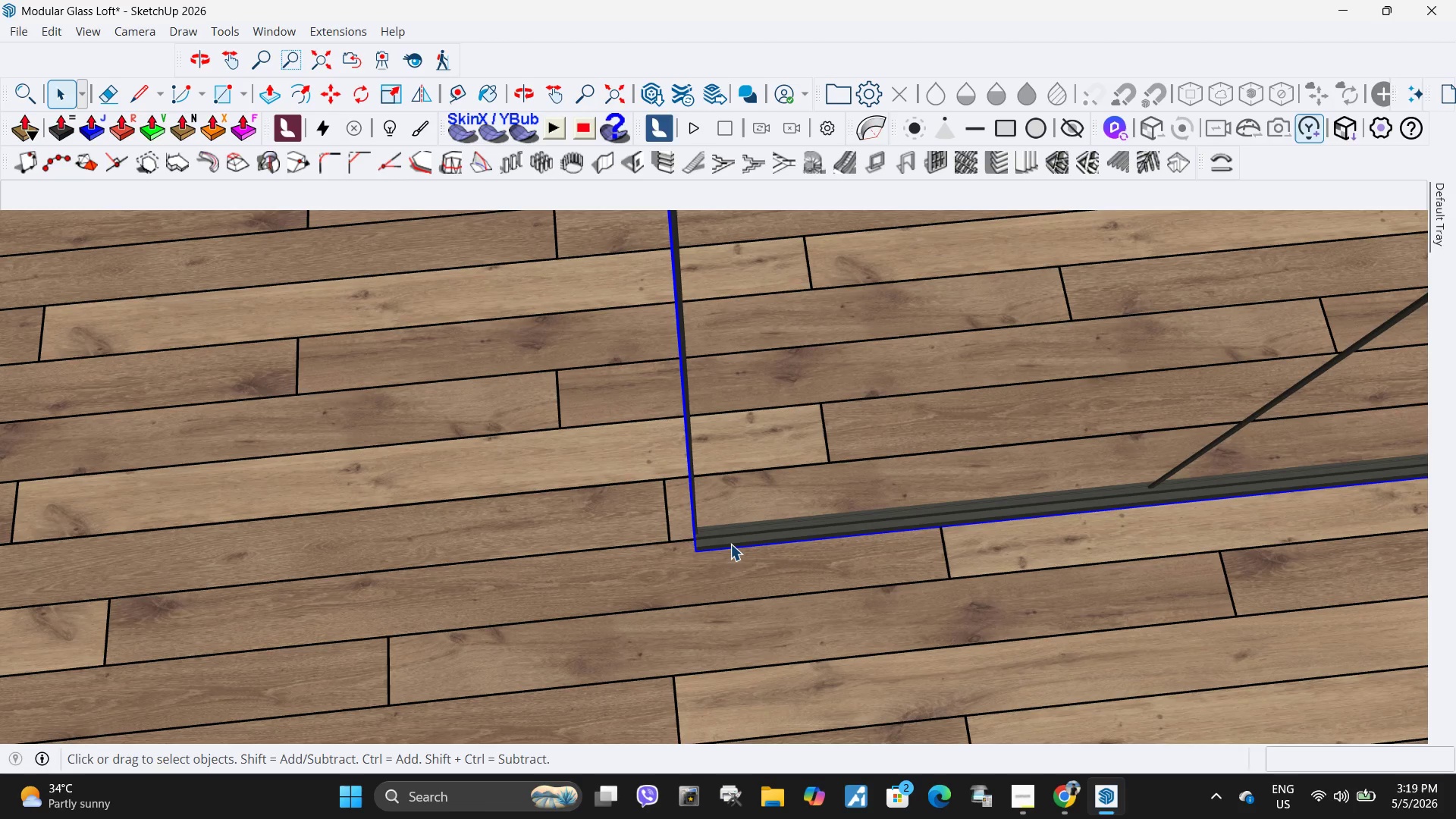 
double_click([730, 544])
 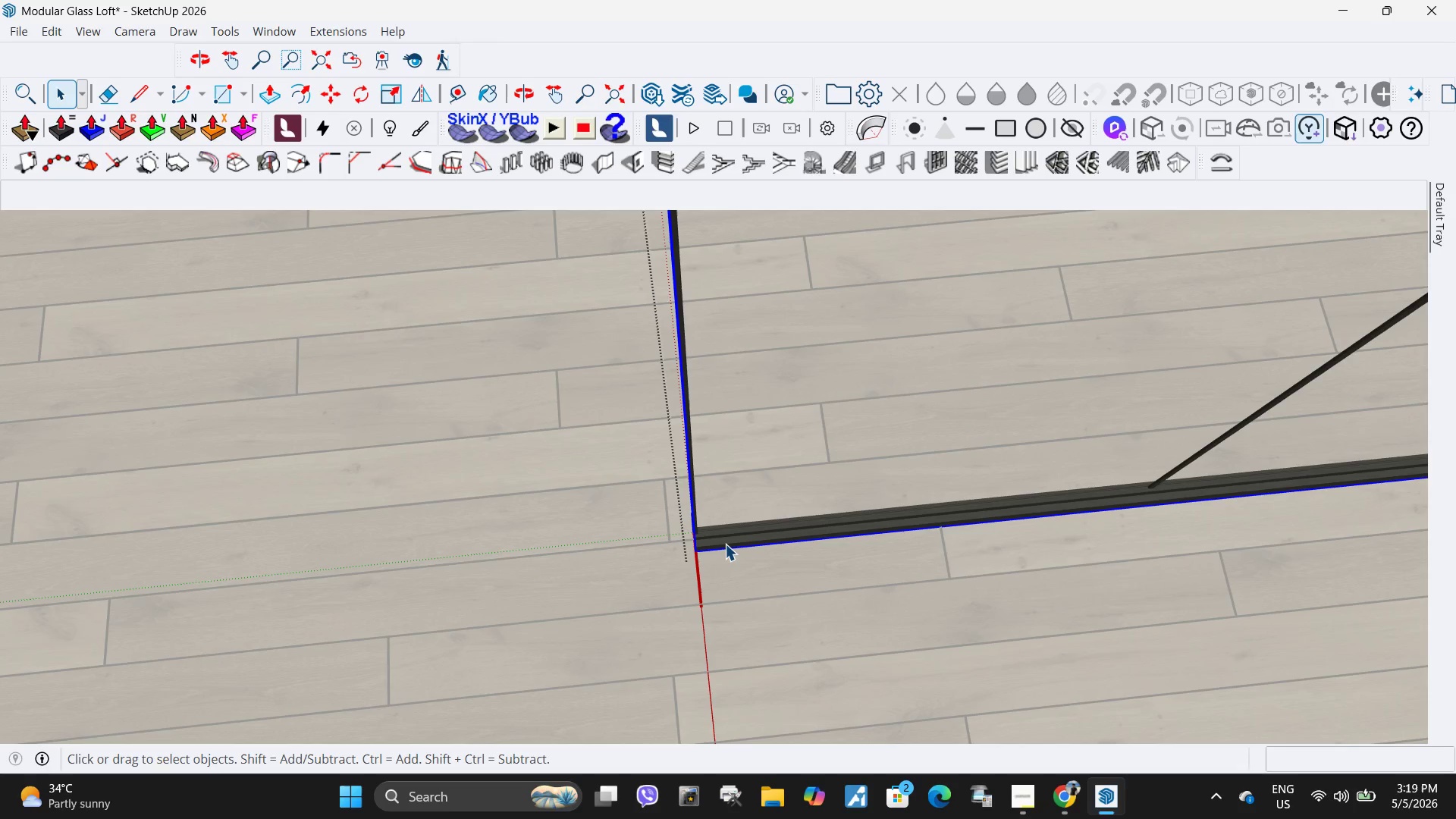 
left_click([723, 544])
 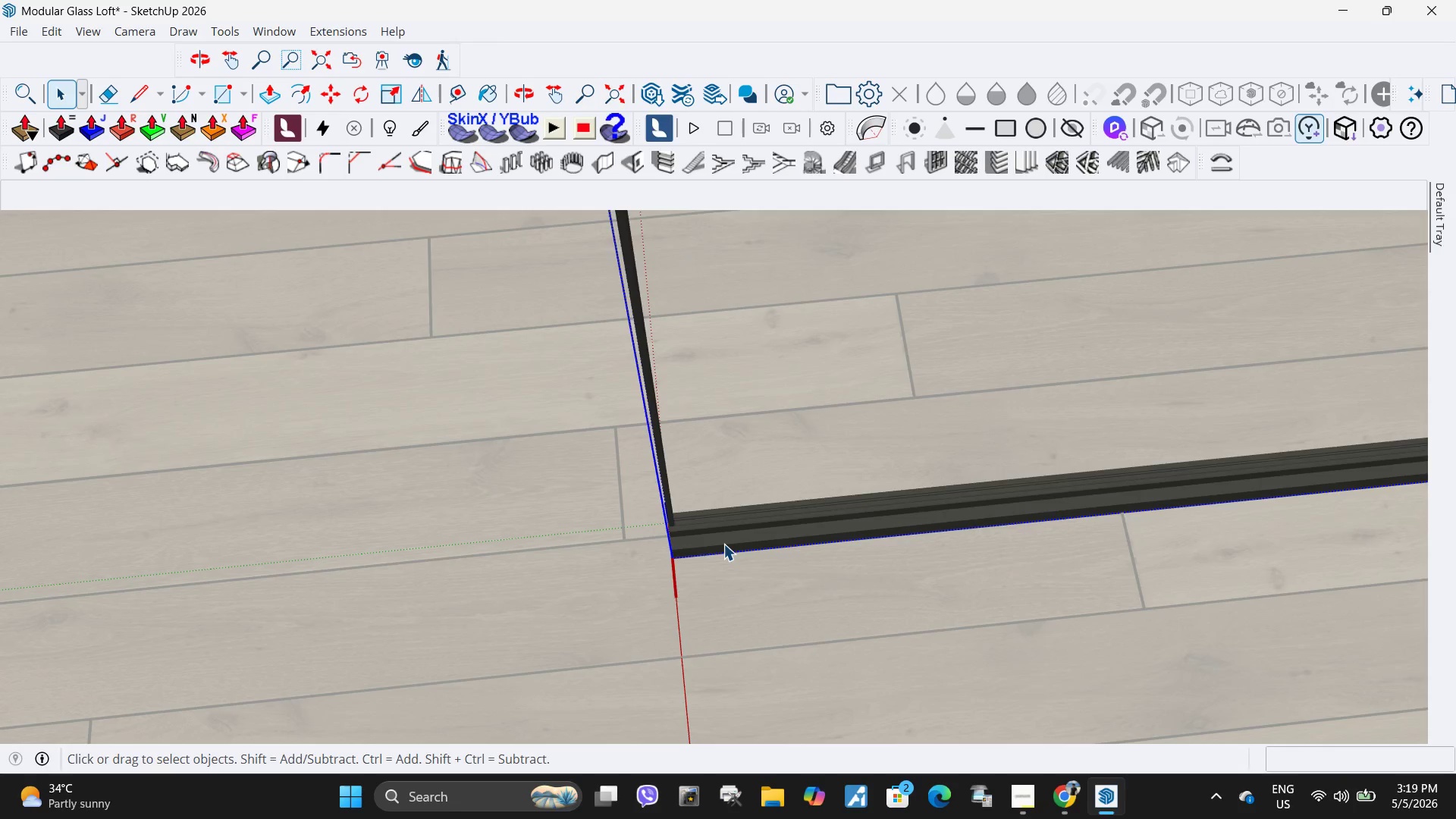 
scroll: coordinate [723, 544], scroll_direction: up, amount: 6.0
 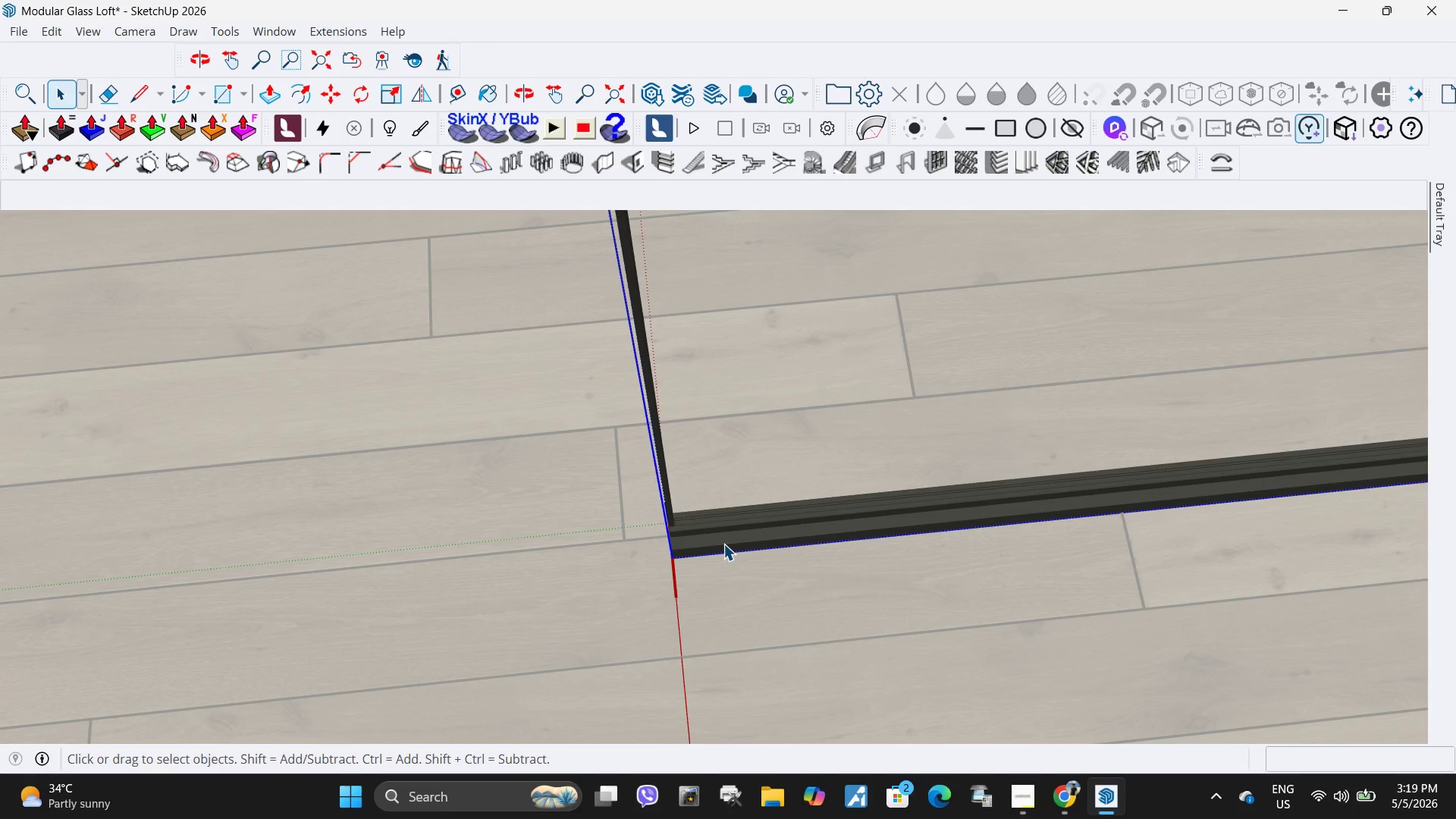 
double_click([723, 544])
 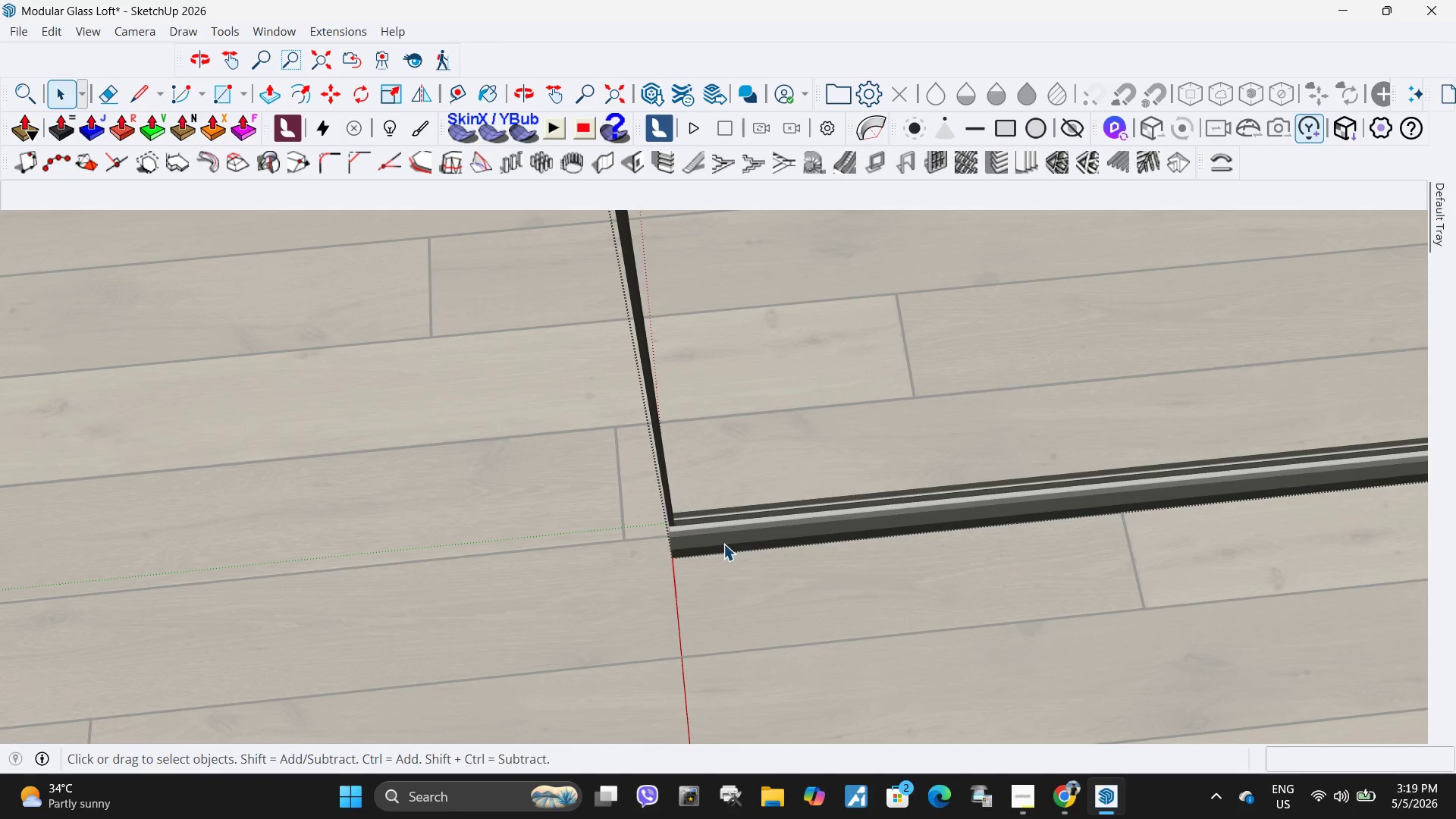 
triple_click([723, 544])
 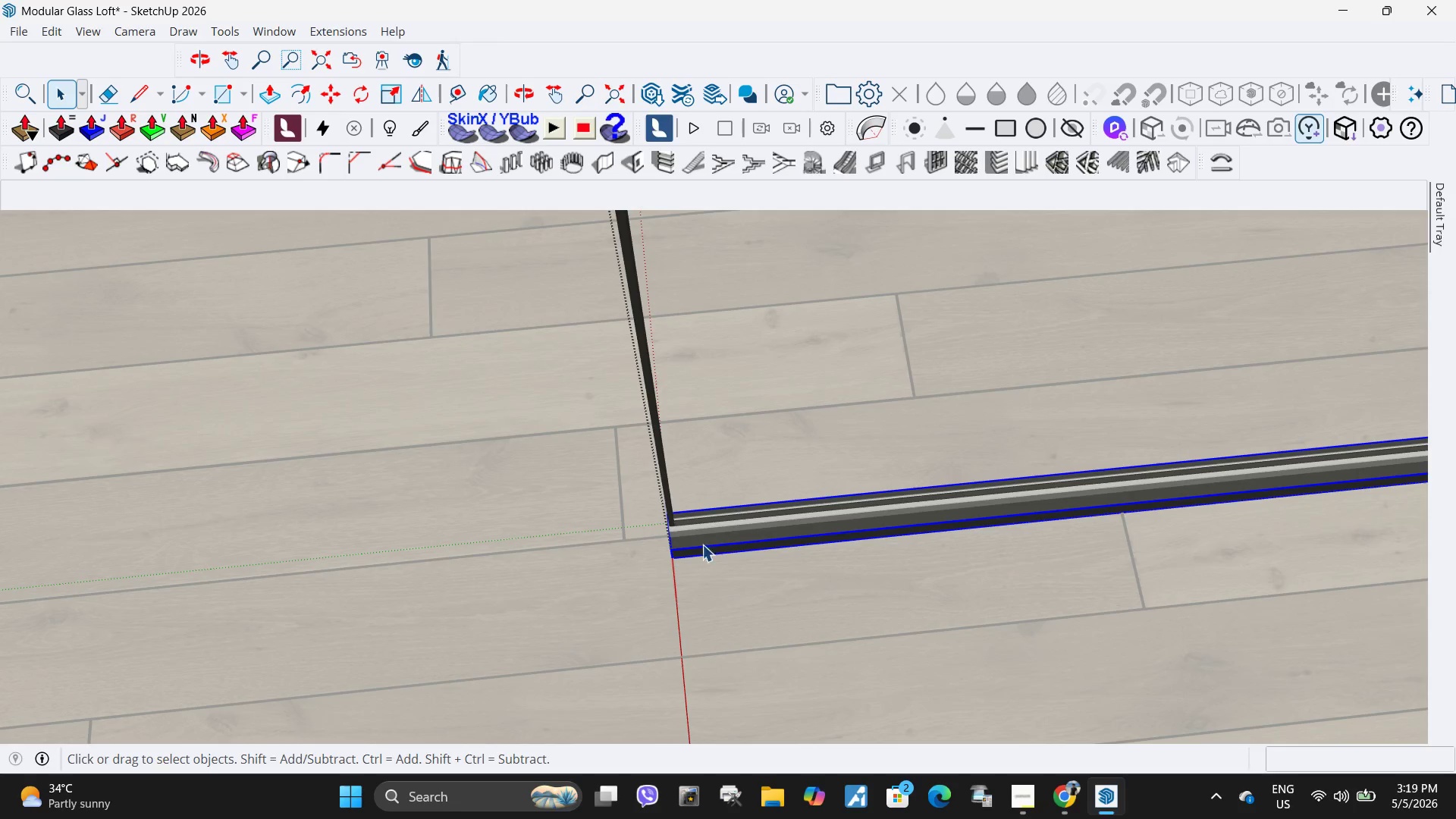 
left_click([698, 551])
 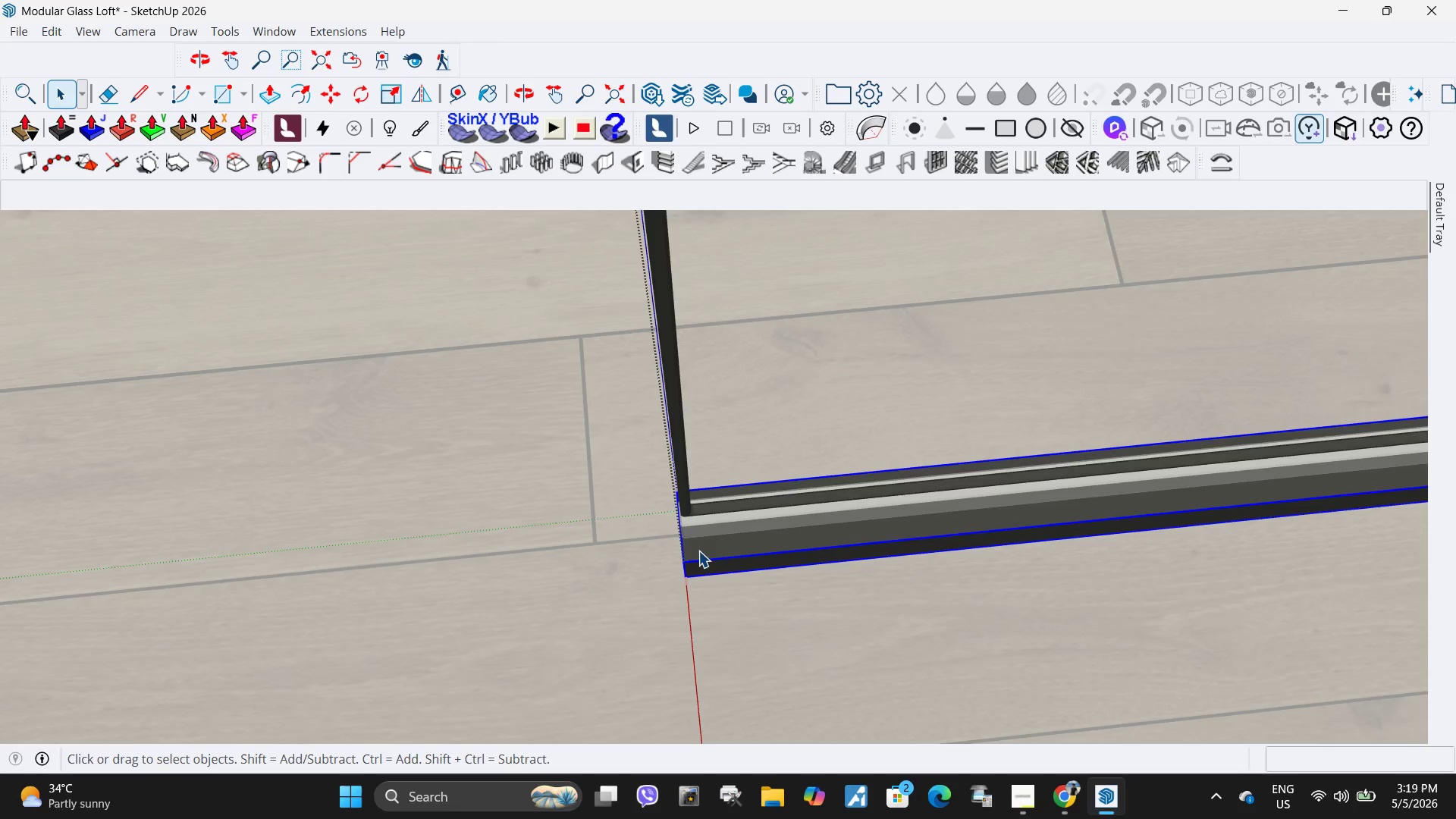 
scroll: coordinate [658, 536], scroll_direction: up, amount: 6.0
 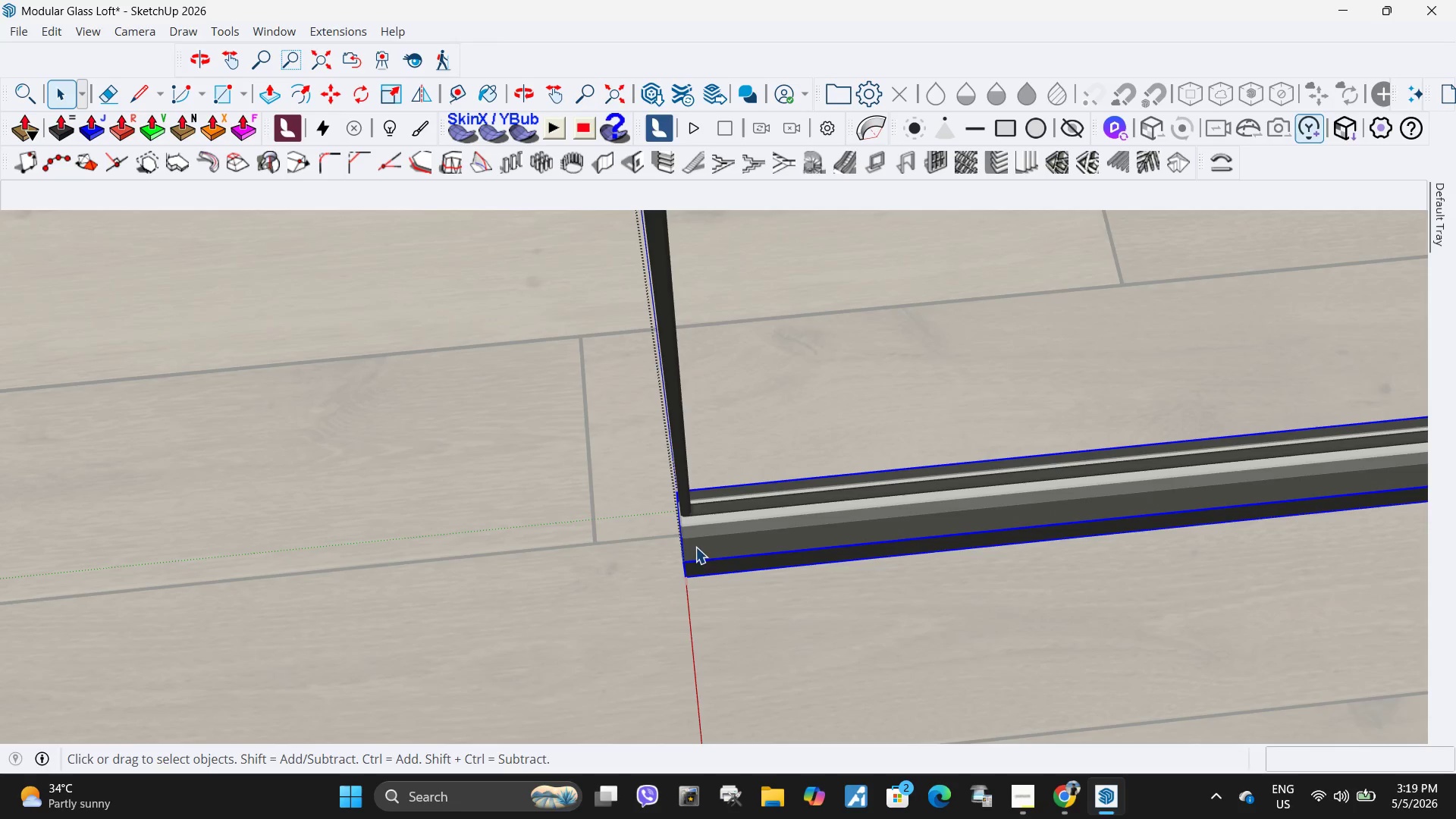 
double_click([698, 551])
 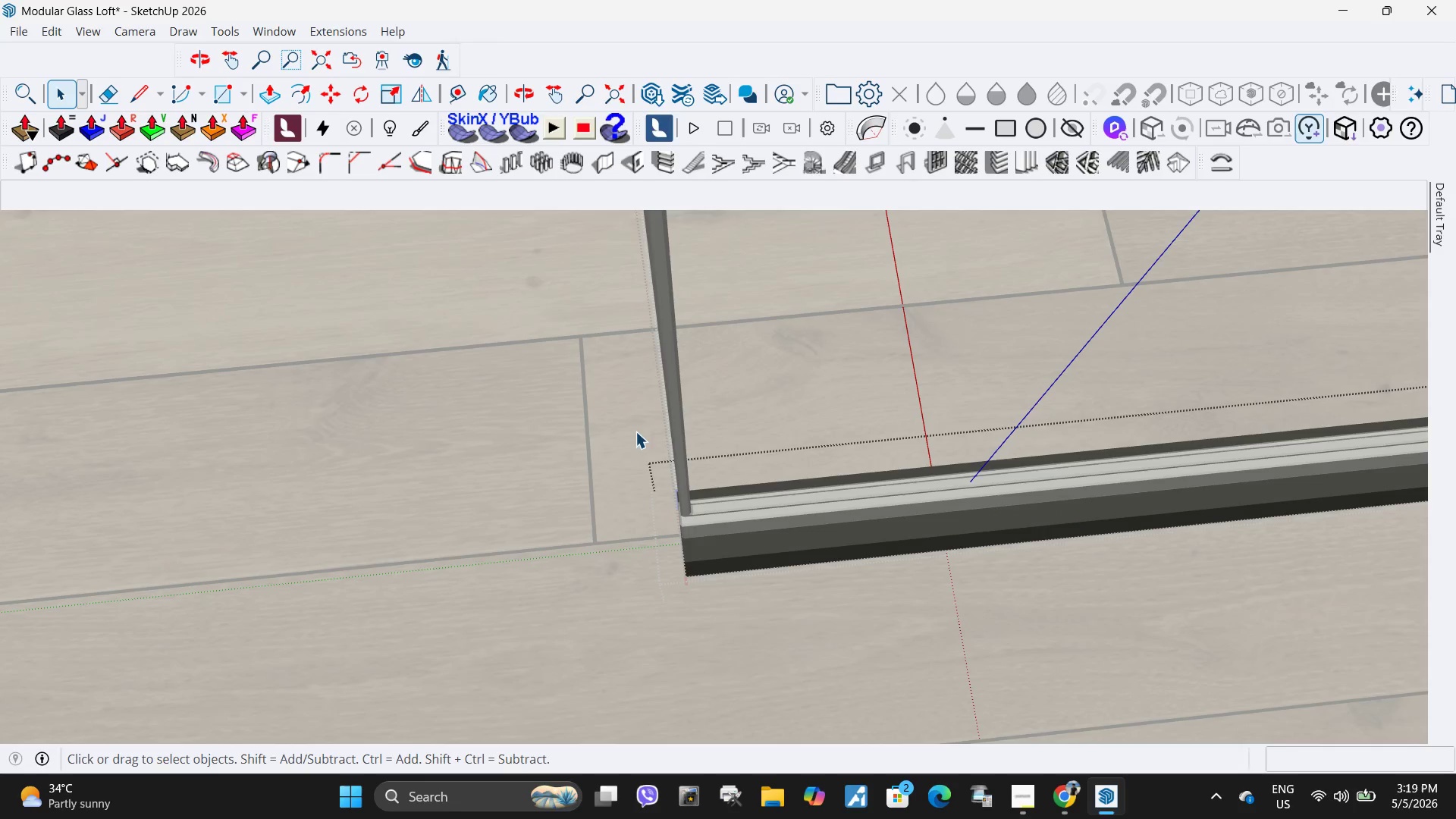 
left_click_drag(start_coordinate=[626, 415], to_coordinate=[798, 651])
 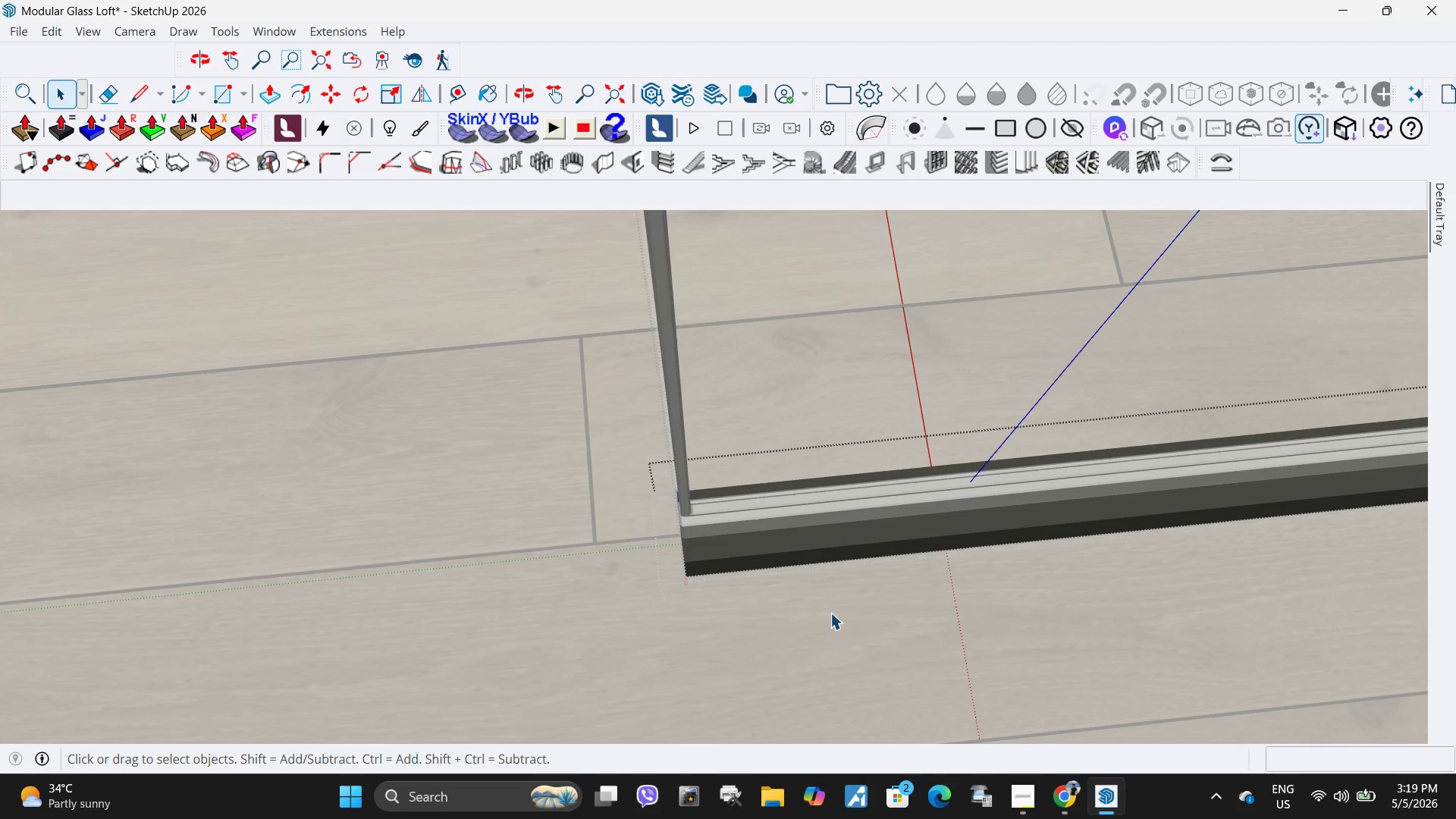 
scroll: coordinate [724, 585], scroll_direction: down, amount: 2.0
 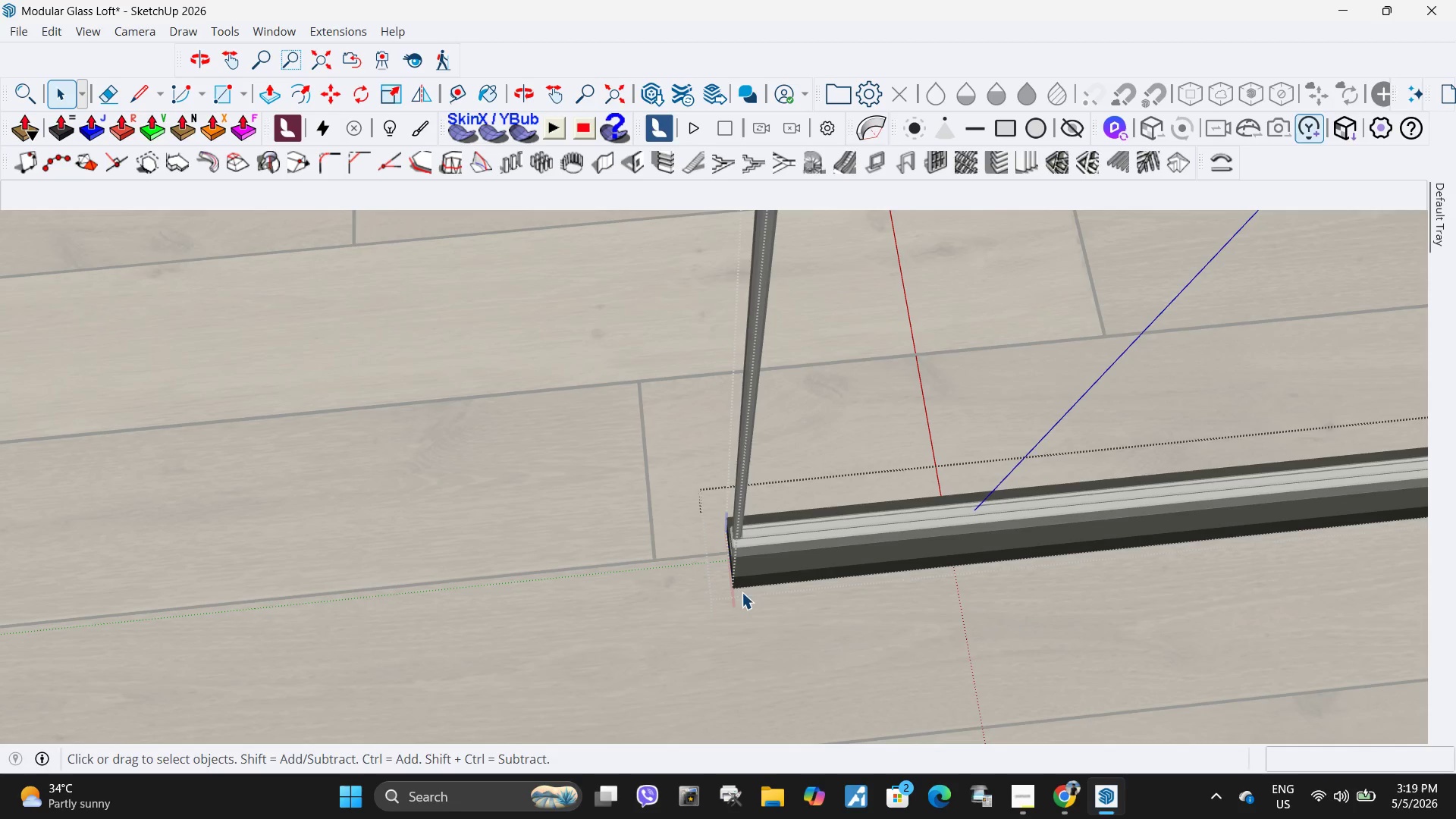 
key(M)
 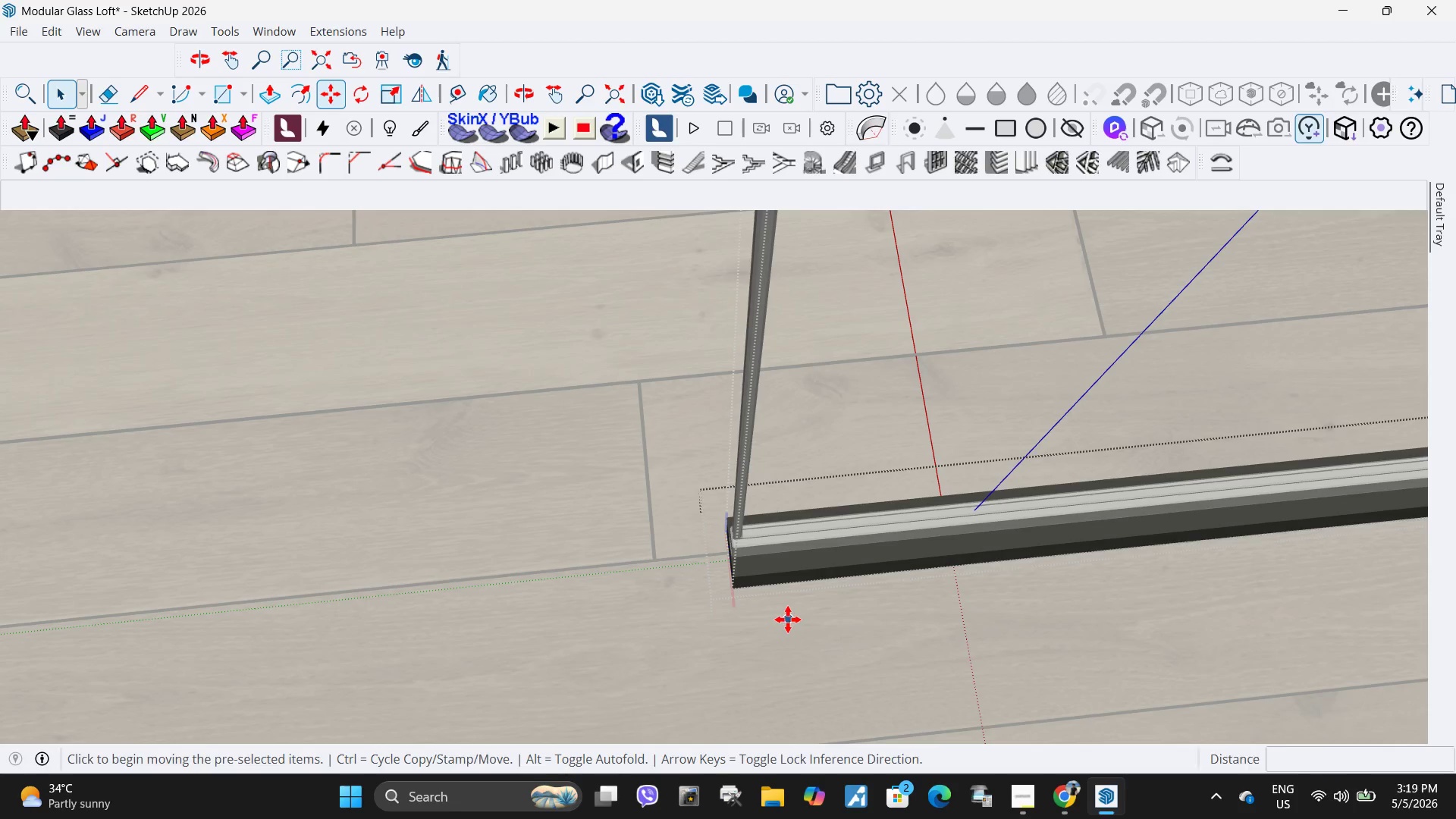 
left_click_drag(start_coordinate=[788, 620], to_coordinate=[783, 620])
 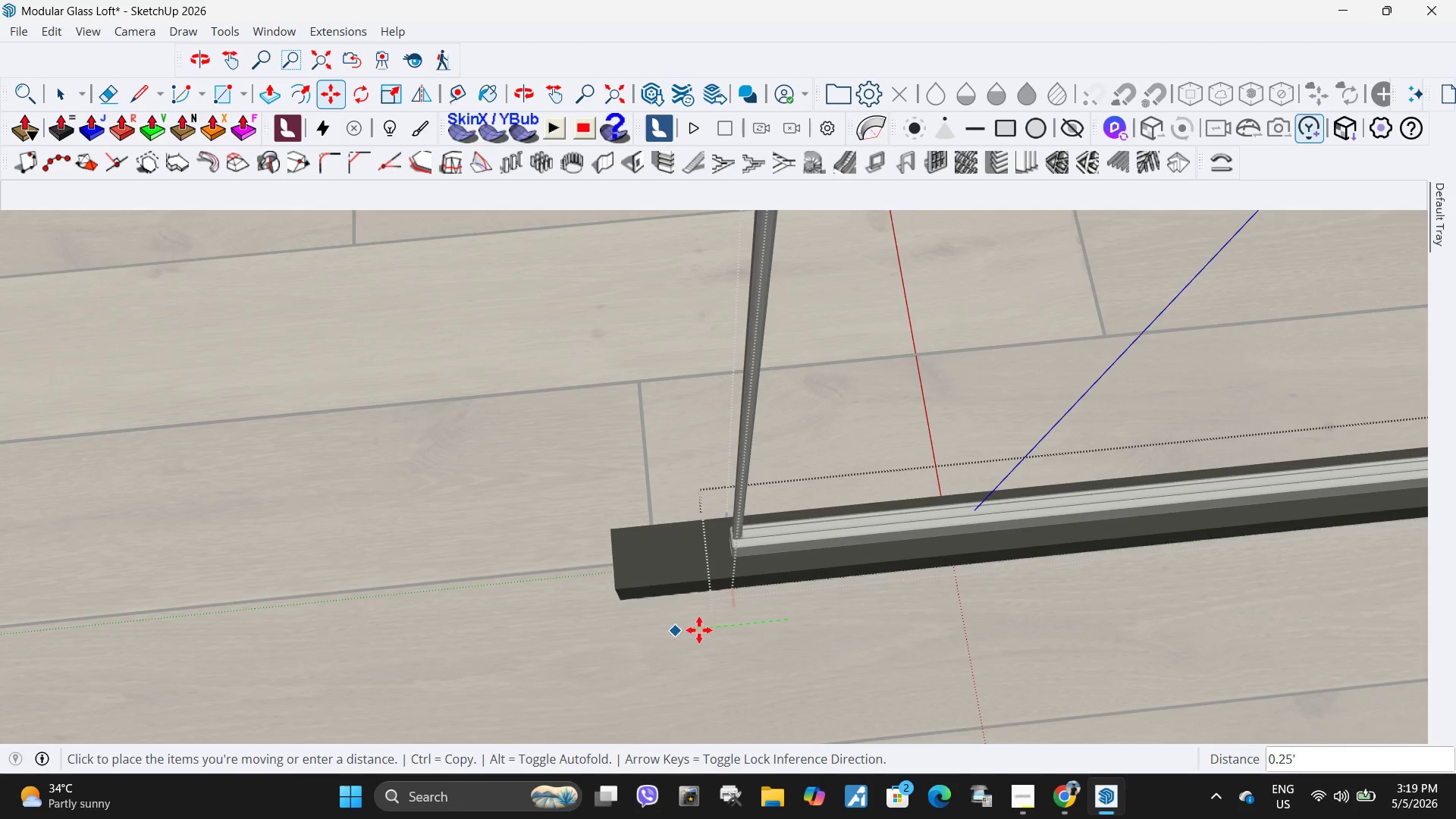 
scroll: coordinate [1053, 604], scroll_direction: down, amount: 23.0
 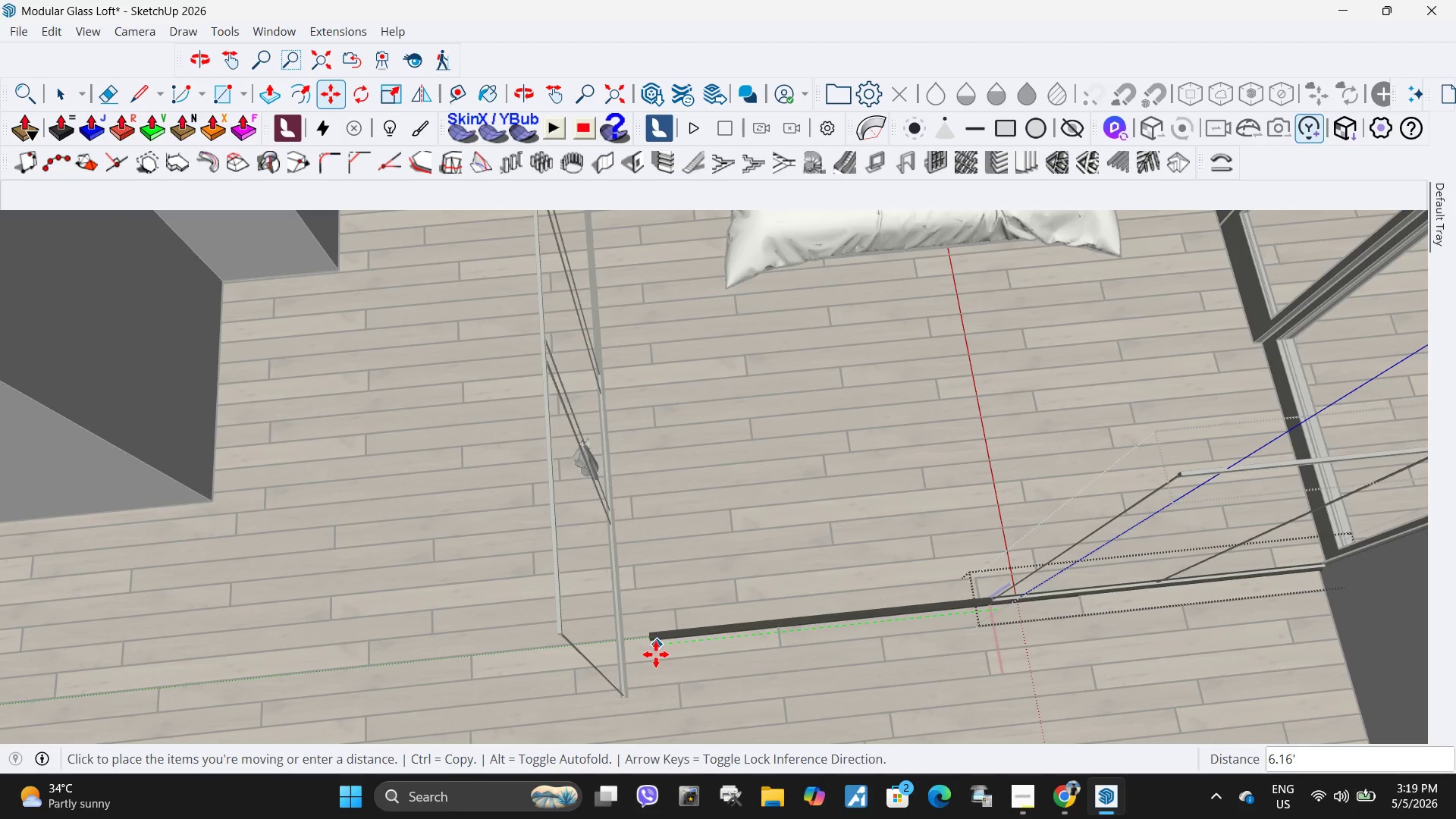 
scroll: coordinate [619, 648], scroll_direction: up, amount: 14.0
 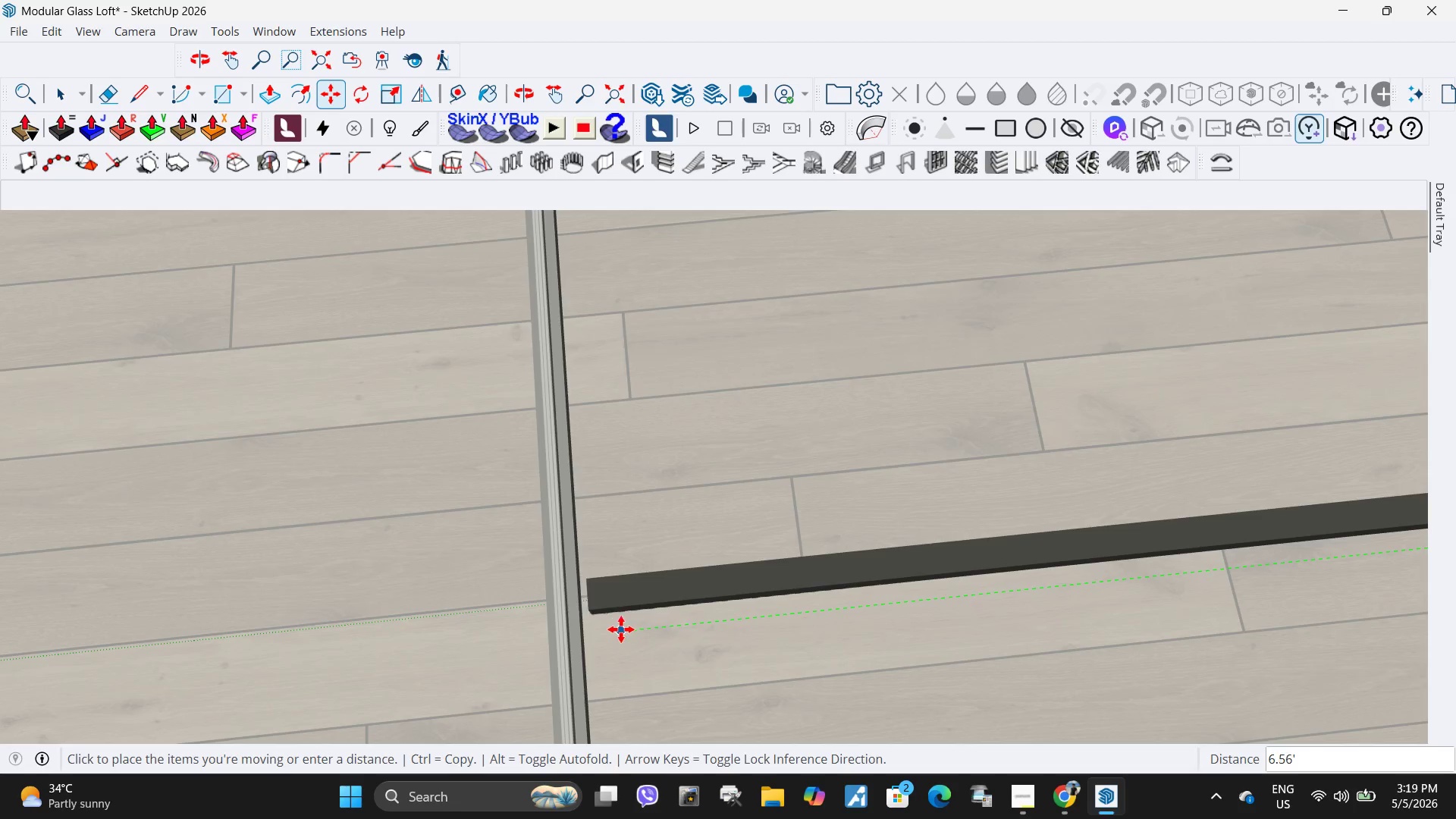 
left_click([622, 629])
 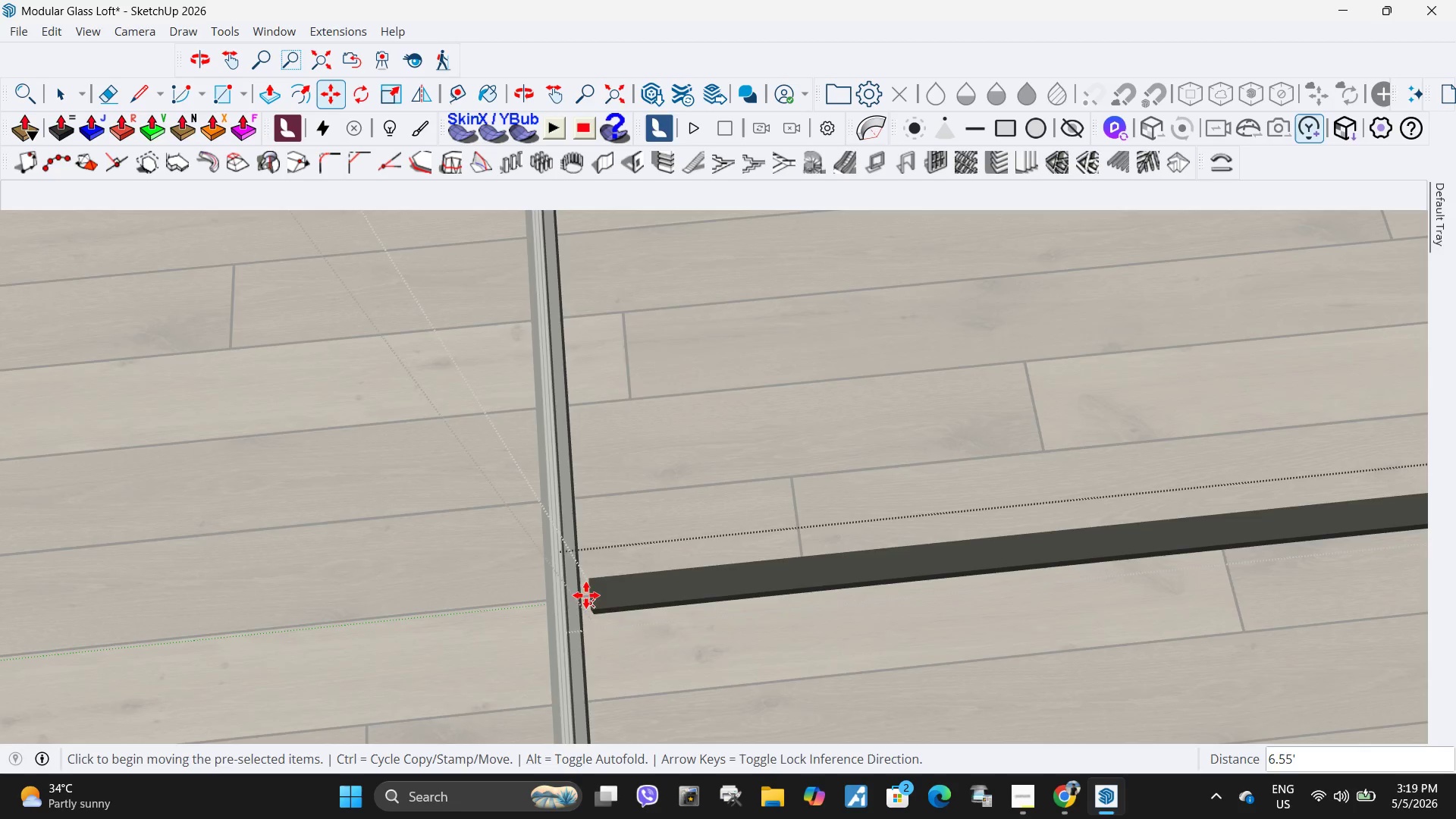 
scroll: coordinate [589, 580], scroll_direction: up, amount: 17.0
 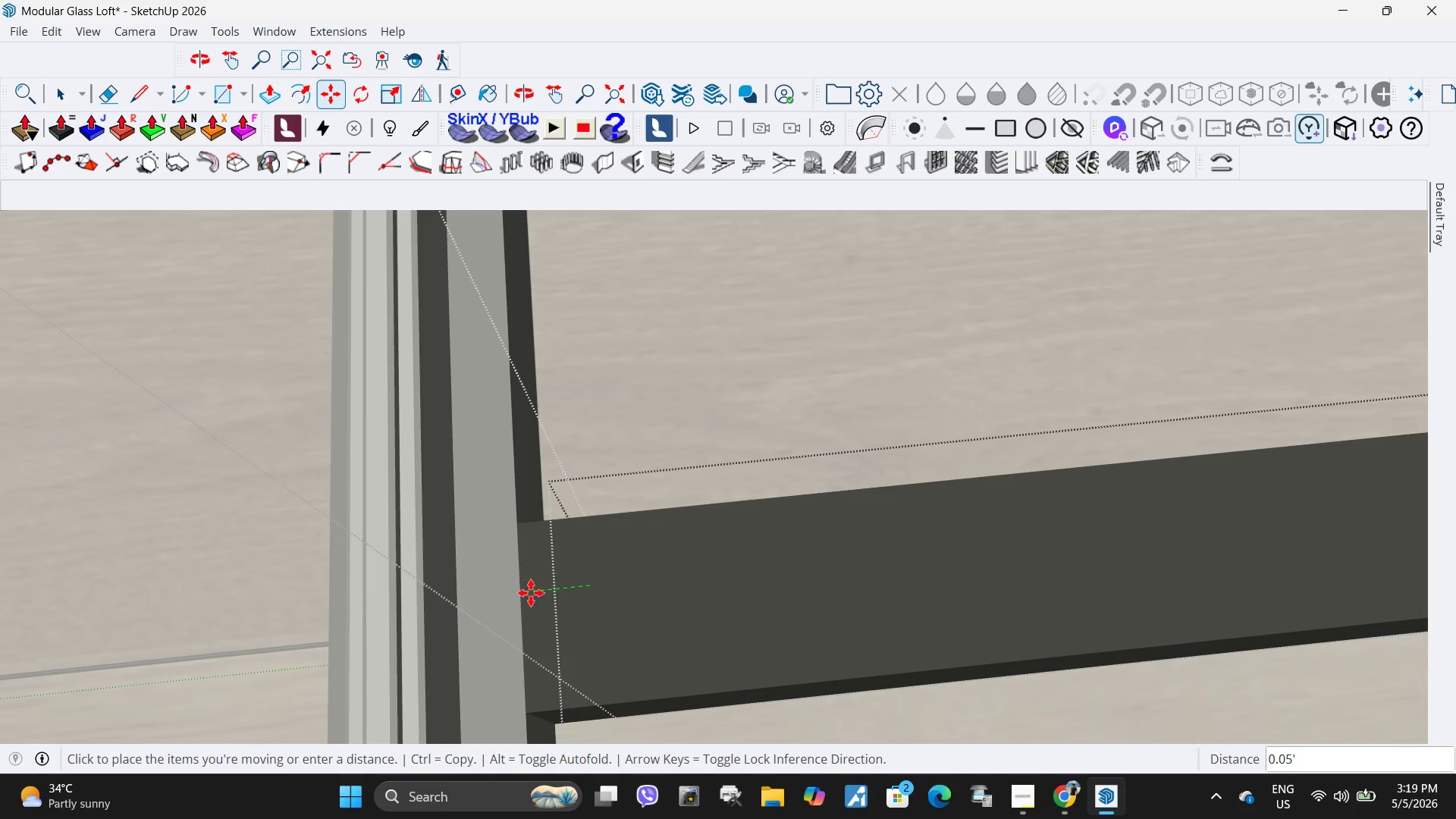 
left_click([522, 593])
 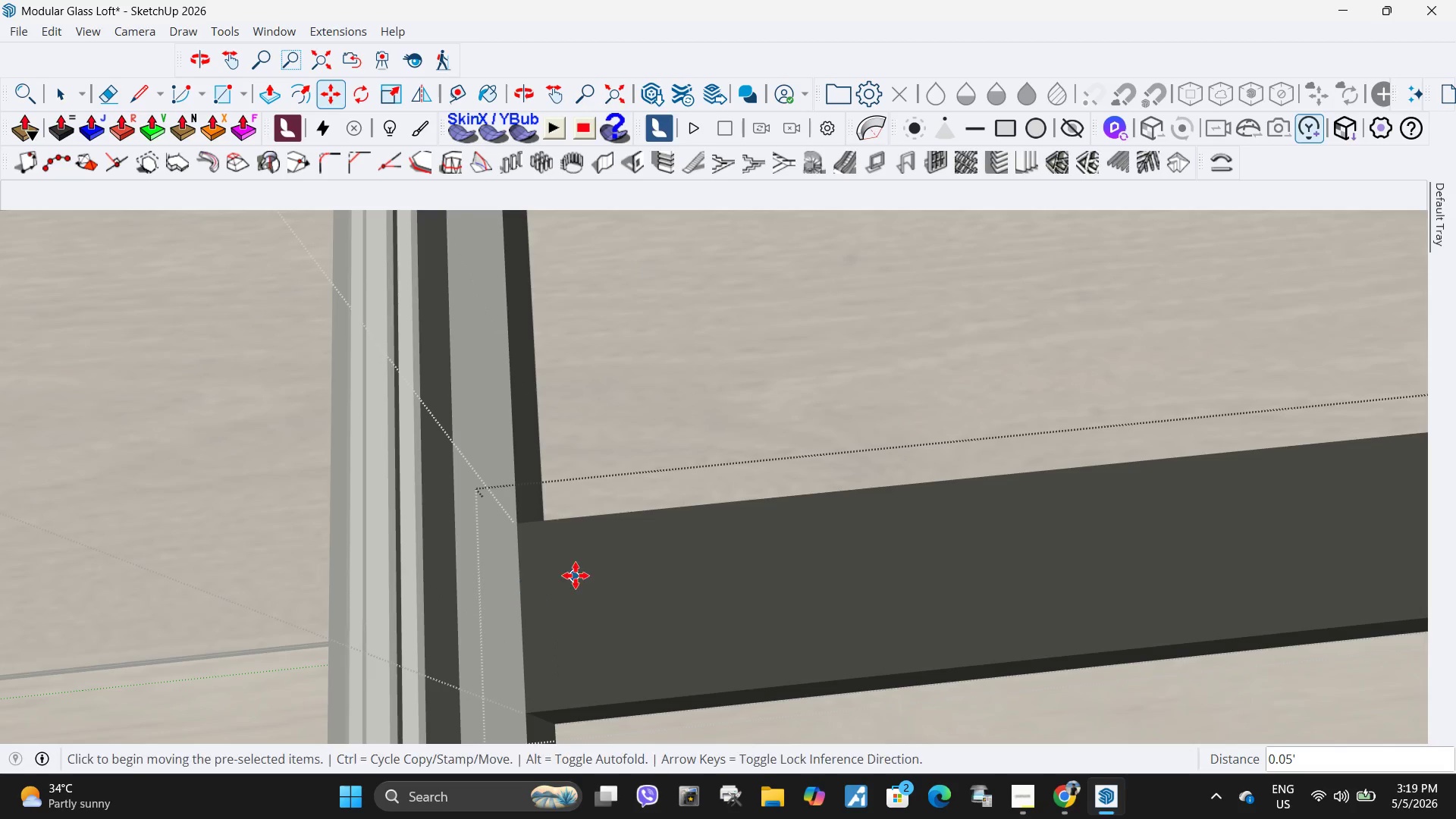 
scroll: coordinate [534, 633], scroll_direction: down, amount: 40.0
 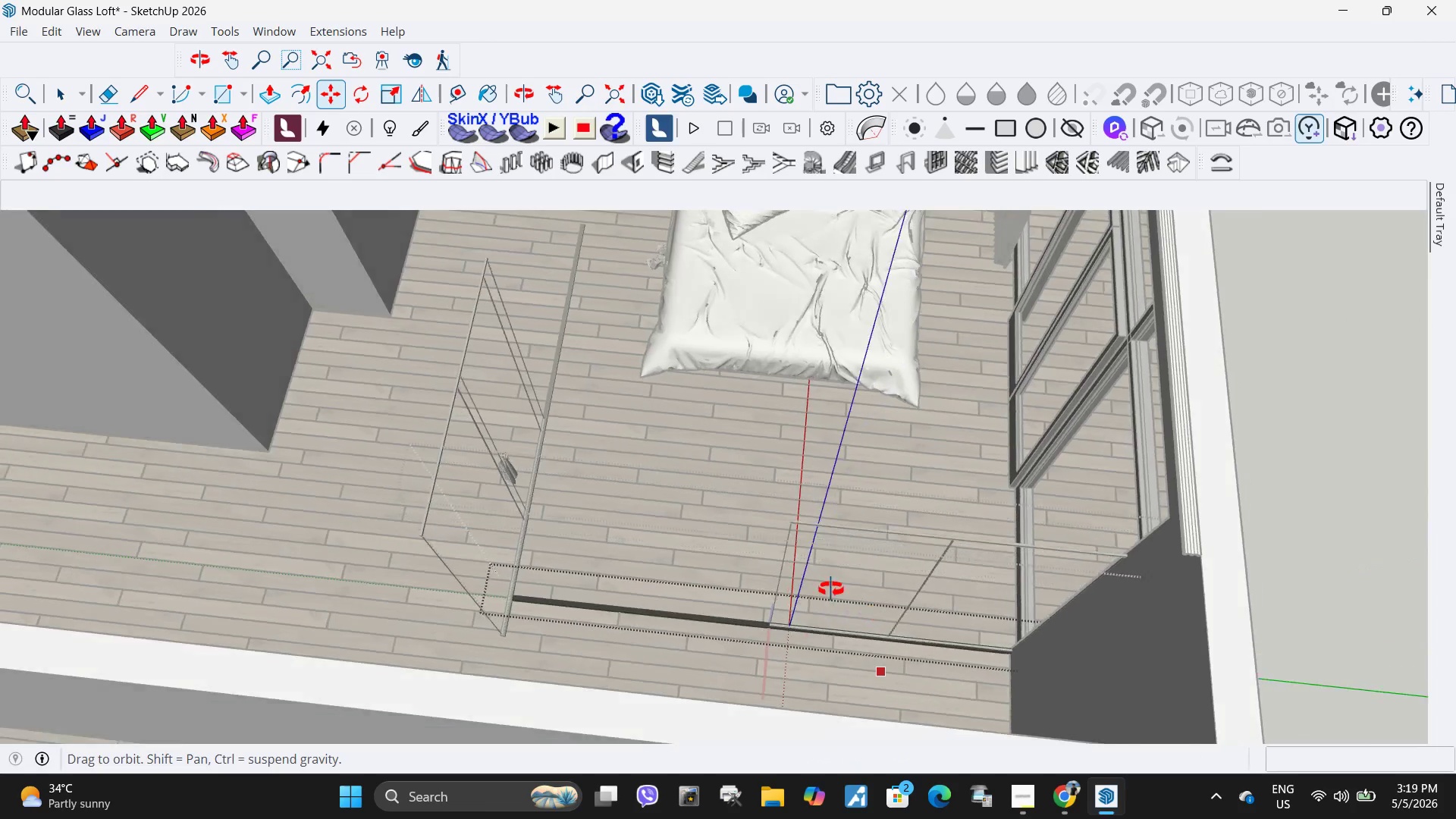 
scroll: coordinate [789, 490], scroll_direction: up, amount: 9.0
 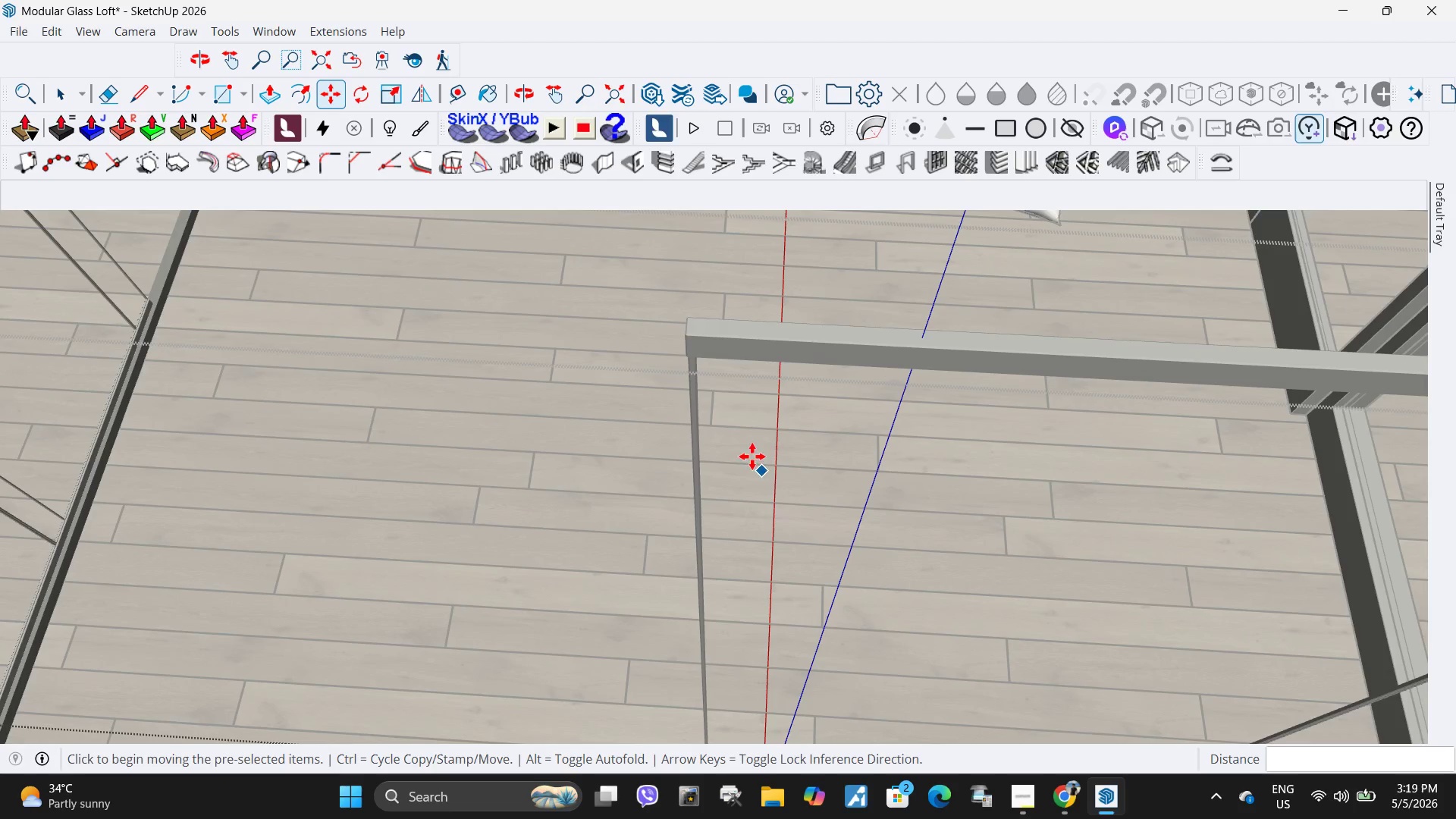 
key(Space)
 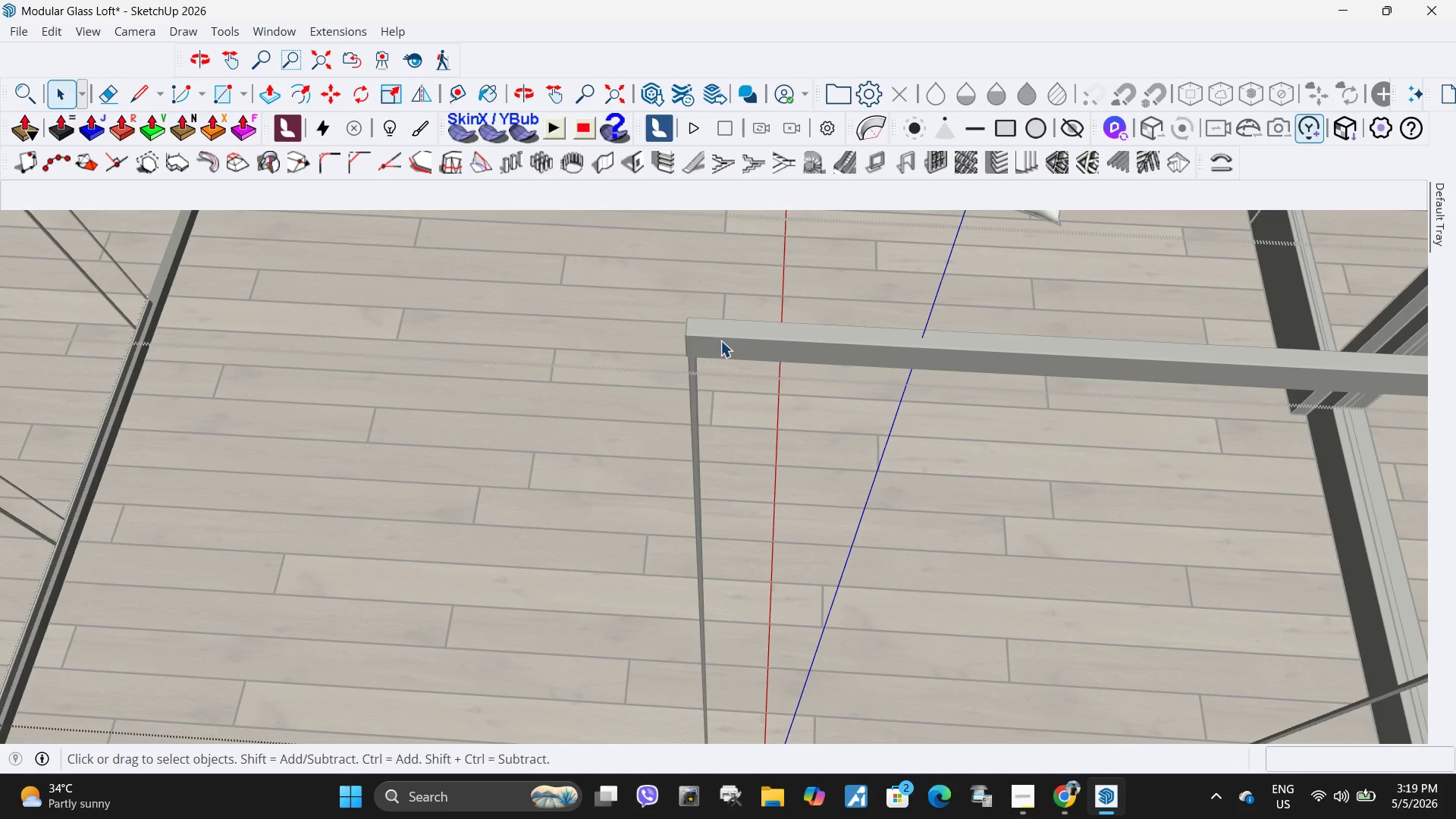 
double_click([720, 340])
 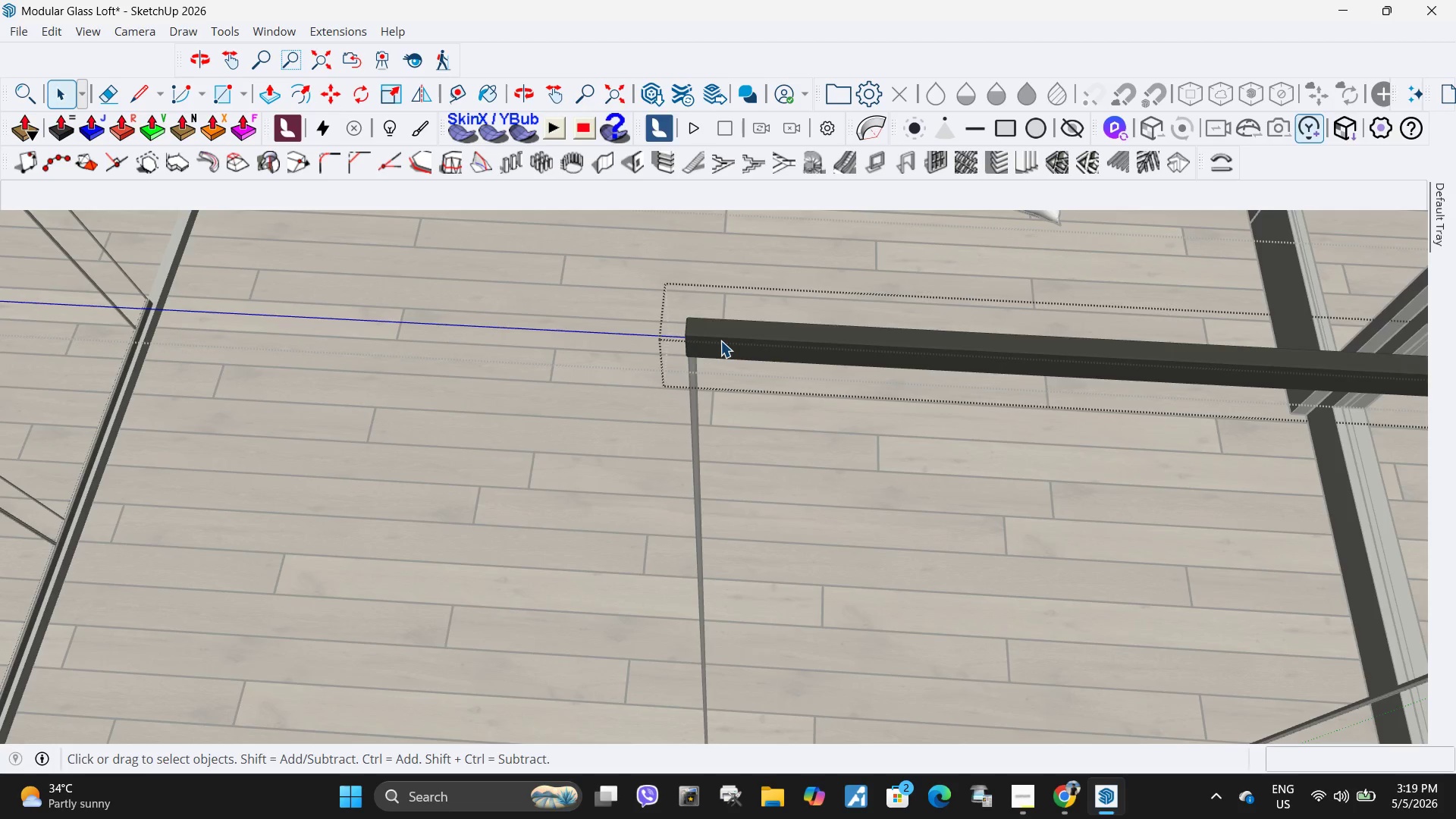 
triple_click([720, 340])
 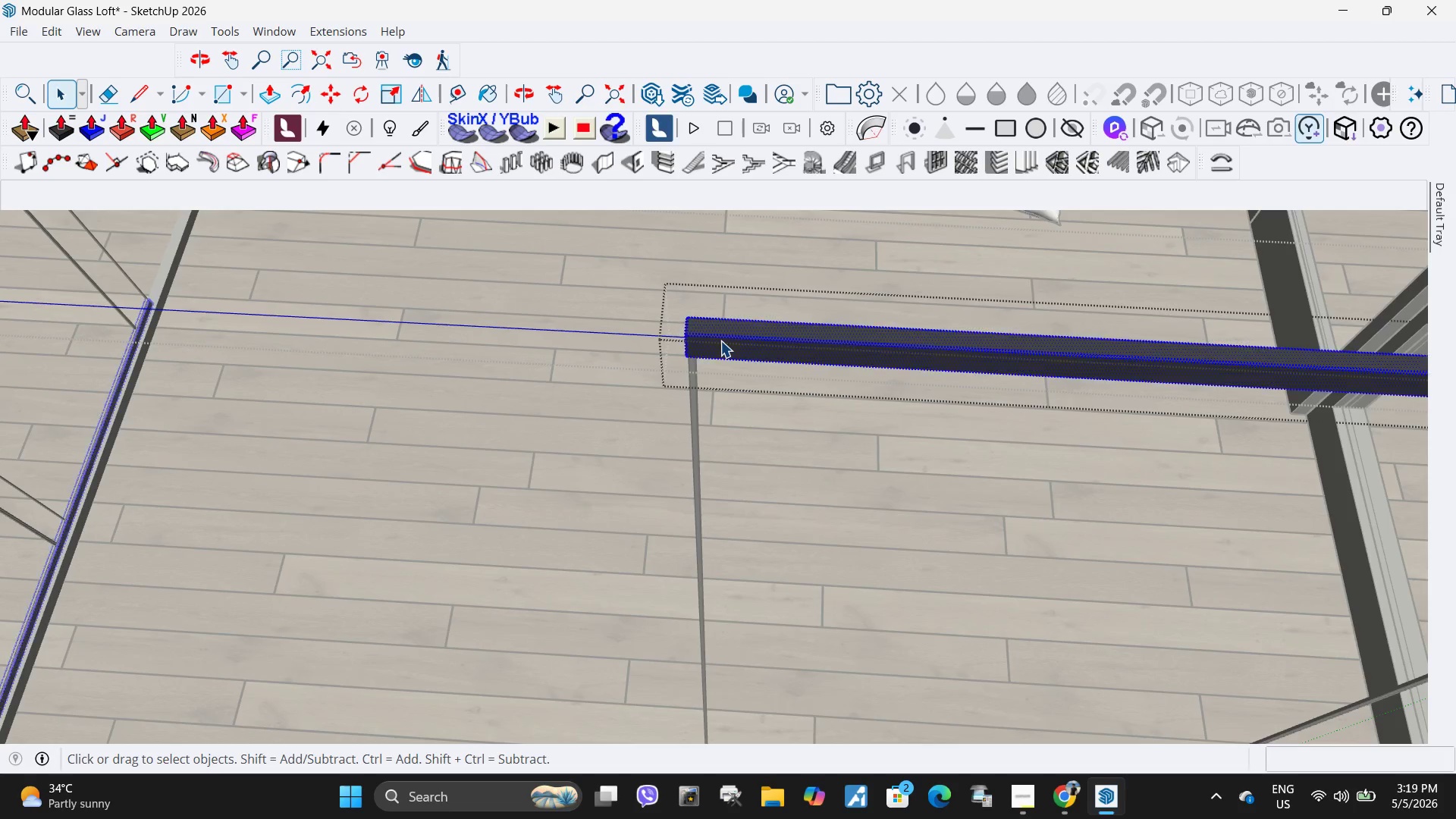 
triple_click([720, 340])
 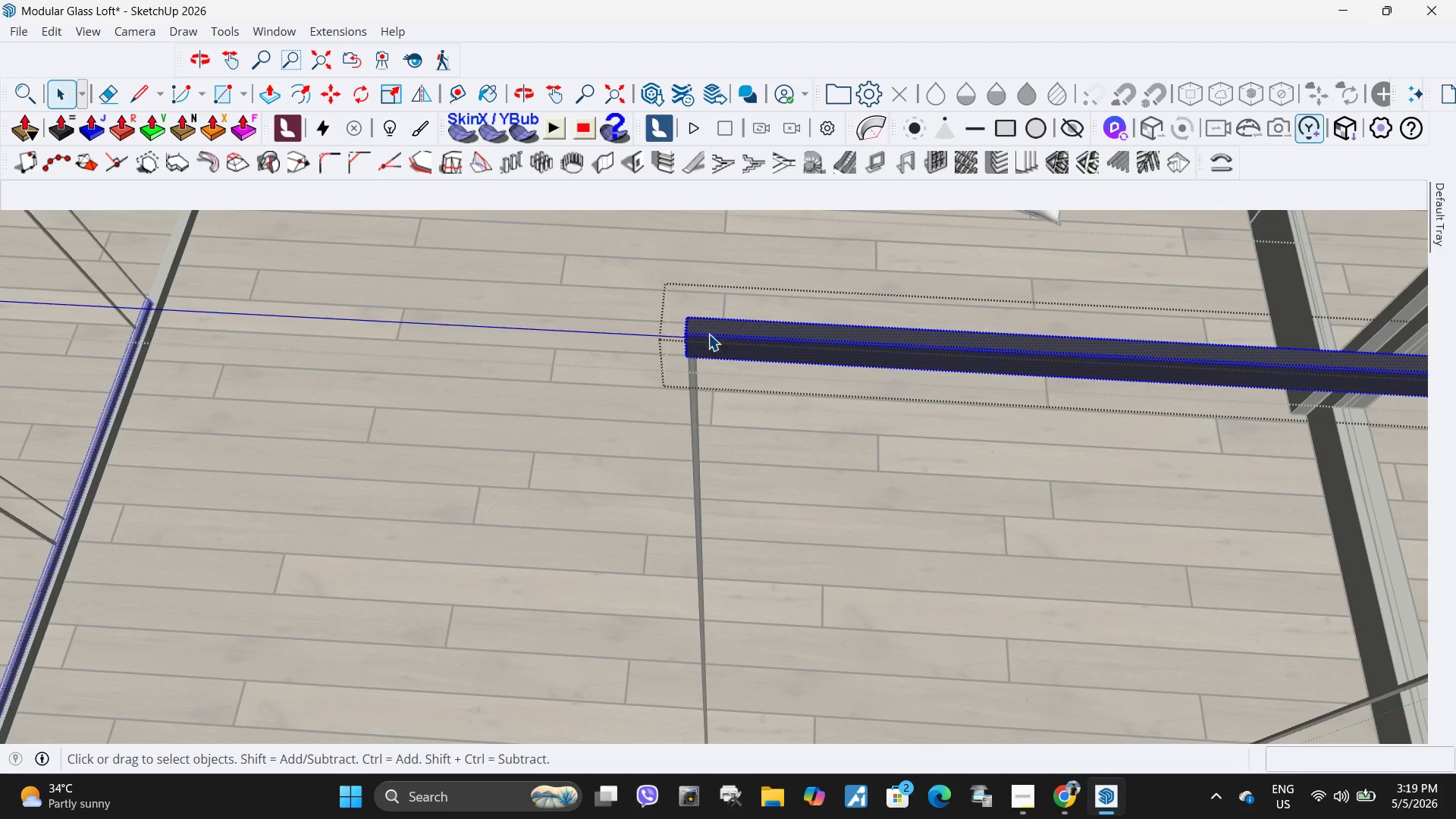 
left_click_drag(start_coordinate=[655, 296], to_coordinate=[804, 472])
 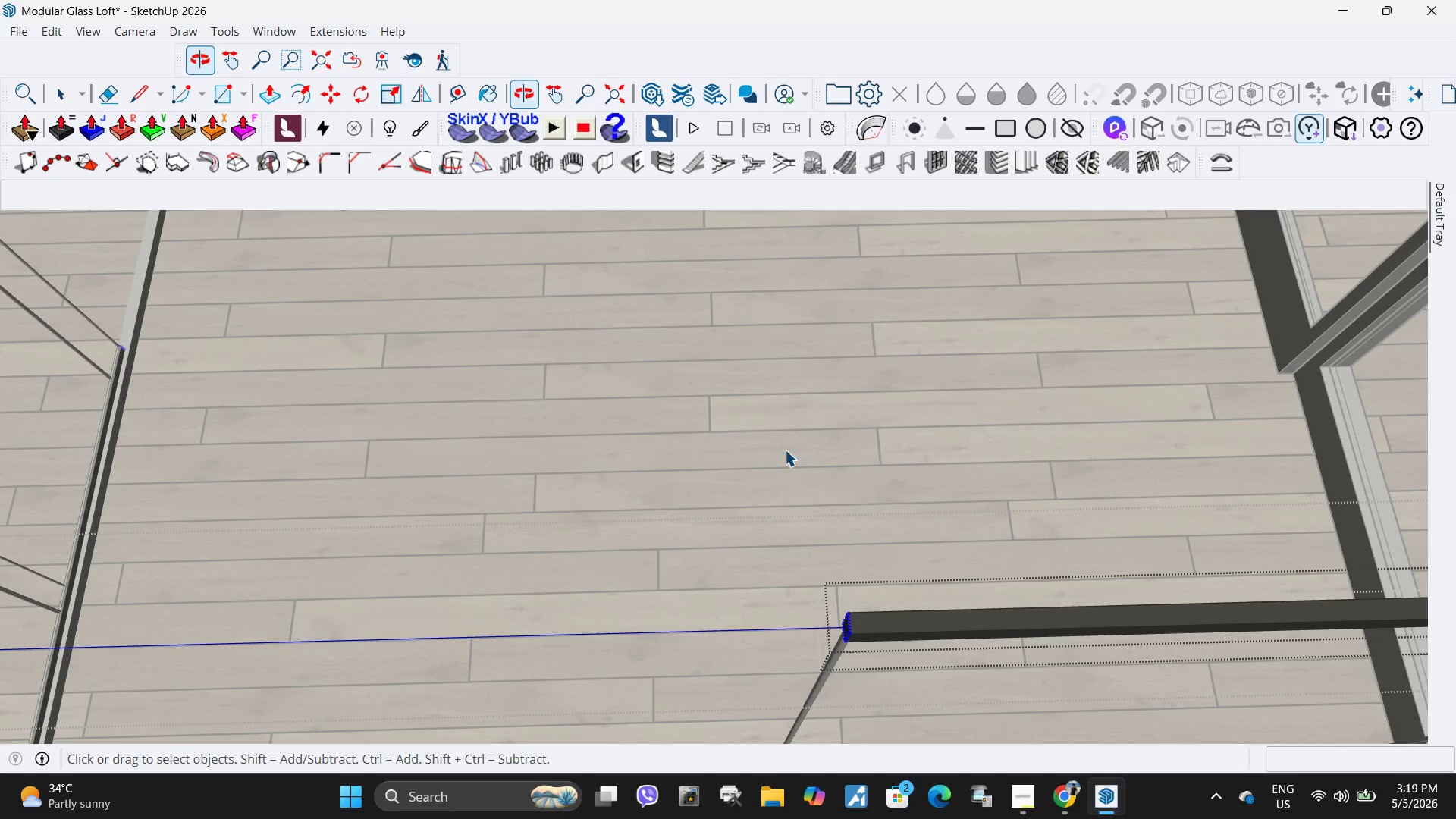 
key(M)
 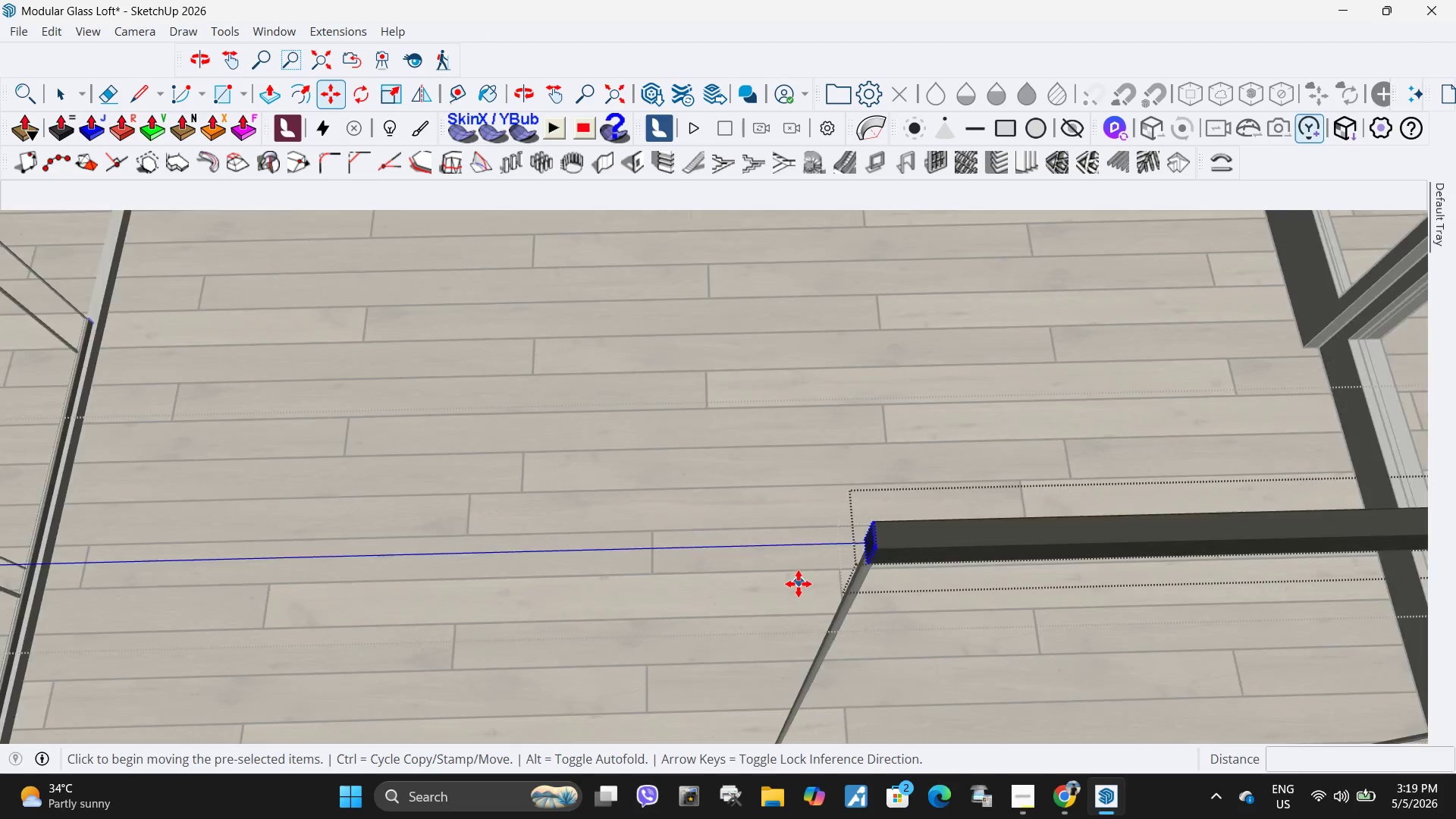 
scroll: coordinate [883, 553], scroll_direction: up, amount: 19.0
 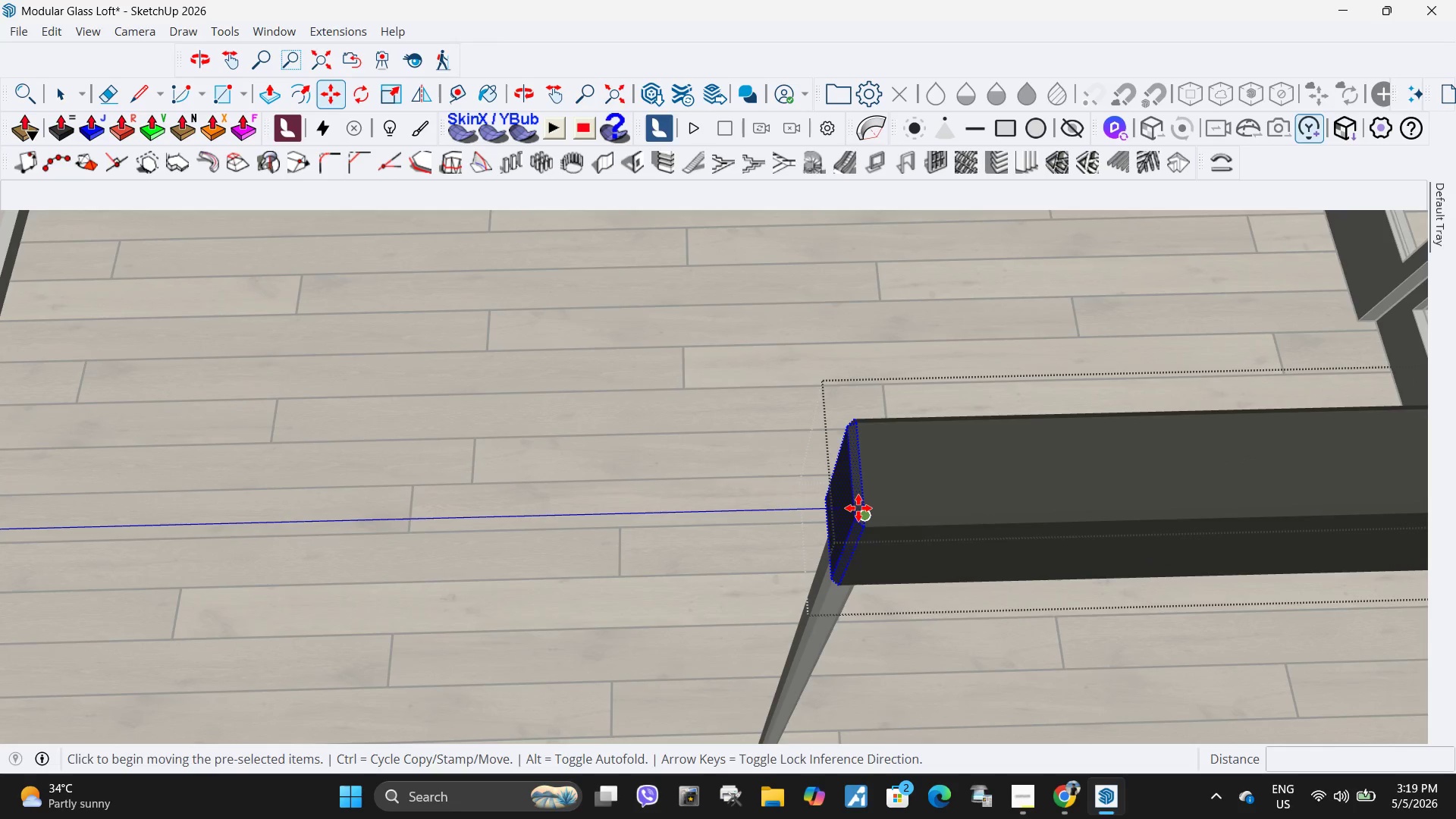 
left_click([854, 510])
 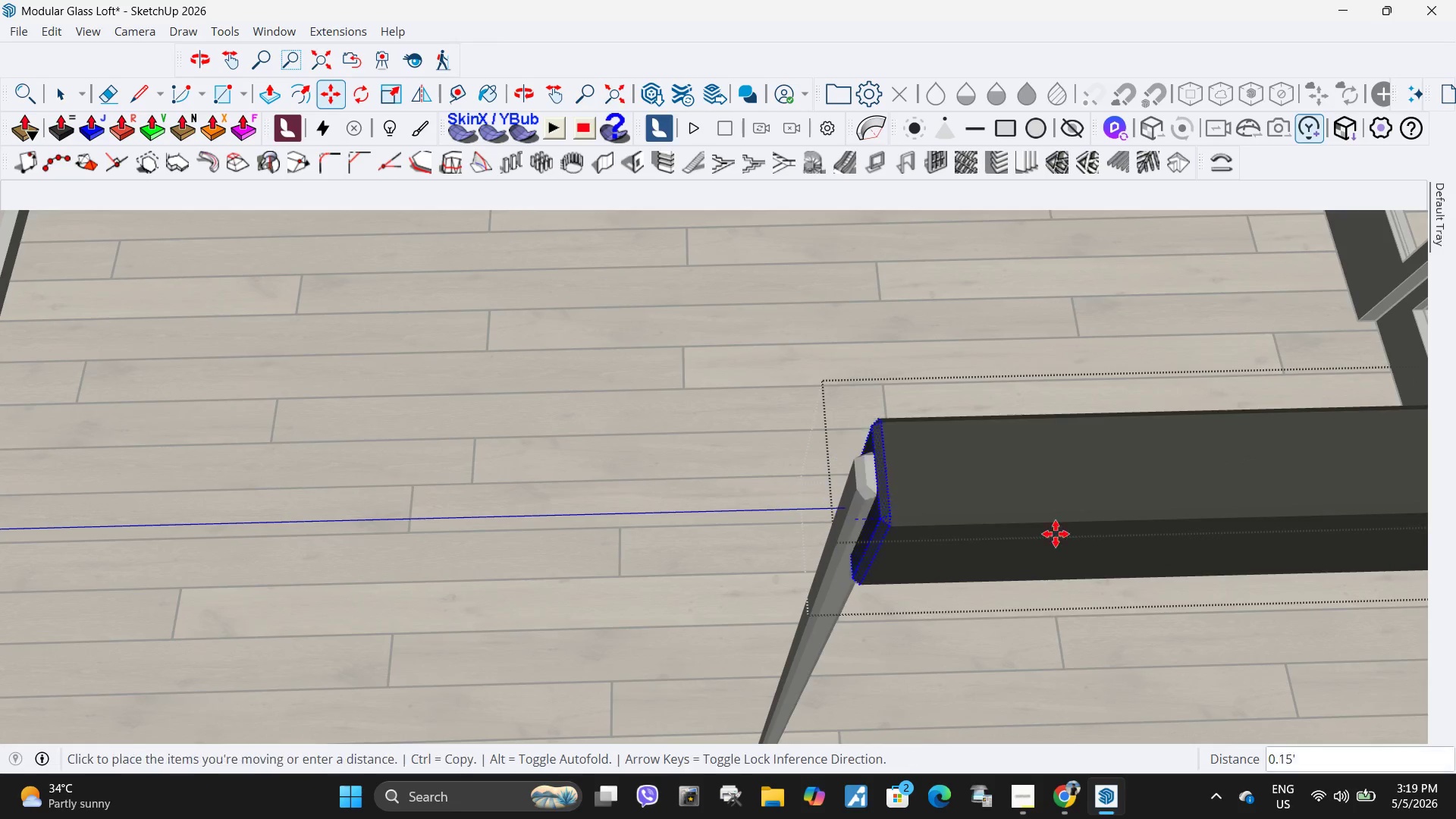 
scroll: coordinate [676, 545], scroll_direction: down, amount: 51.0
 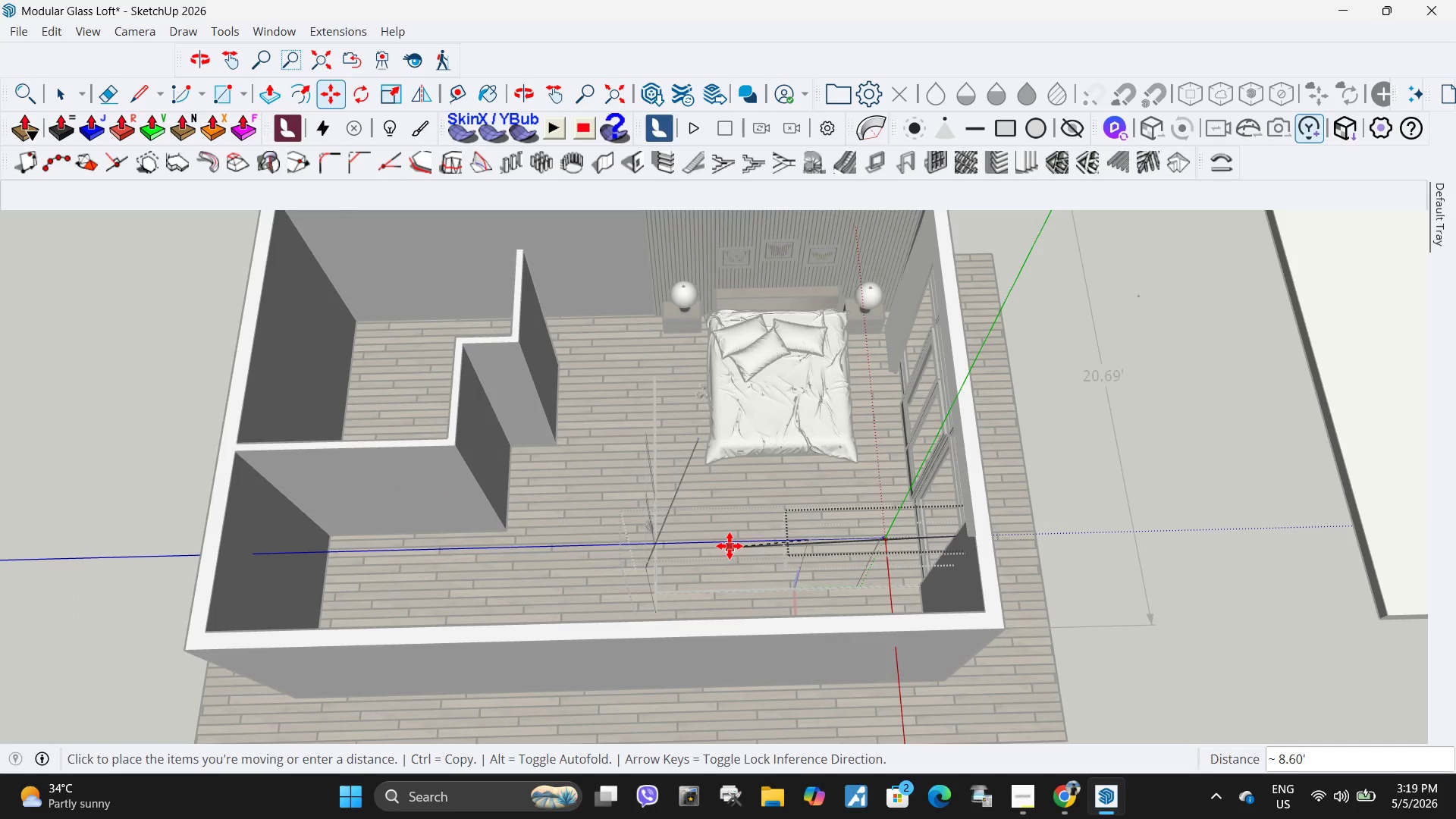 
key(Escape)
 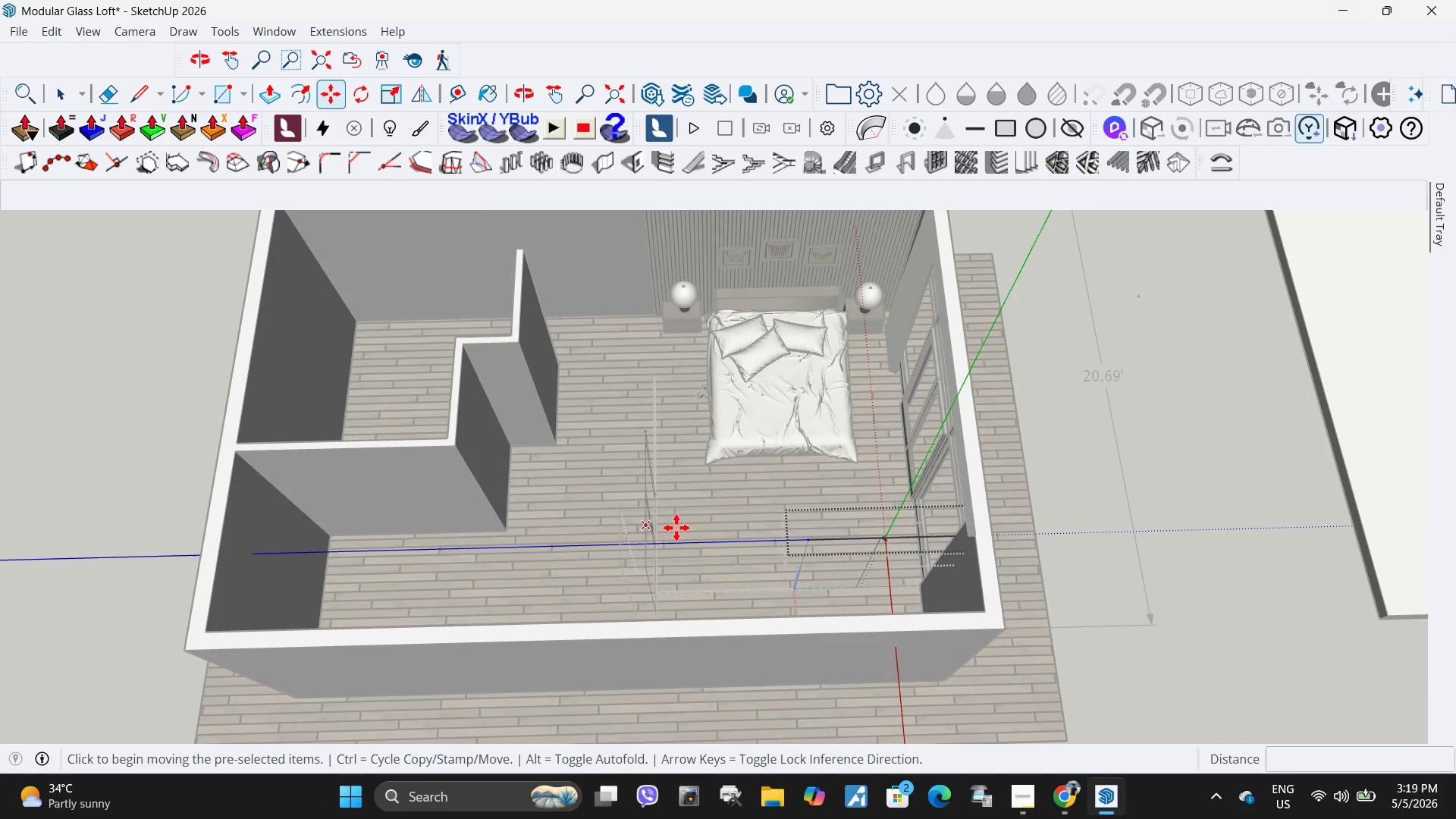 
scroll: coordinate [1024, 571], scroll_direction: up, amount: 30.0
 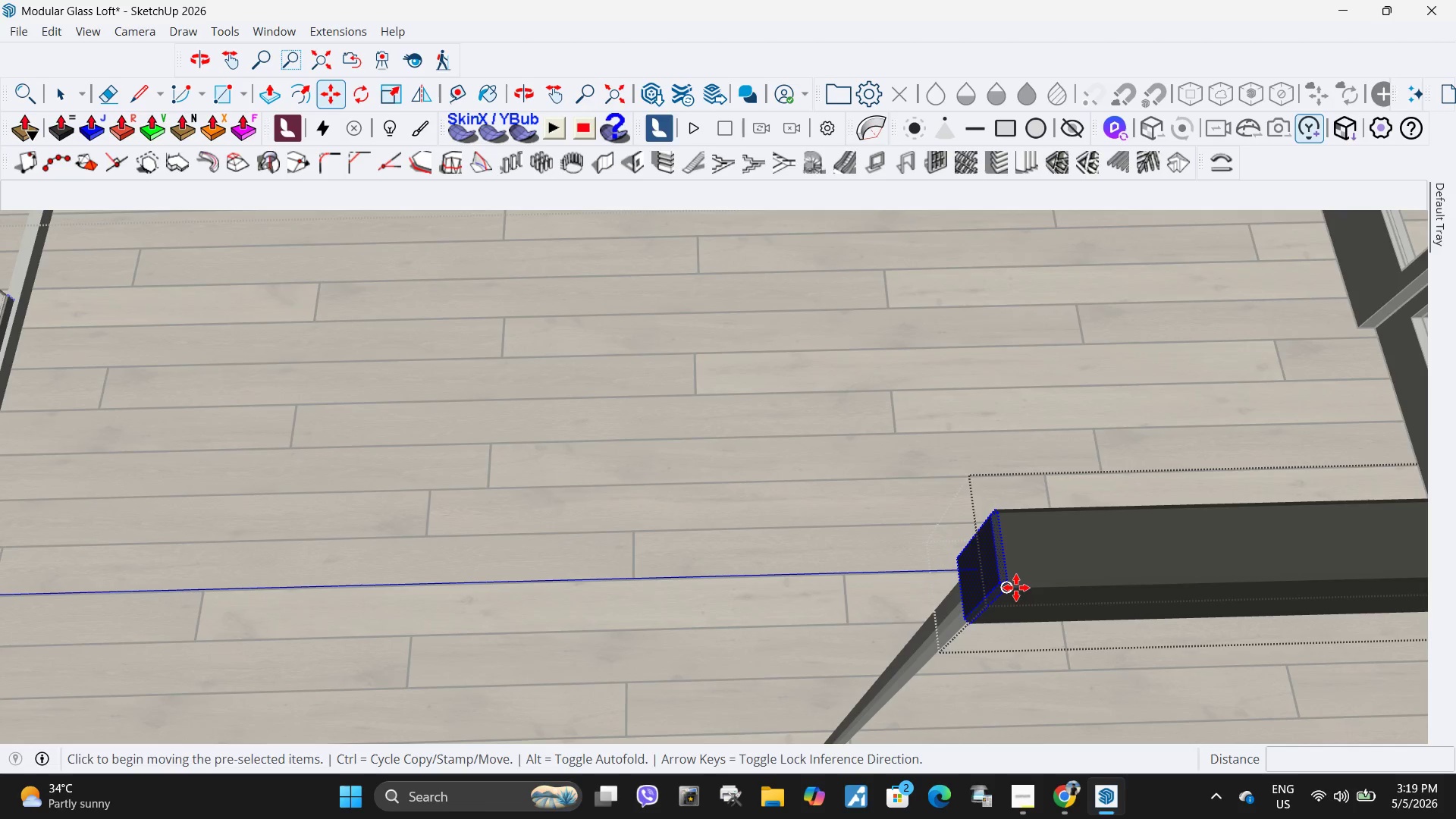 
left_click([1013, 588])
 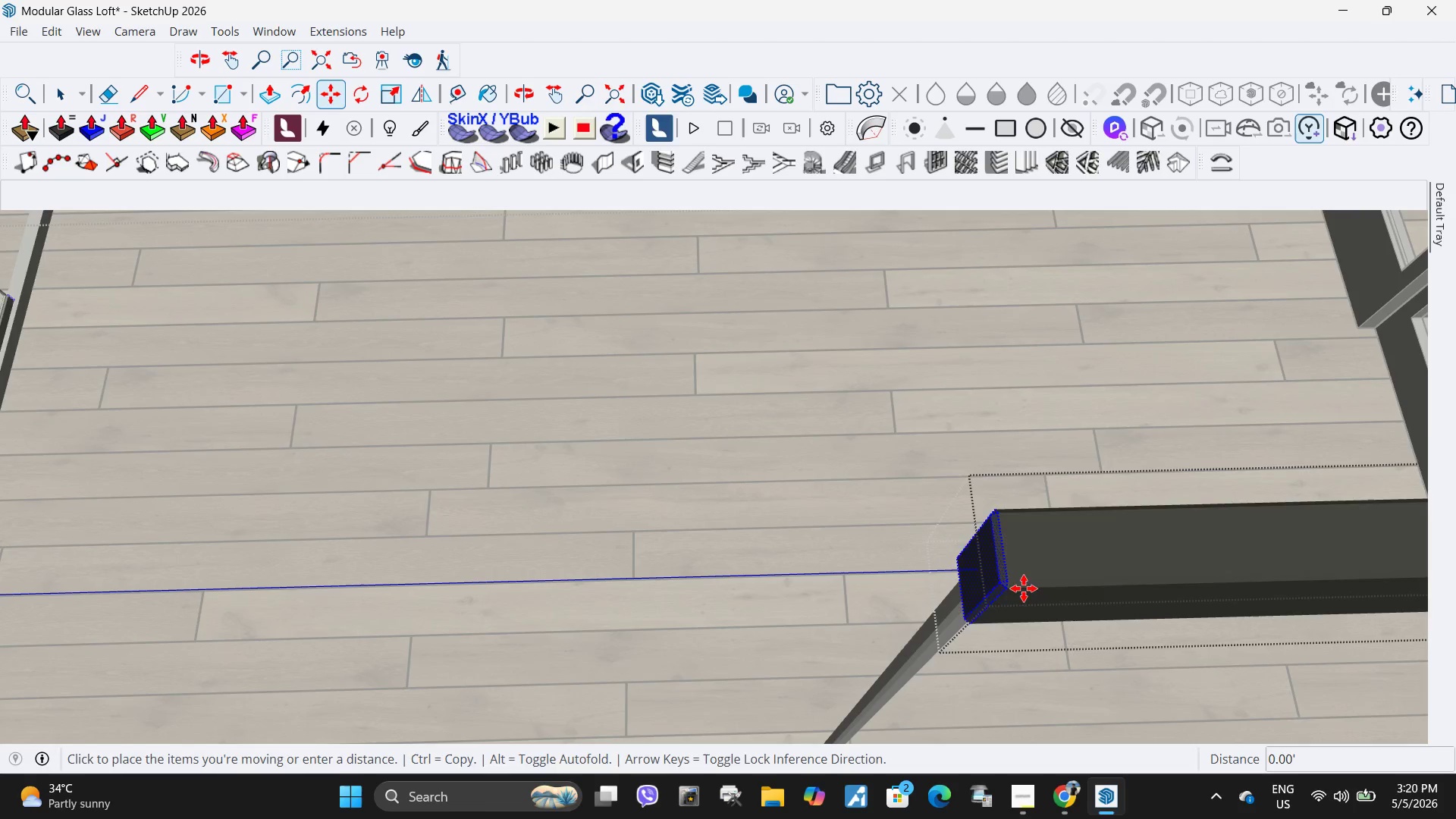 
scroll: coordinate [1241, 567], scroll_direction: down, amount: 44.0
 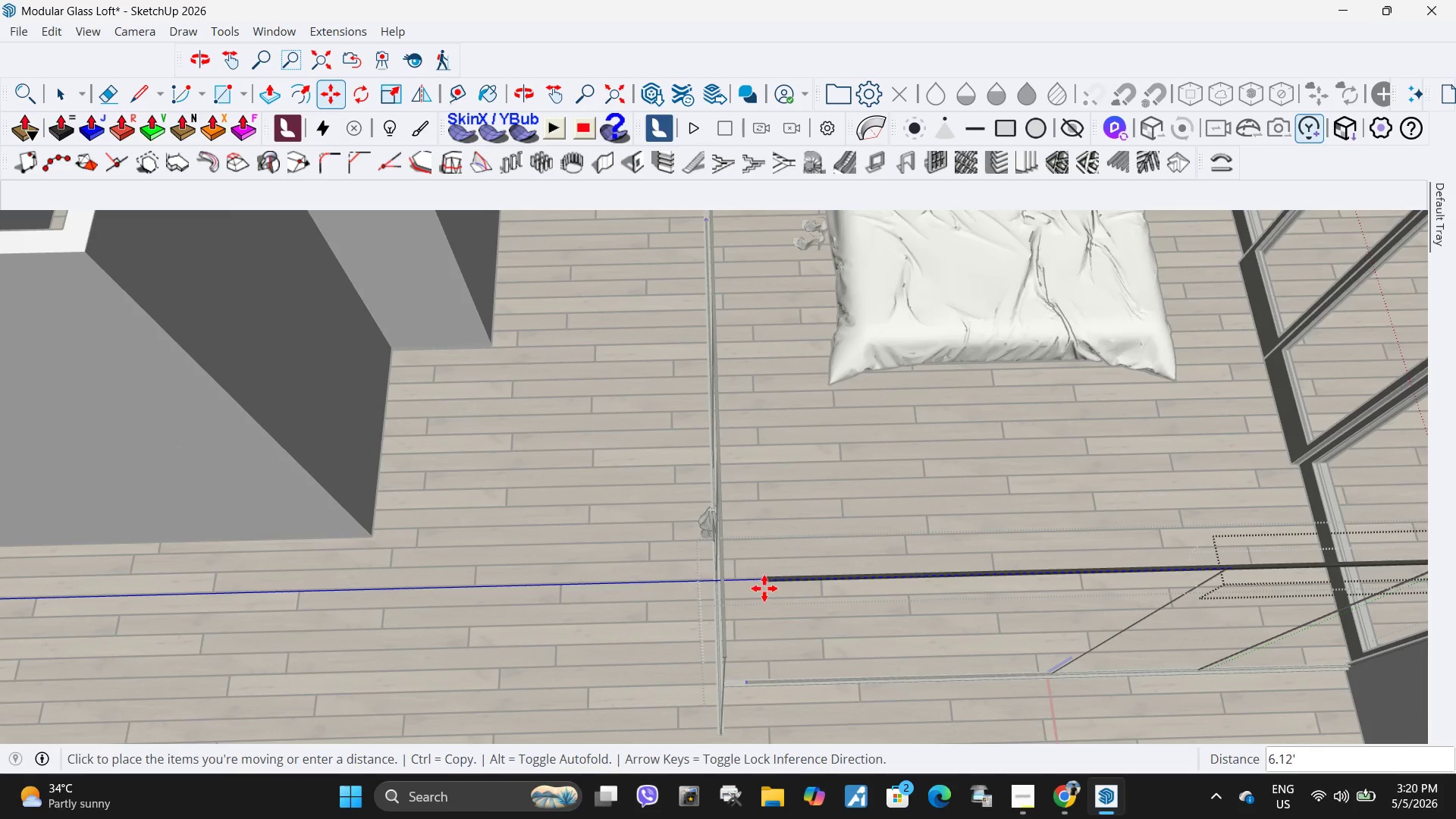 
scroll: coordinate [640, 567], scroll_direction: up, amount: 19.0
 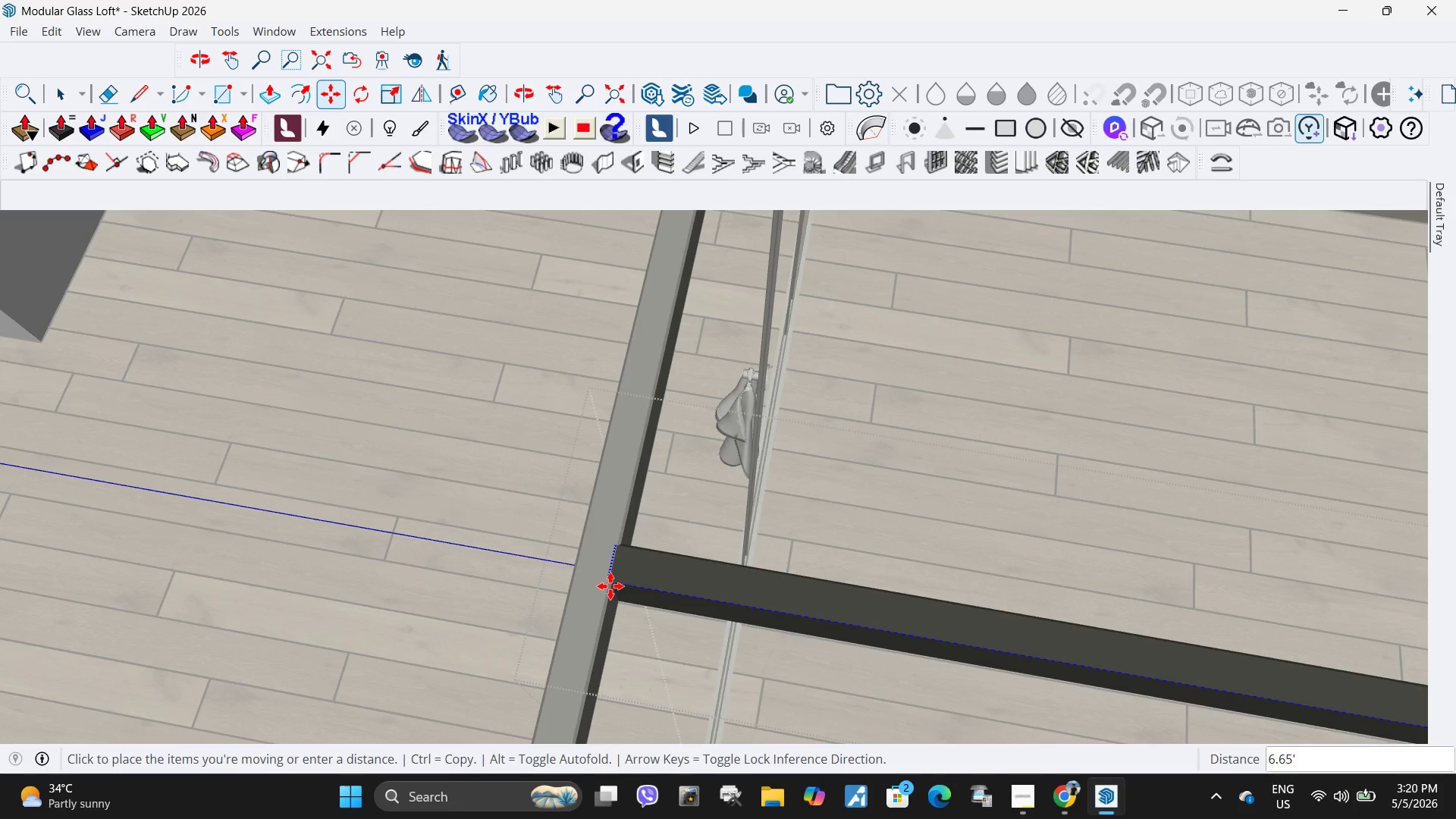 
left_click([610, 586])
 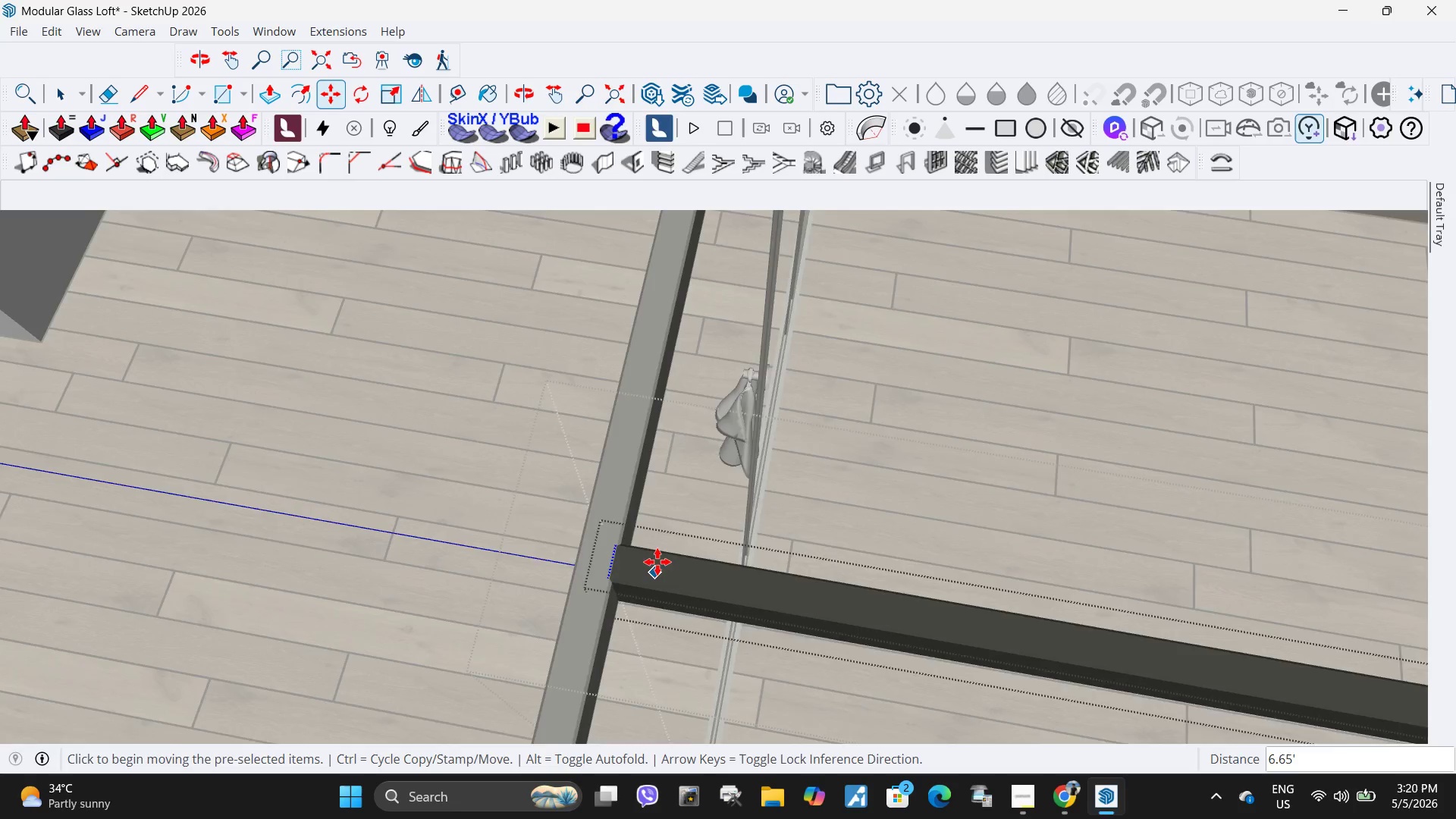 
key(Space)
 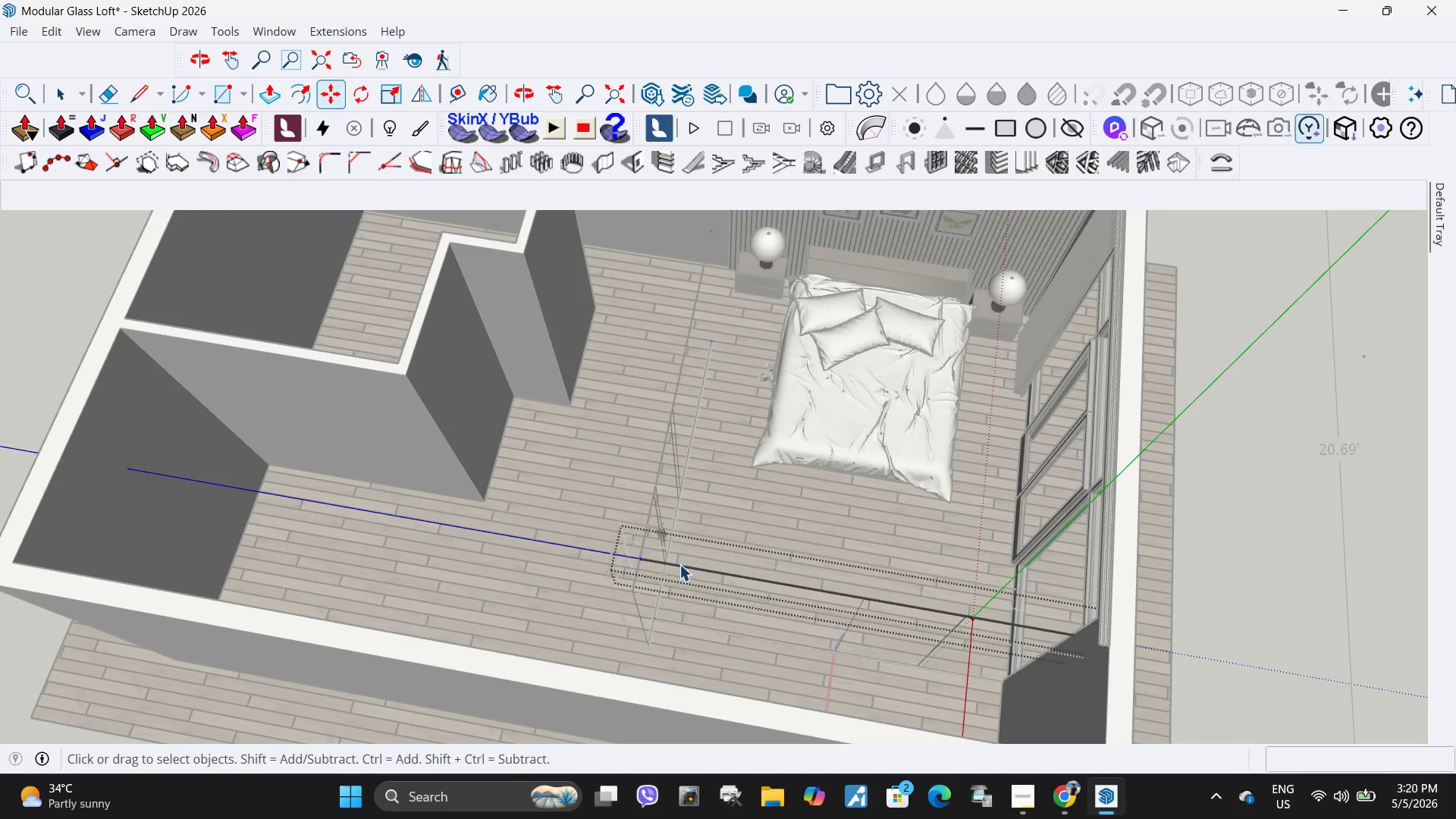 
key(Escape)
 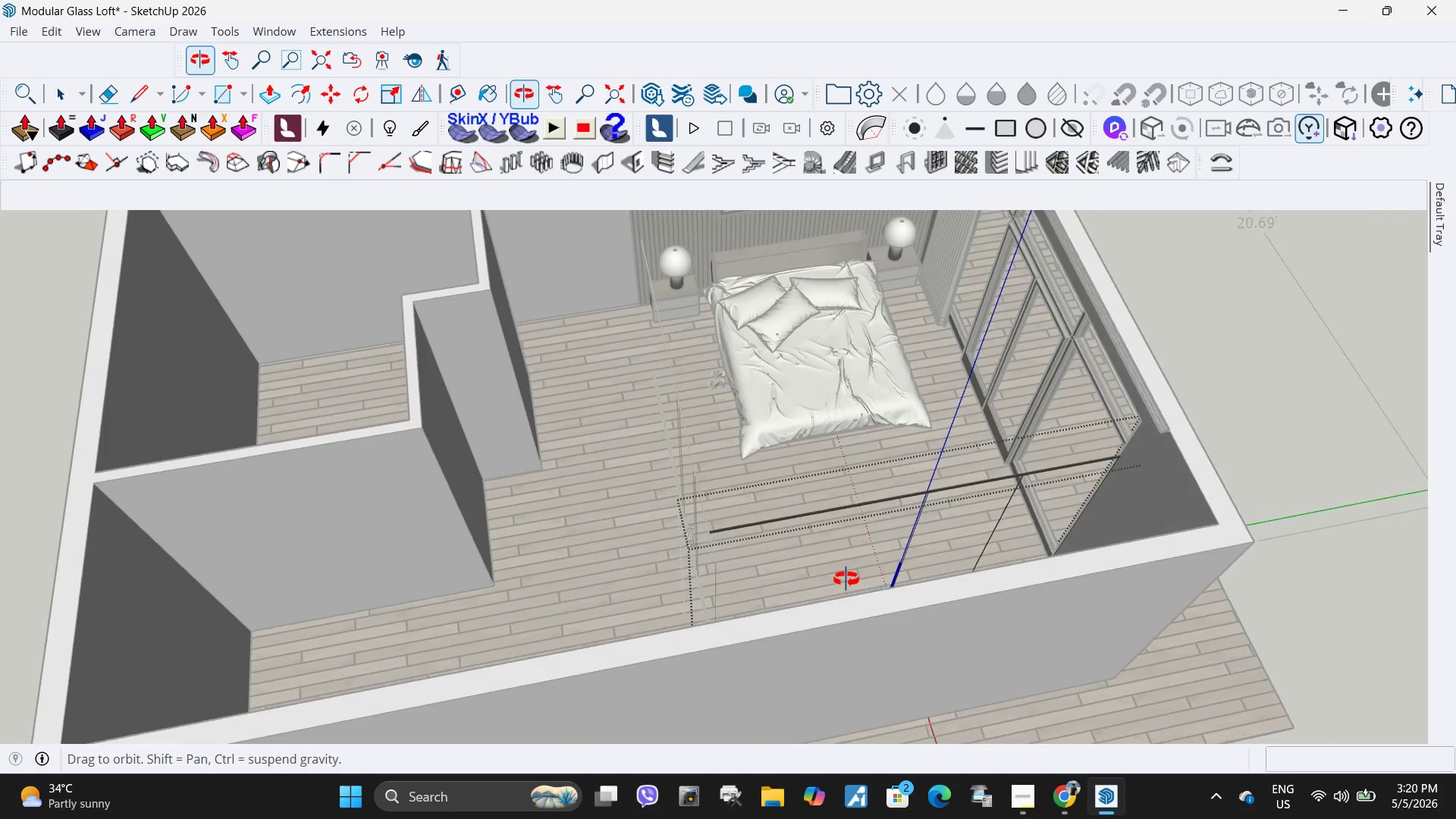 
scroll: coordinate [647, 560], scroll_direction: down, amount: 34.0
 